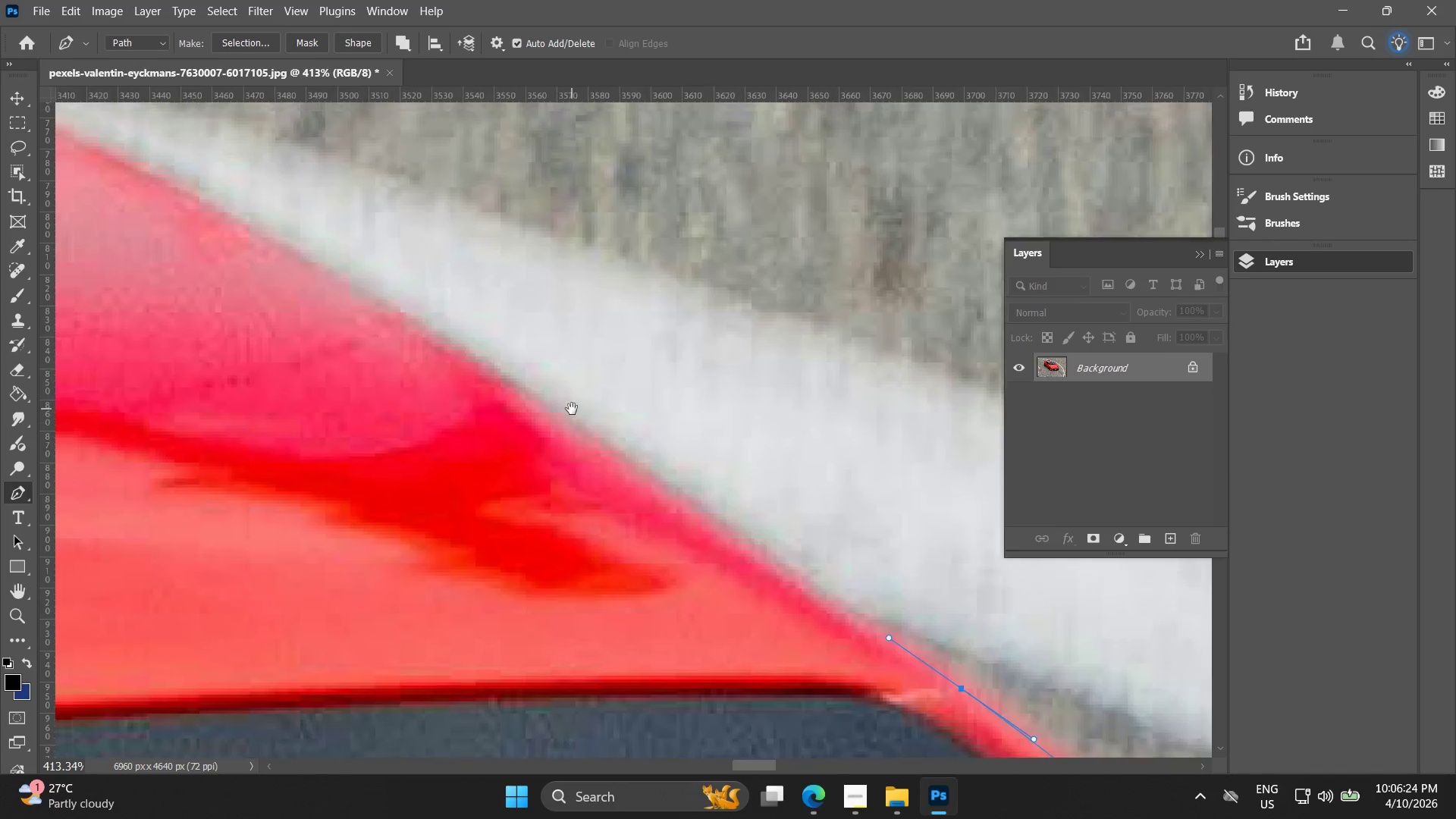 
left_click_drag(start_coordinate=[475, 281], to_coordinate=[767, 525])
 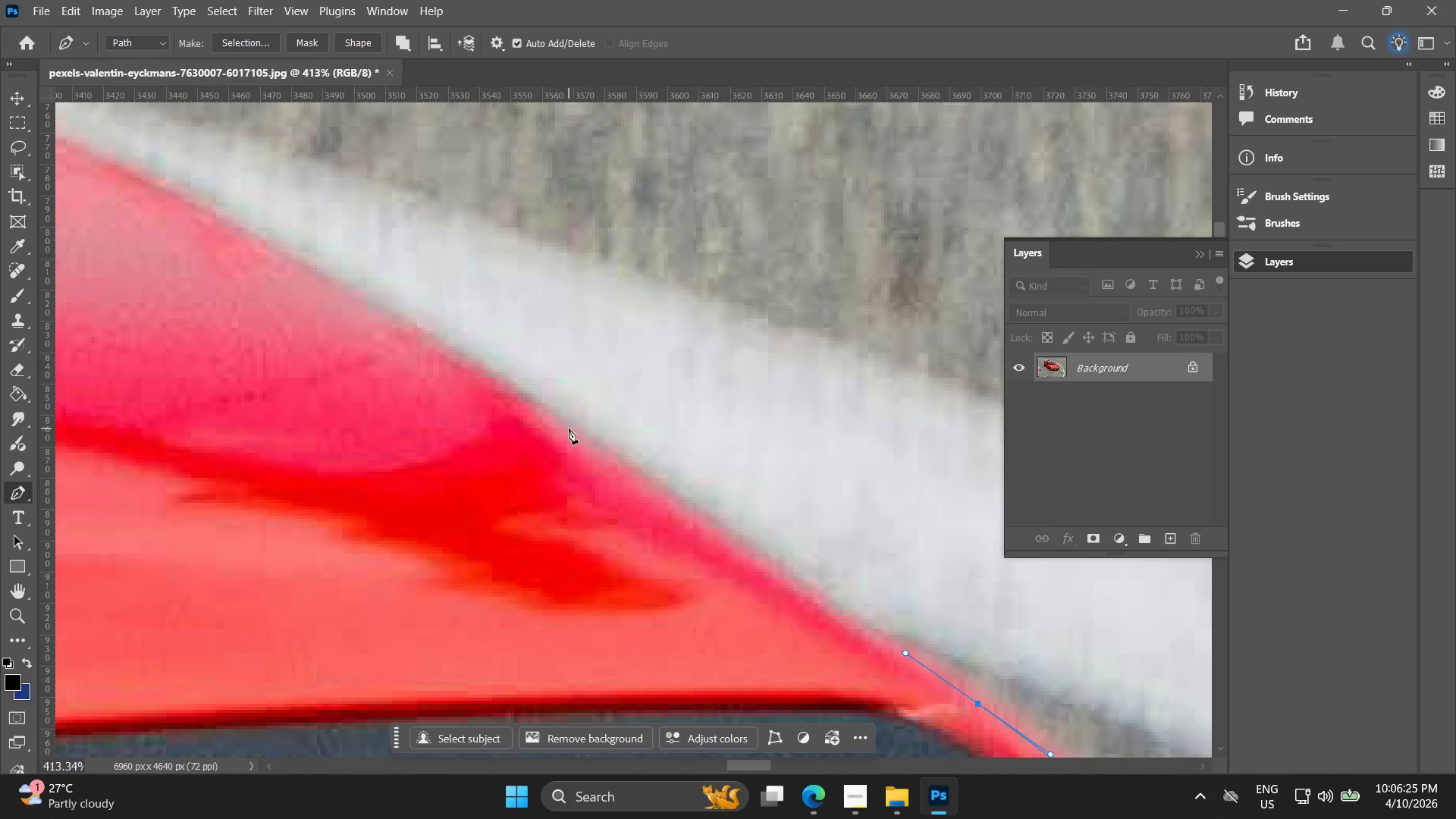 
left_click_drag(start_coordinate=[564, 419], to_coordinate=[467, 362])
 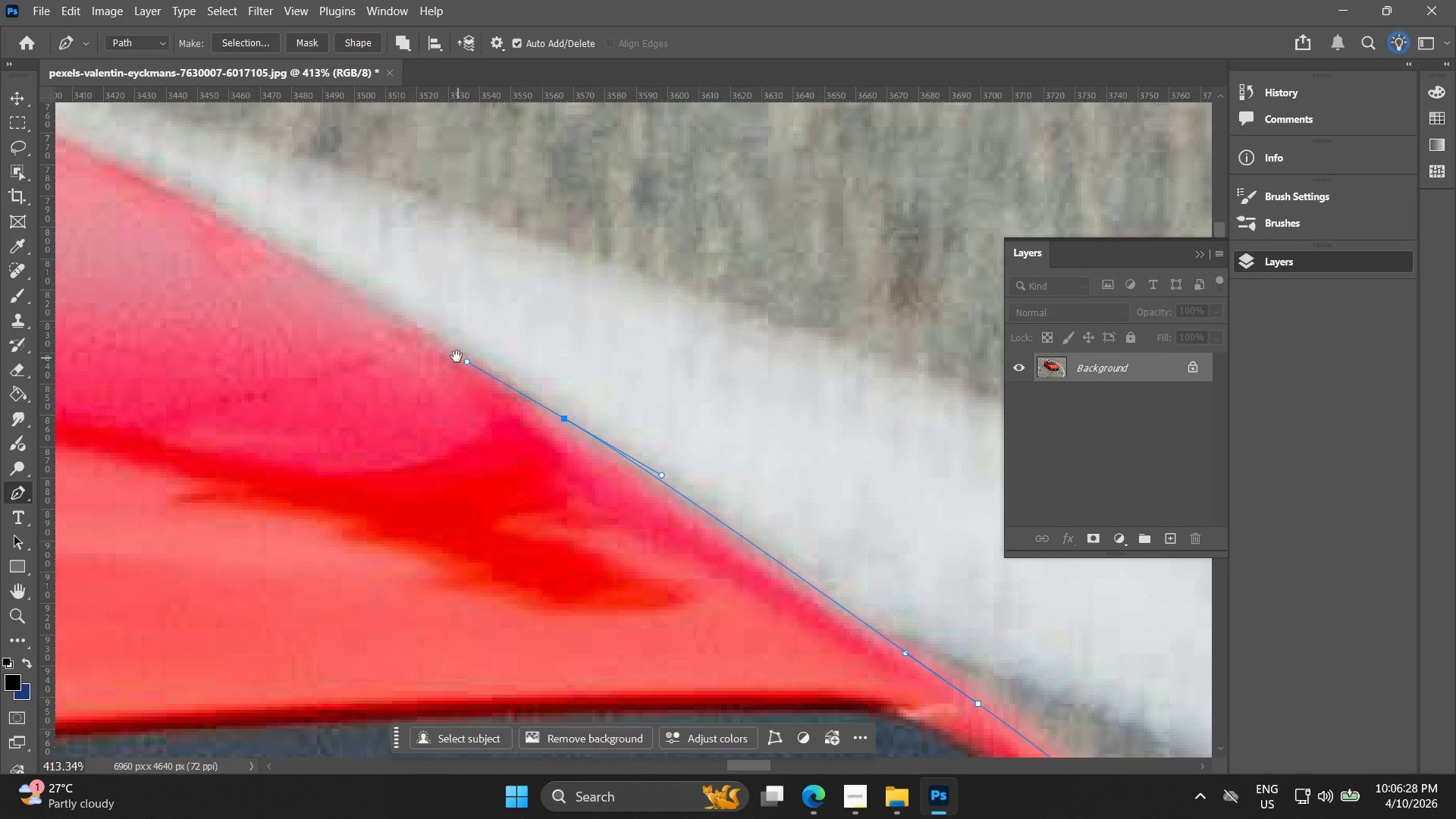 
hold_key(key=Space, duration=0.53)
 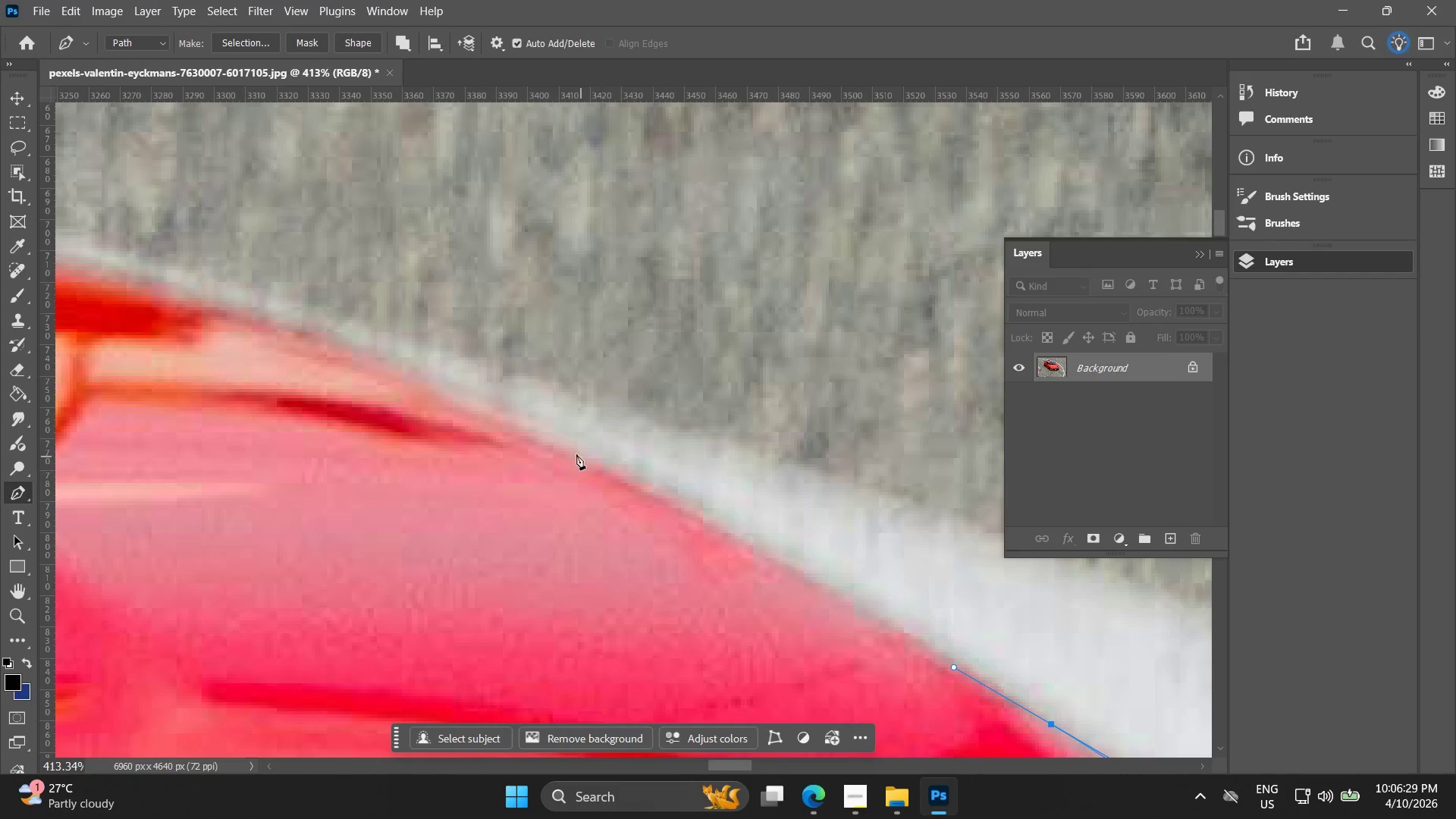 
left_click_drag(start_coordinate=[470, 364], to_coordinate=[957, 670])
 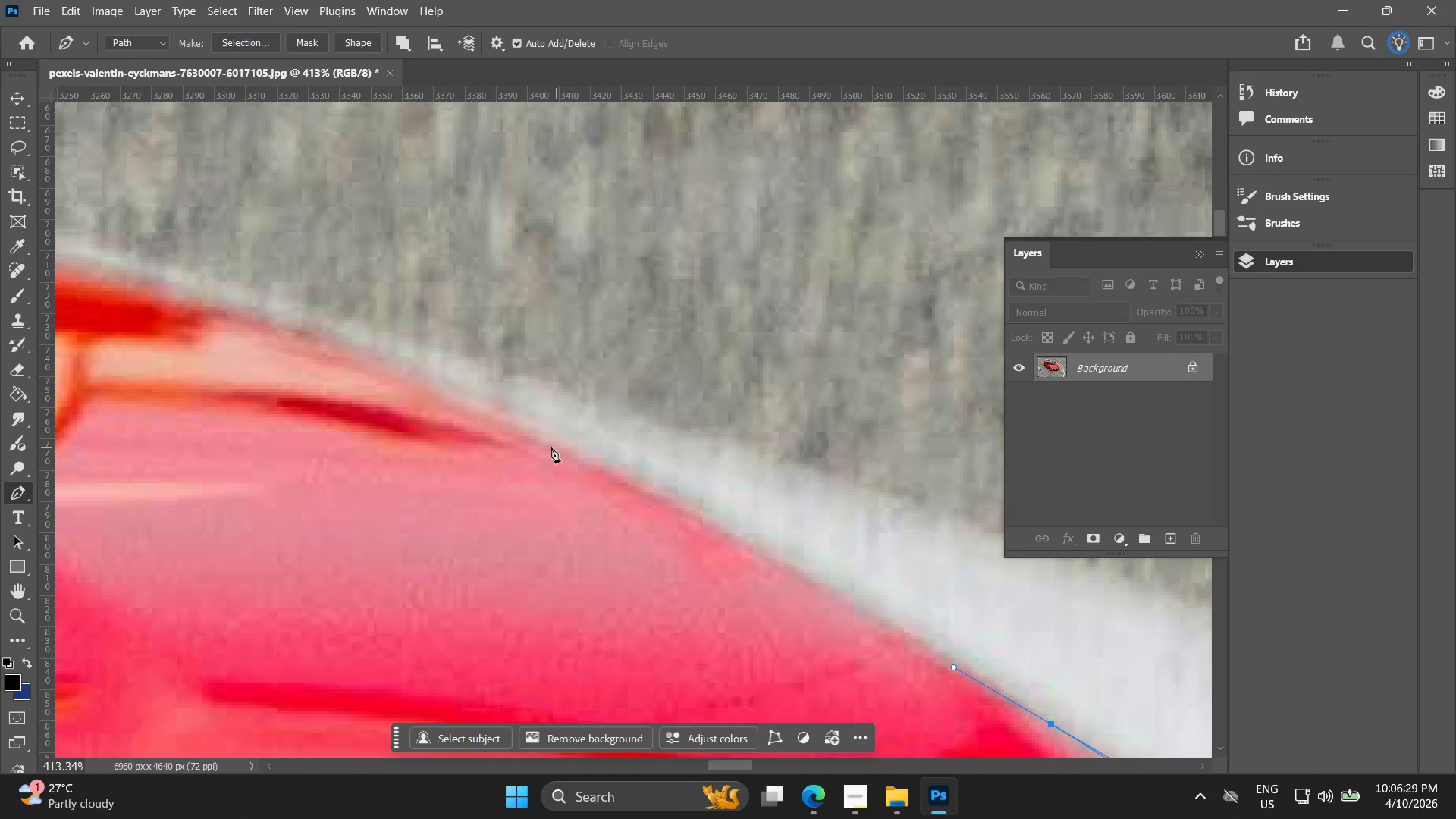 
left_click_drag(start_coordinate=[550, 447], to_coordinate=[409, 382])
 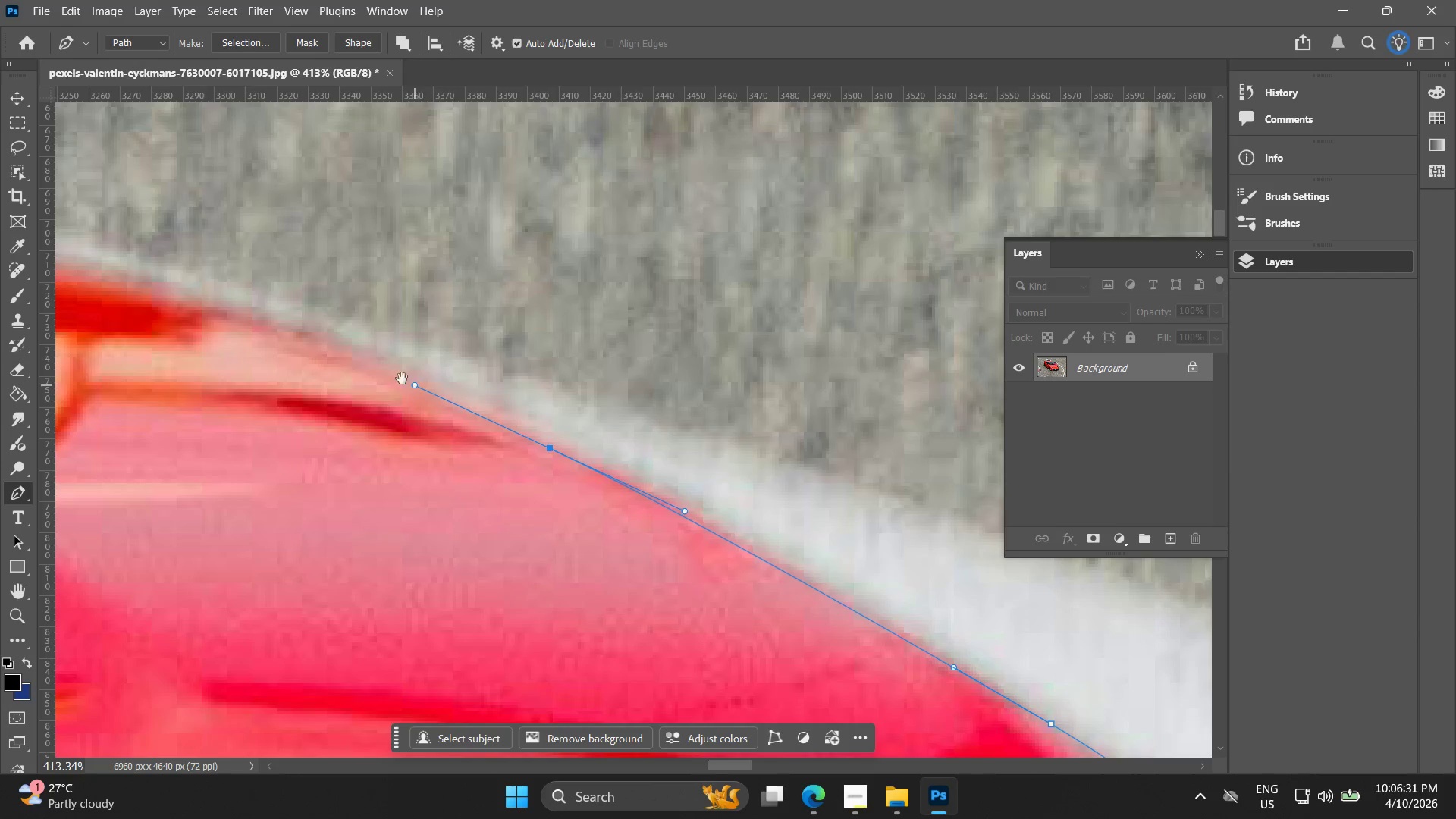 
hold_key(key=Space, duration=0.56)
 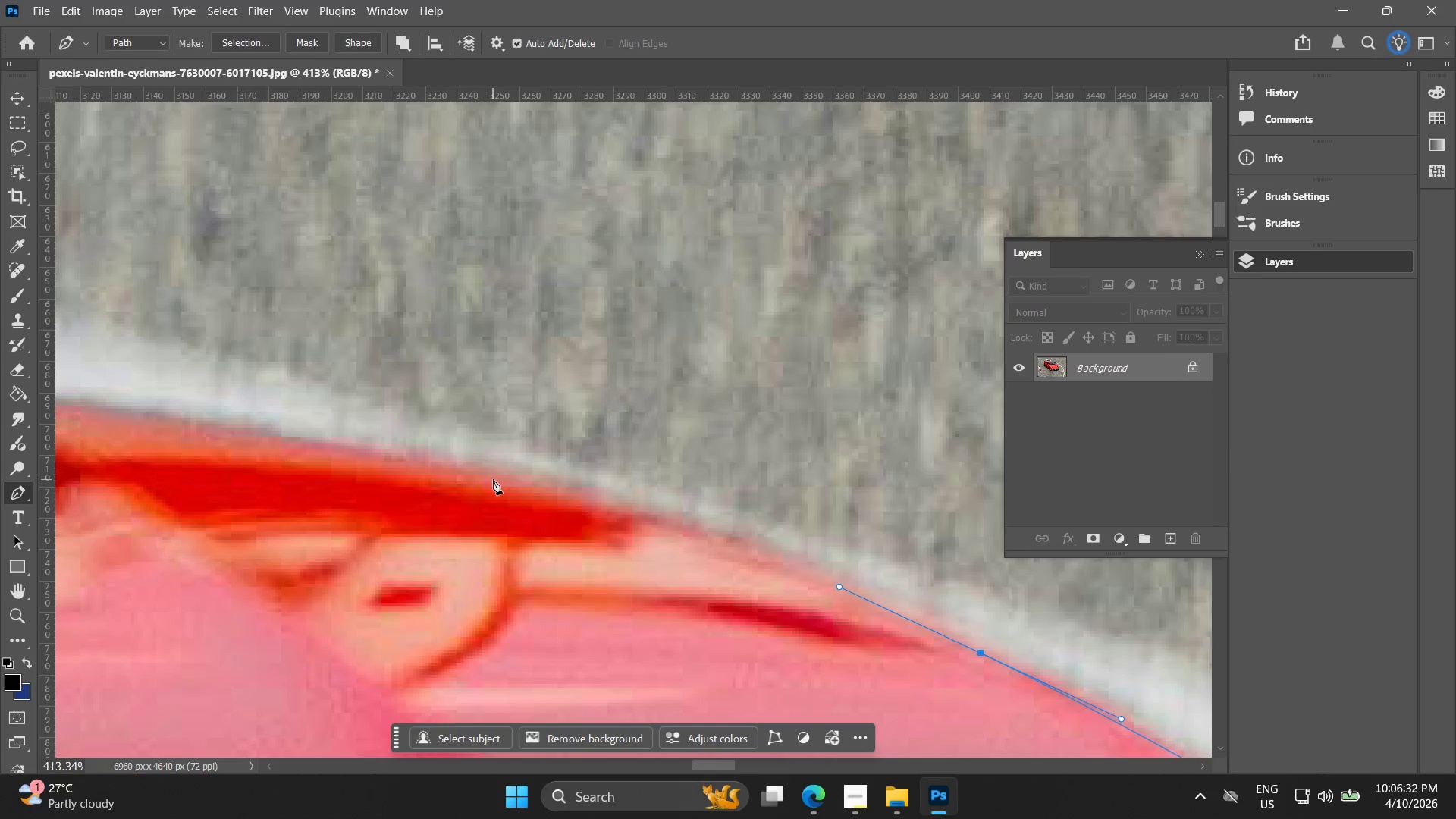 
left_click_drag(start_coordinate=[406, 379], to_coordinate=[836, 584])
 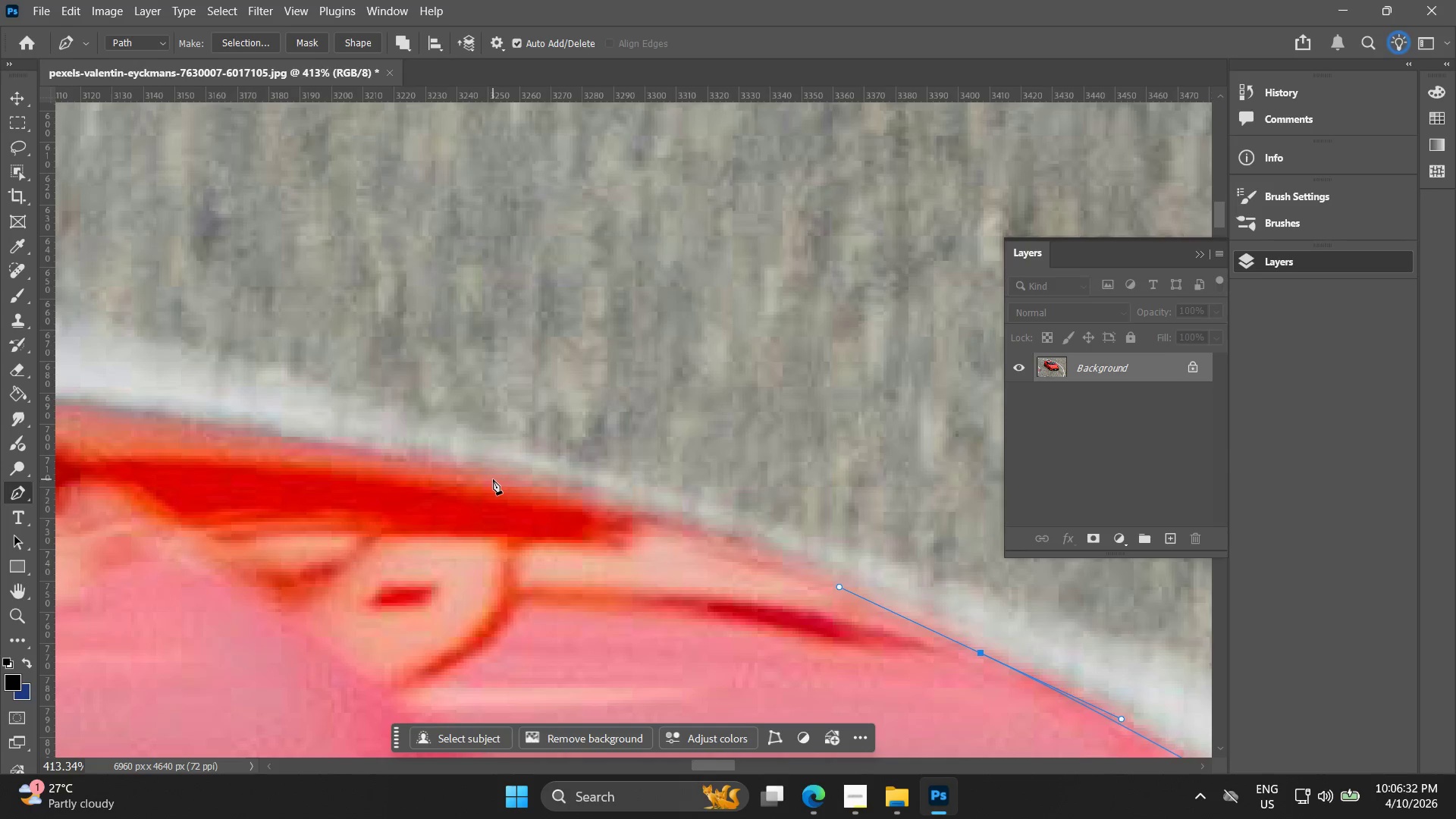 
left_click_drag(start_coordinate=[469, 470], to_coordinate=[284, 439])
 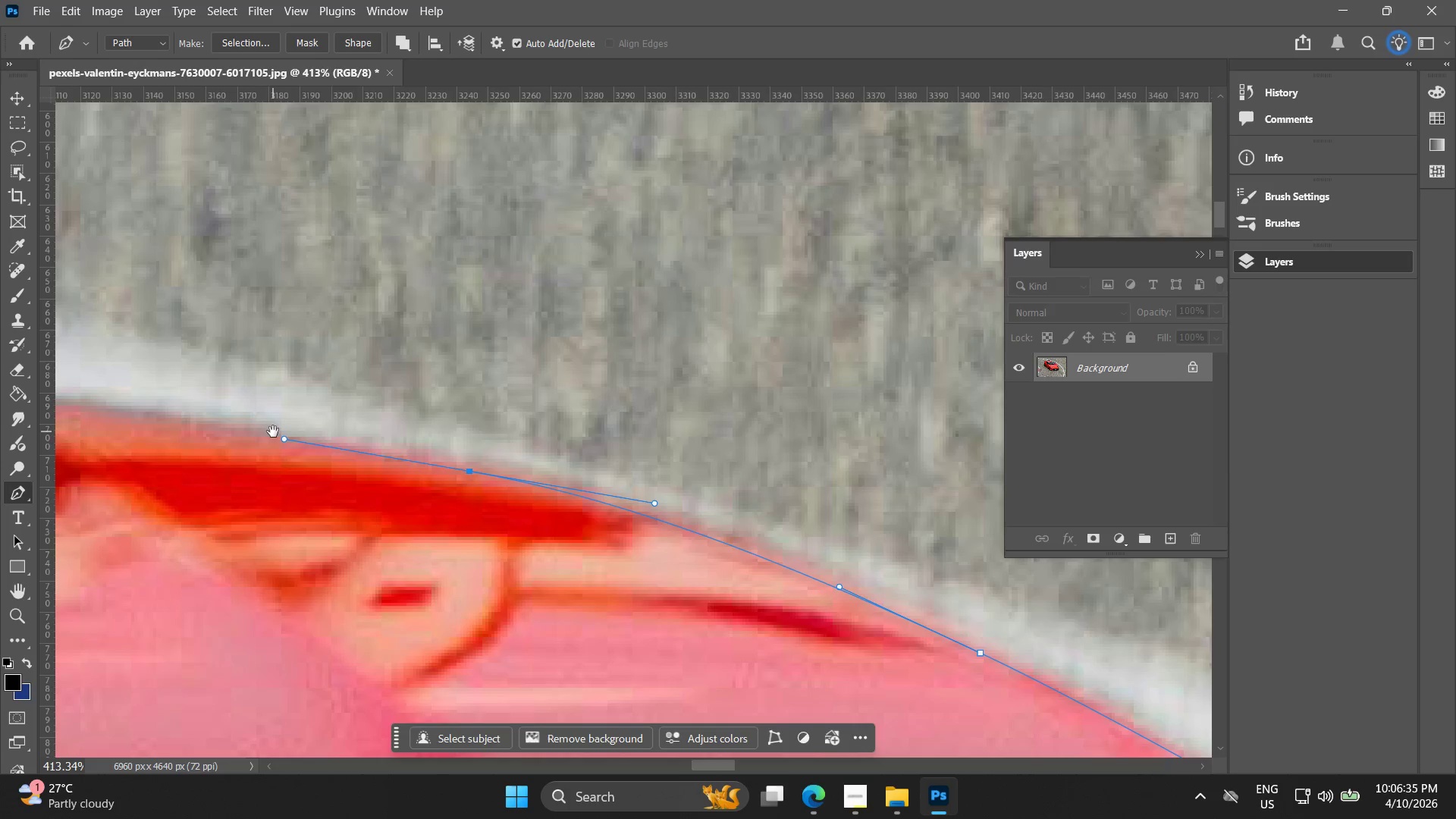 
hold_key(key=Space, duration=0.52)
 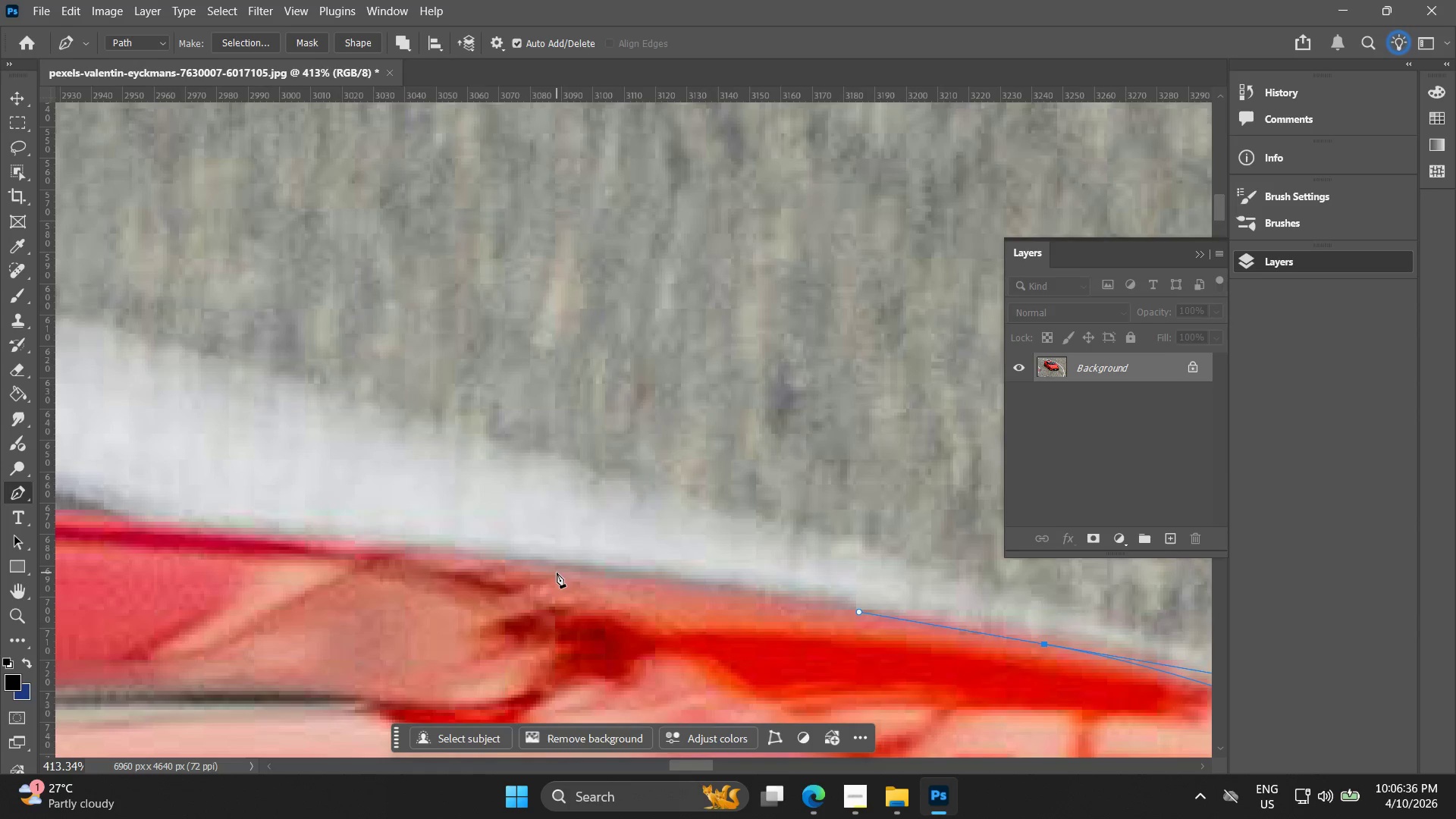 
left_click_drag(start_coordinate=[314, 441], to_coordinate=[889, 614])
 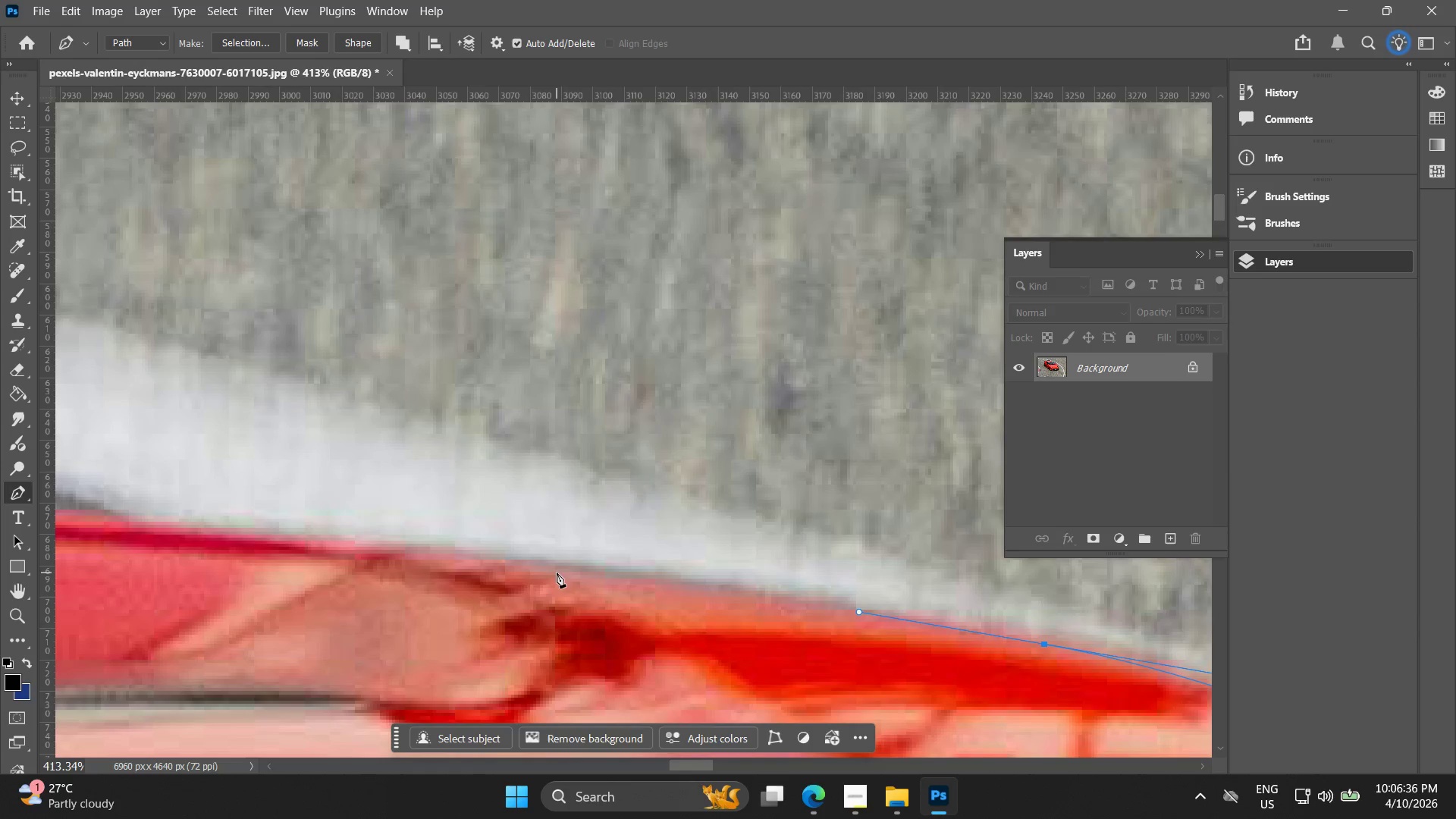 
left_click_drag(start_coordinate=[535, 563], to_coordinate=[402, 544])
 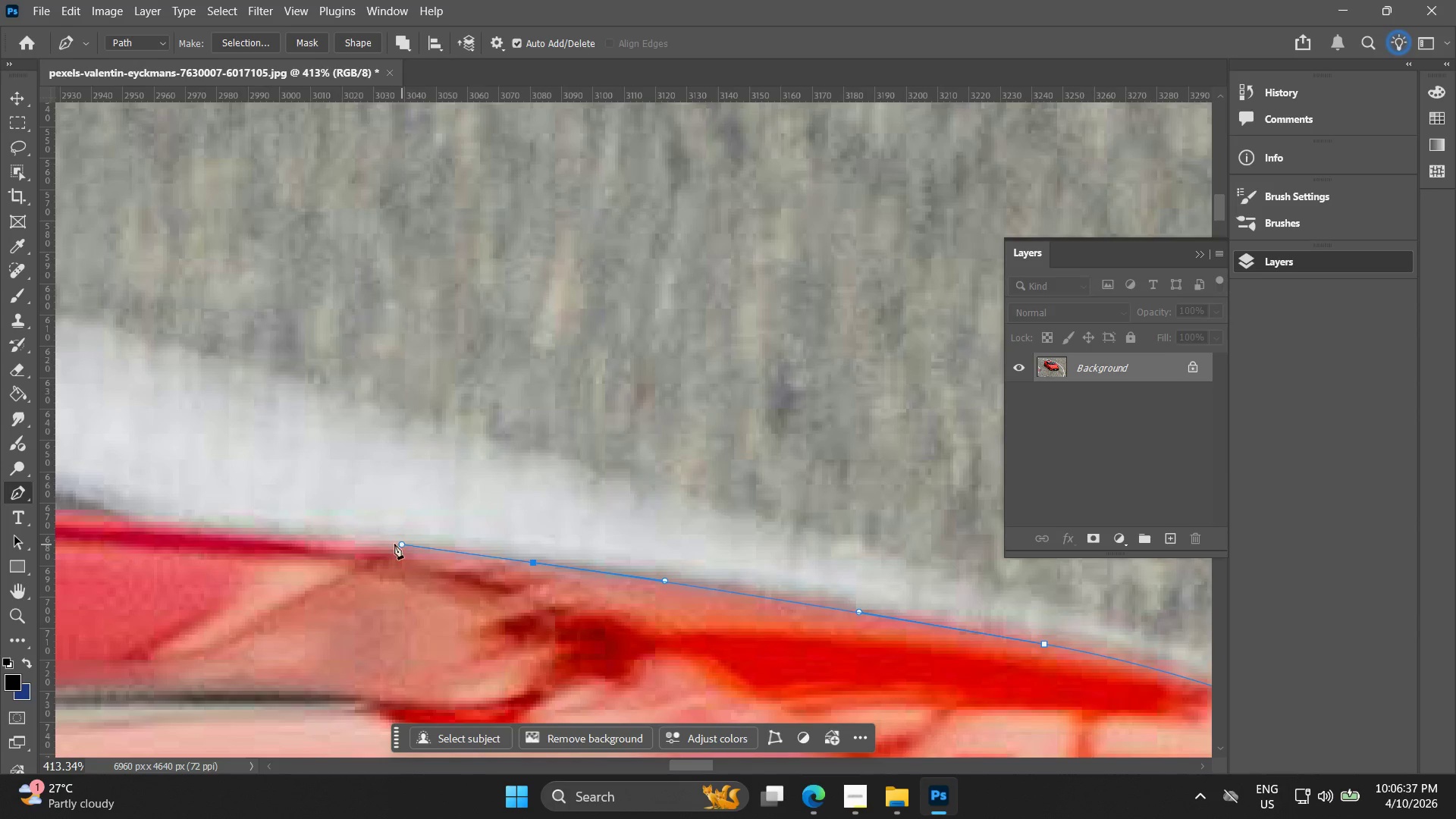 
hold_key(key=Space, duration=0.48)
 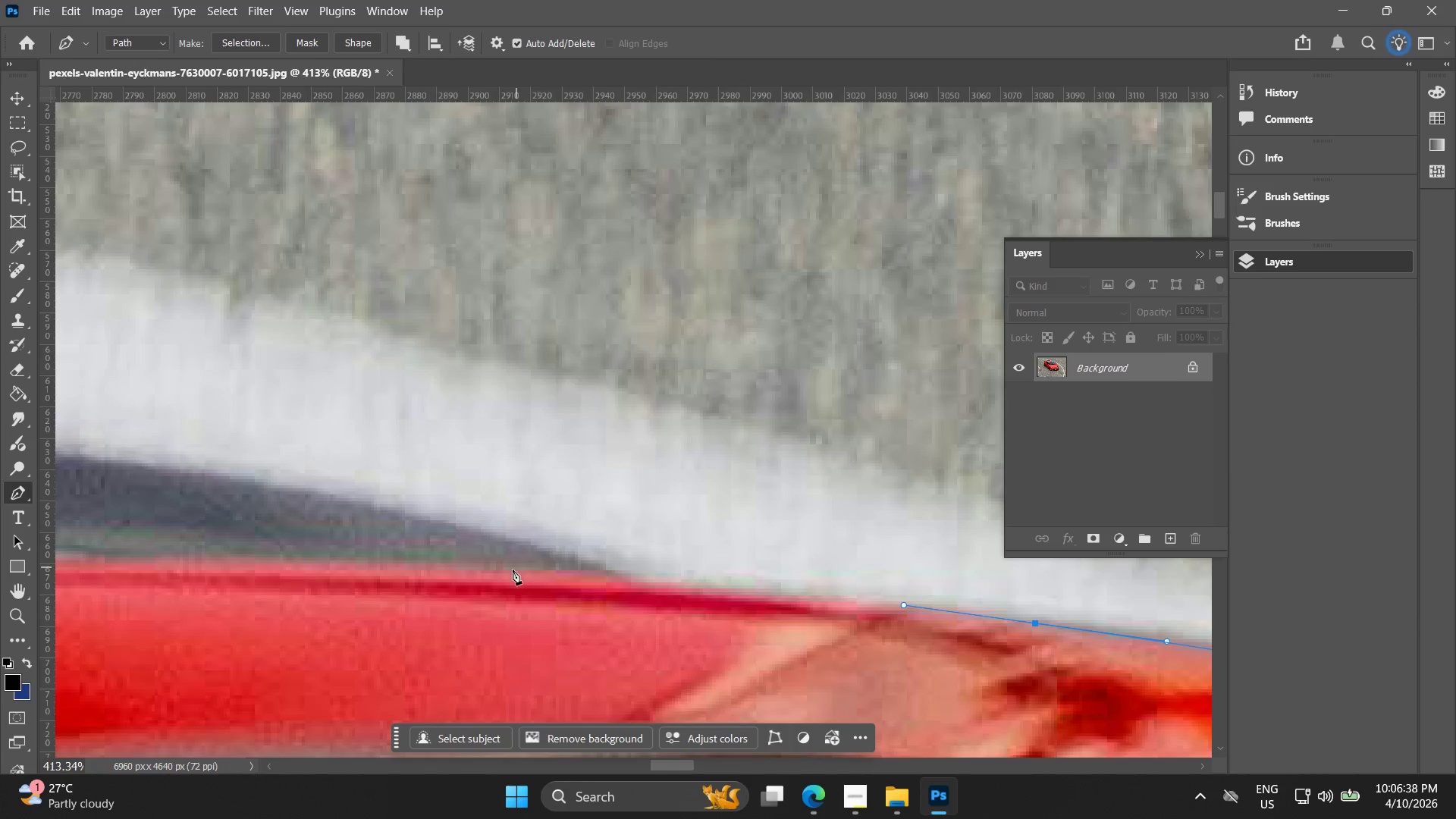 
left_click_drag(start_coordinate=[394, 548], to_coordinate=[896, 608])
 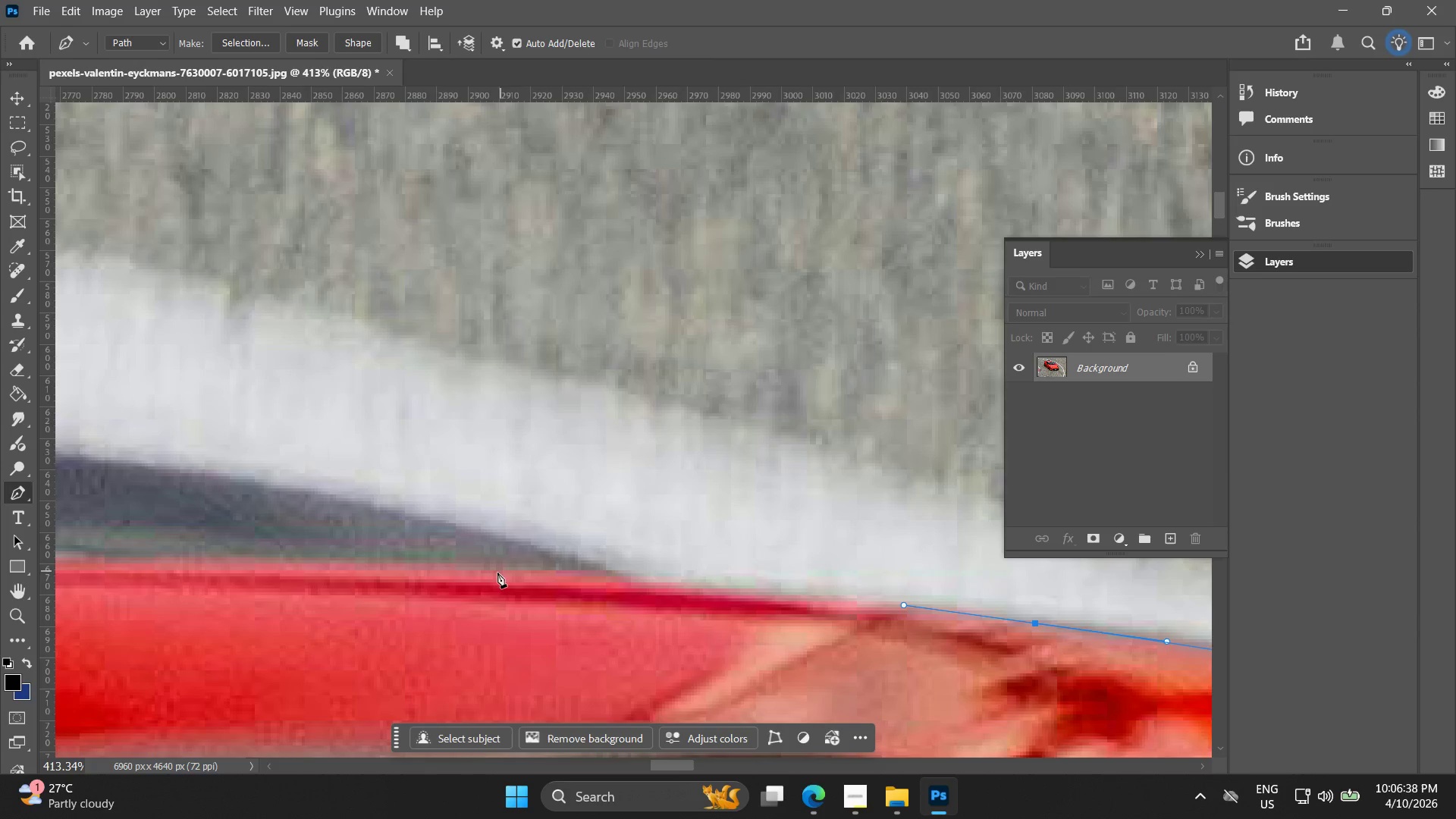 
left_click_drag(start_coordinate=[479, 576], to_coordinate=[410, 571])
 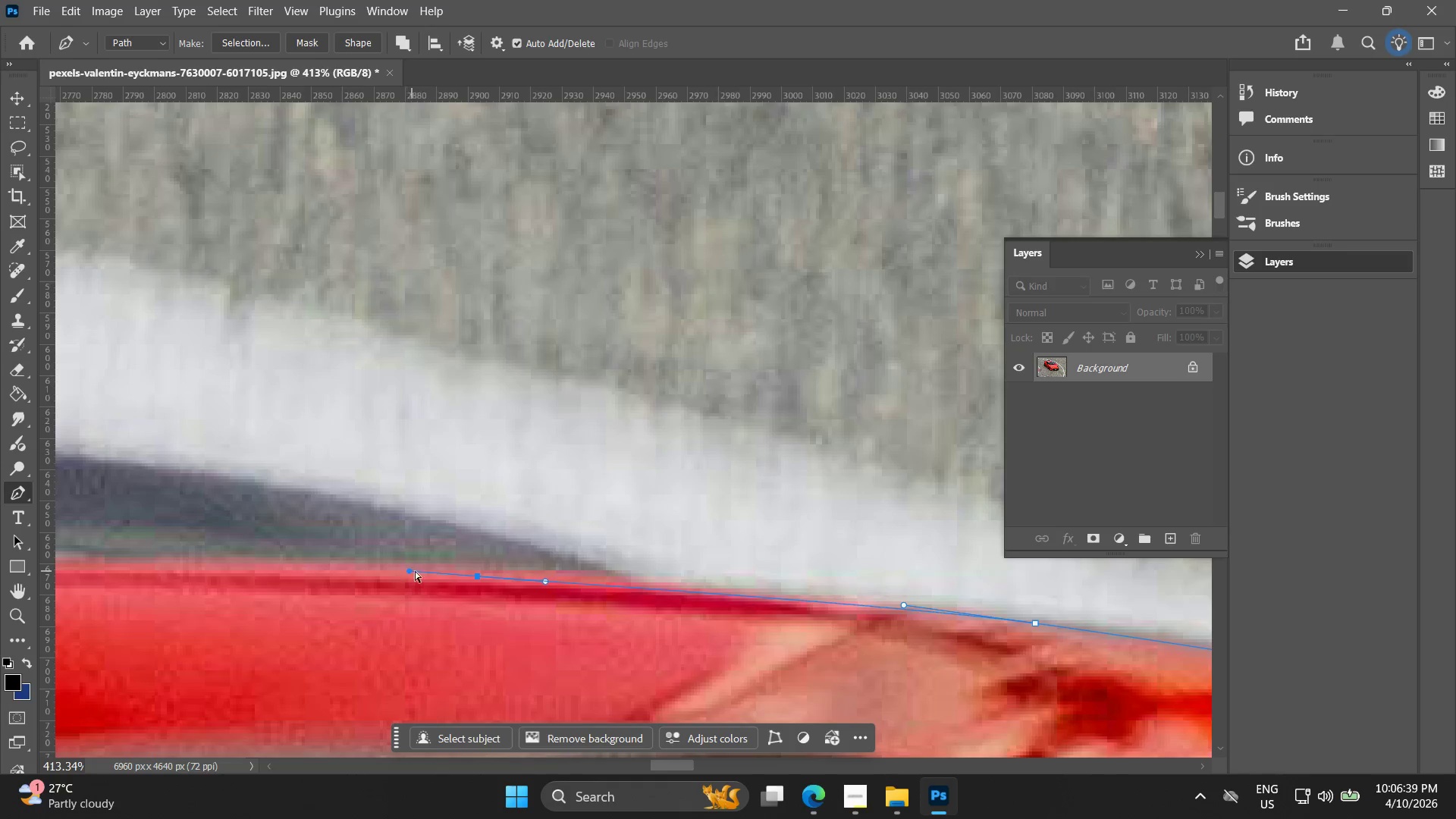 
key(Control+ControlLeft)
 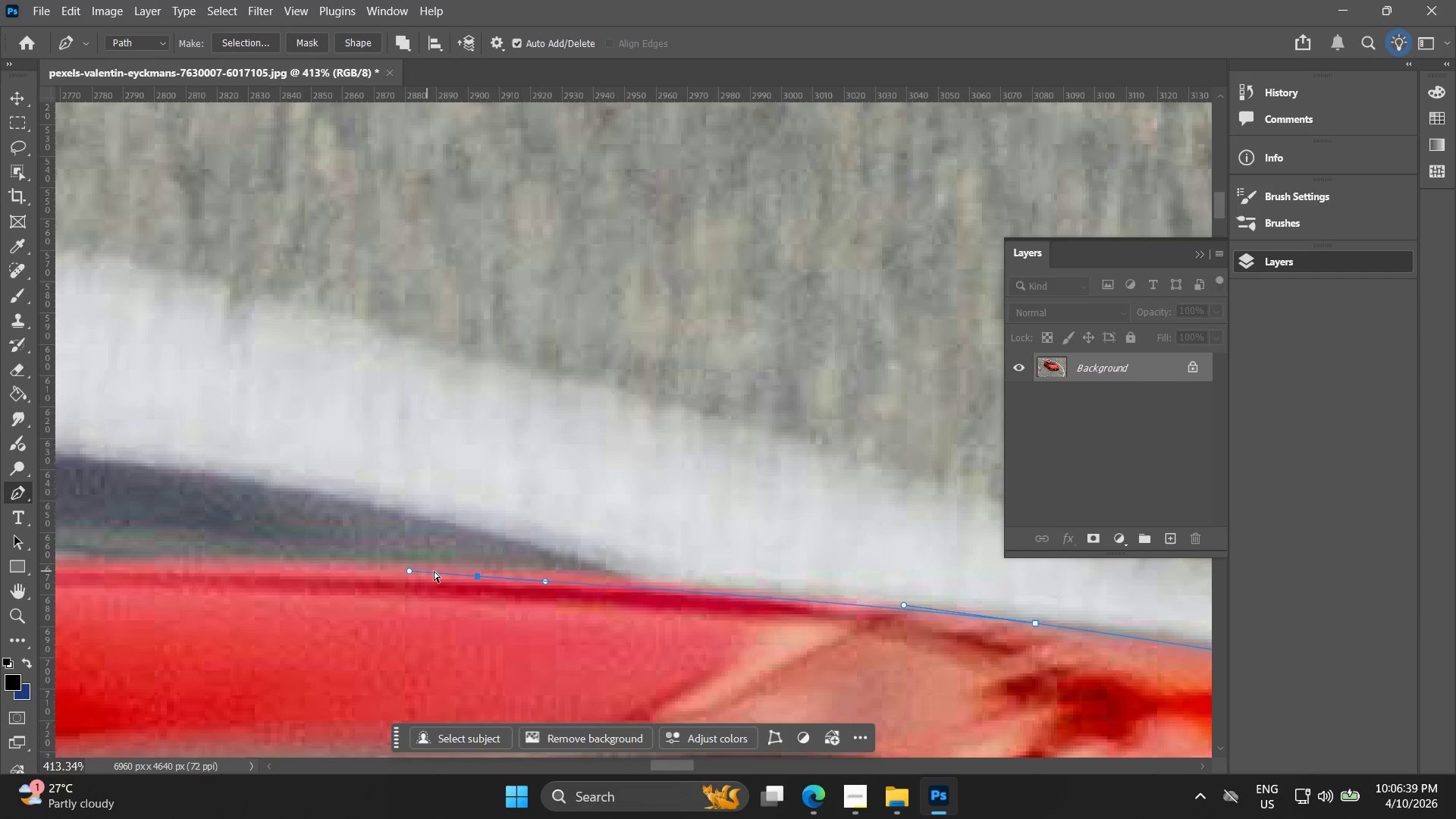 
key(Control+Z)
 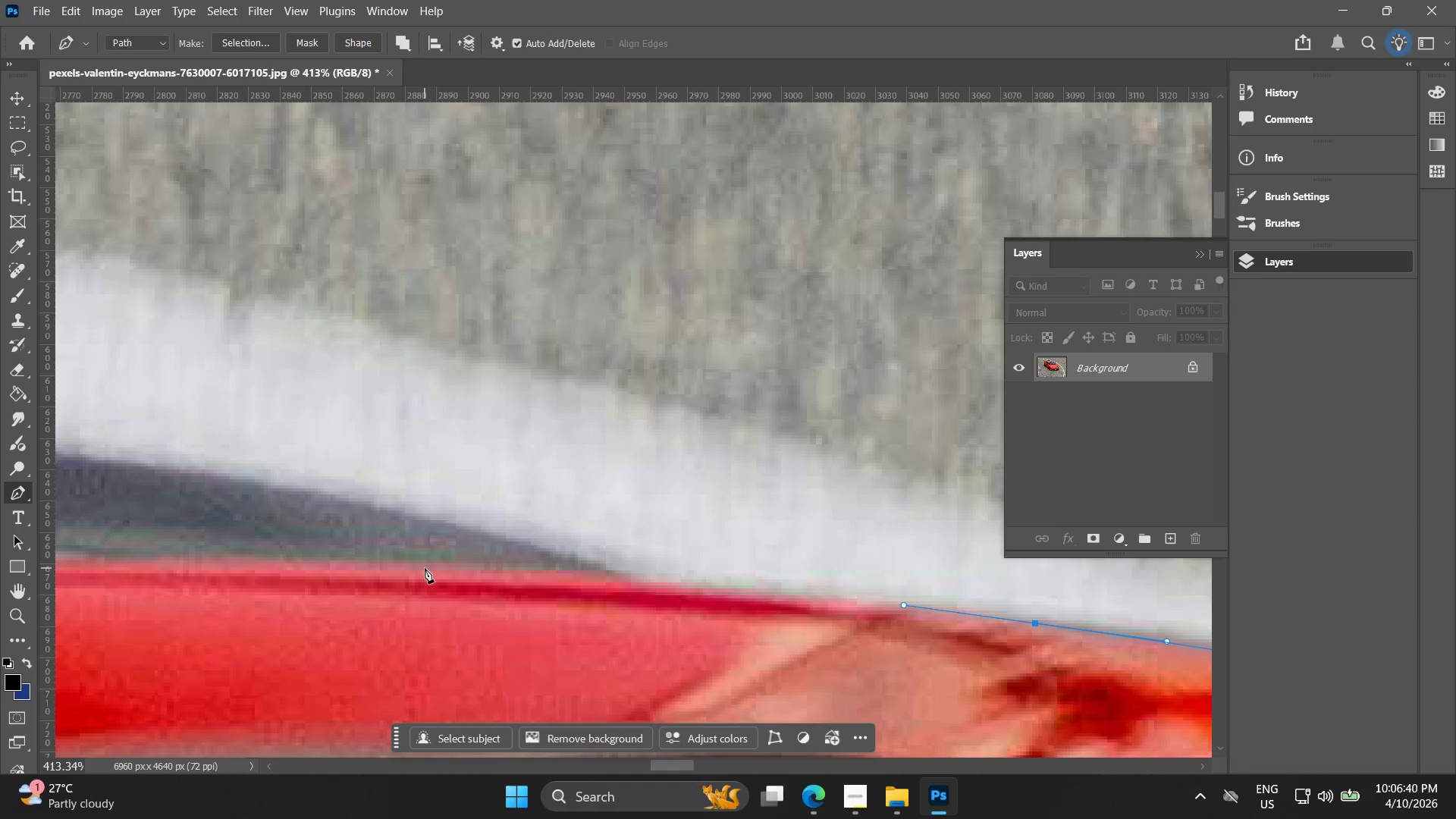 
left_click_drag(start_coordinate=[425, 568], to_coordinate=[213, 560])
 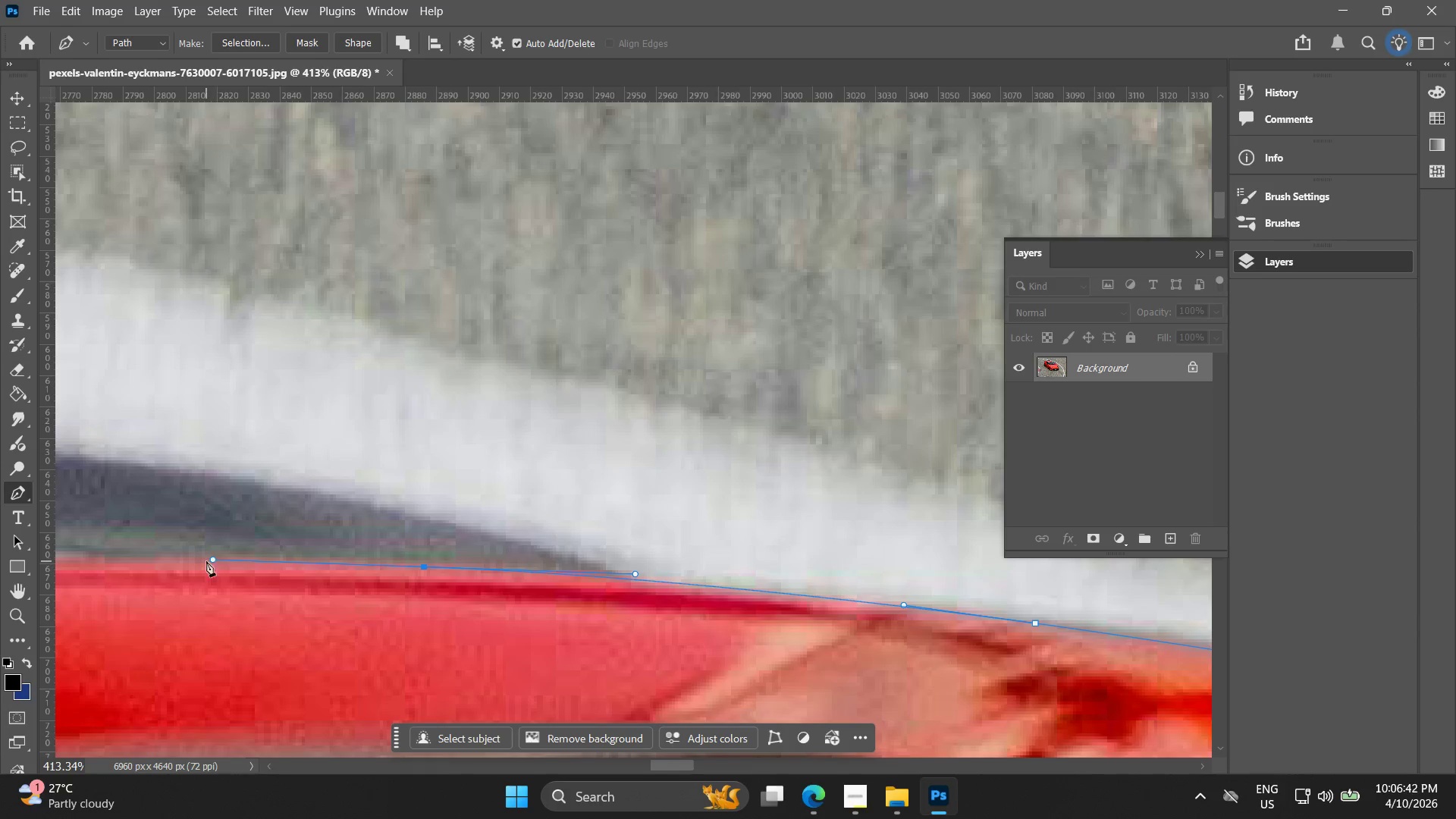 
hold_key(key=Space, duration=0.52)
 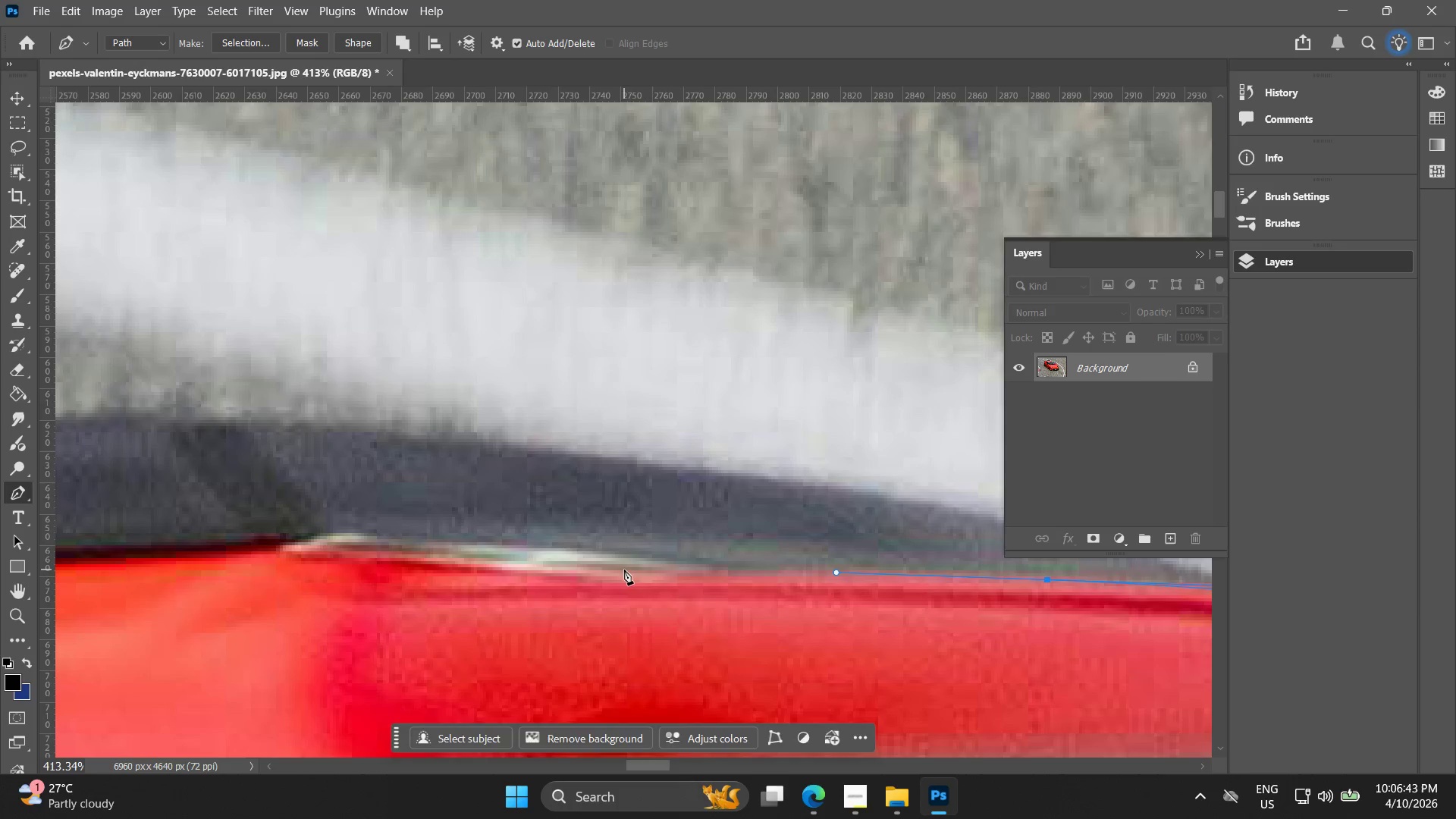 
left_click_drag(start_coordinate=[290, 573], to_coordinate=[912, 586])
 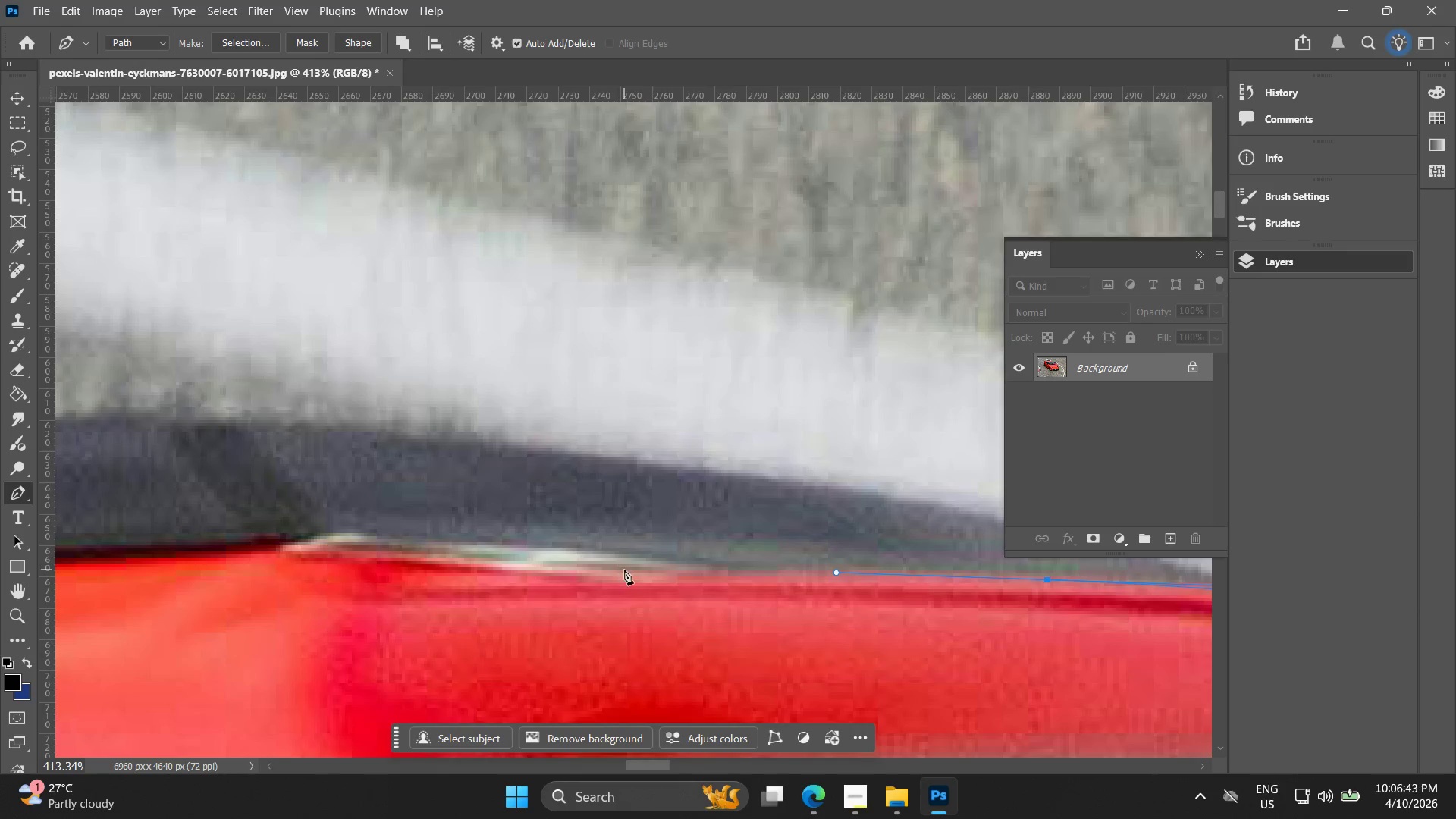 
left_click([607, 570])
 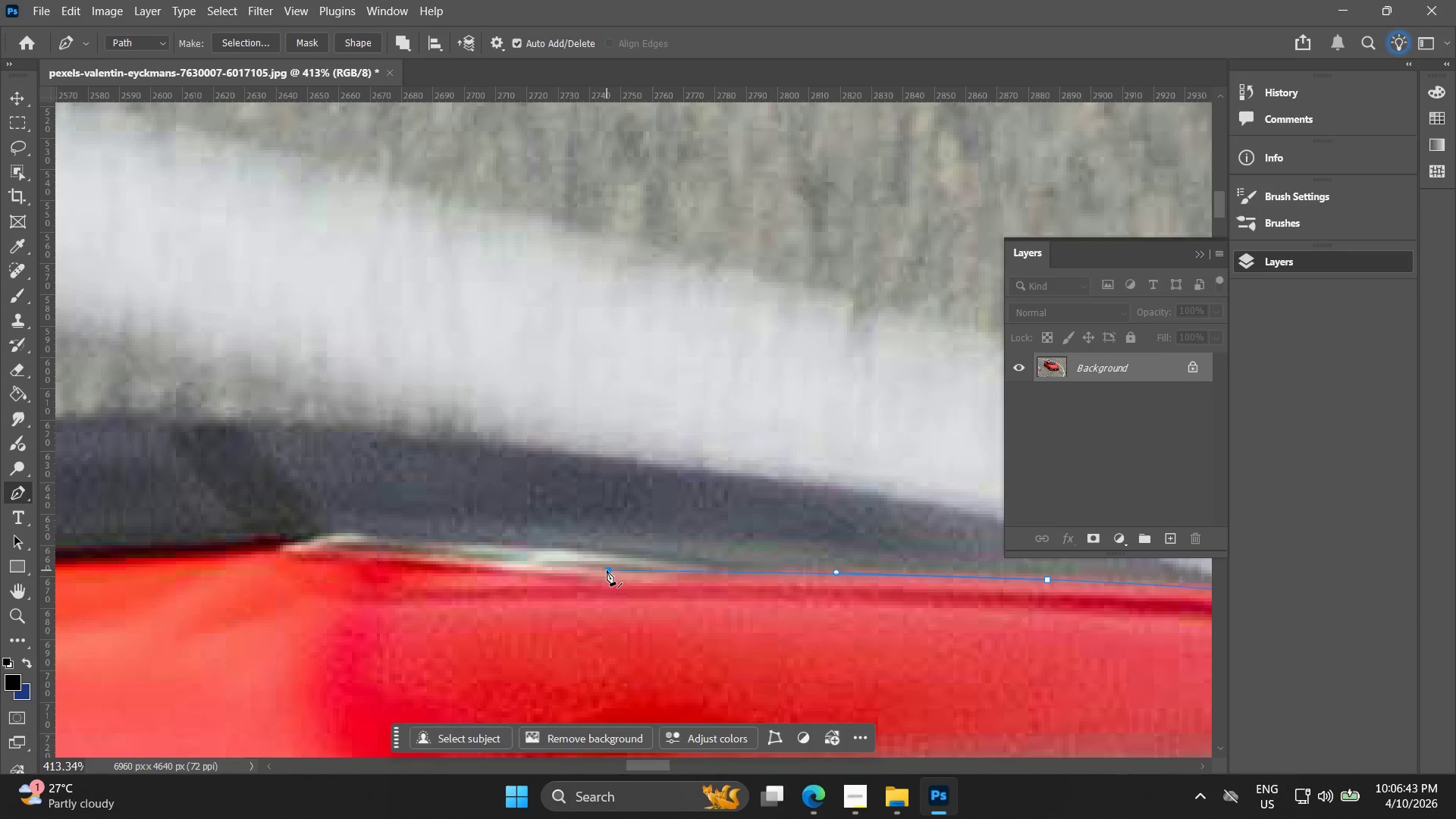 
hold_key(key=Space, duration=0.38)
 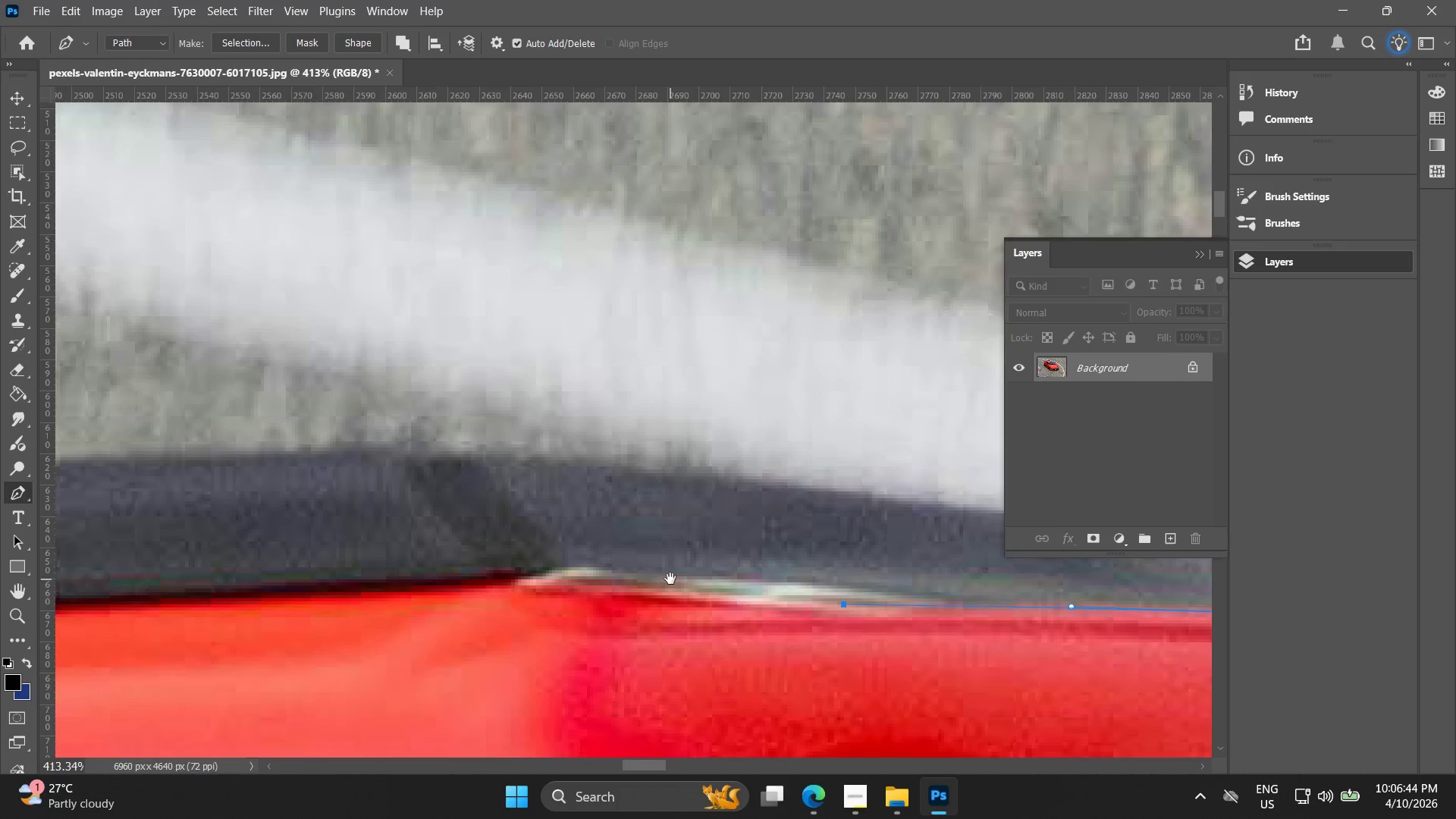 
left_click_drag(start_coordinate=[605, 571], to_coordinate=[698, 585])
 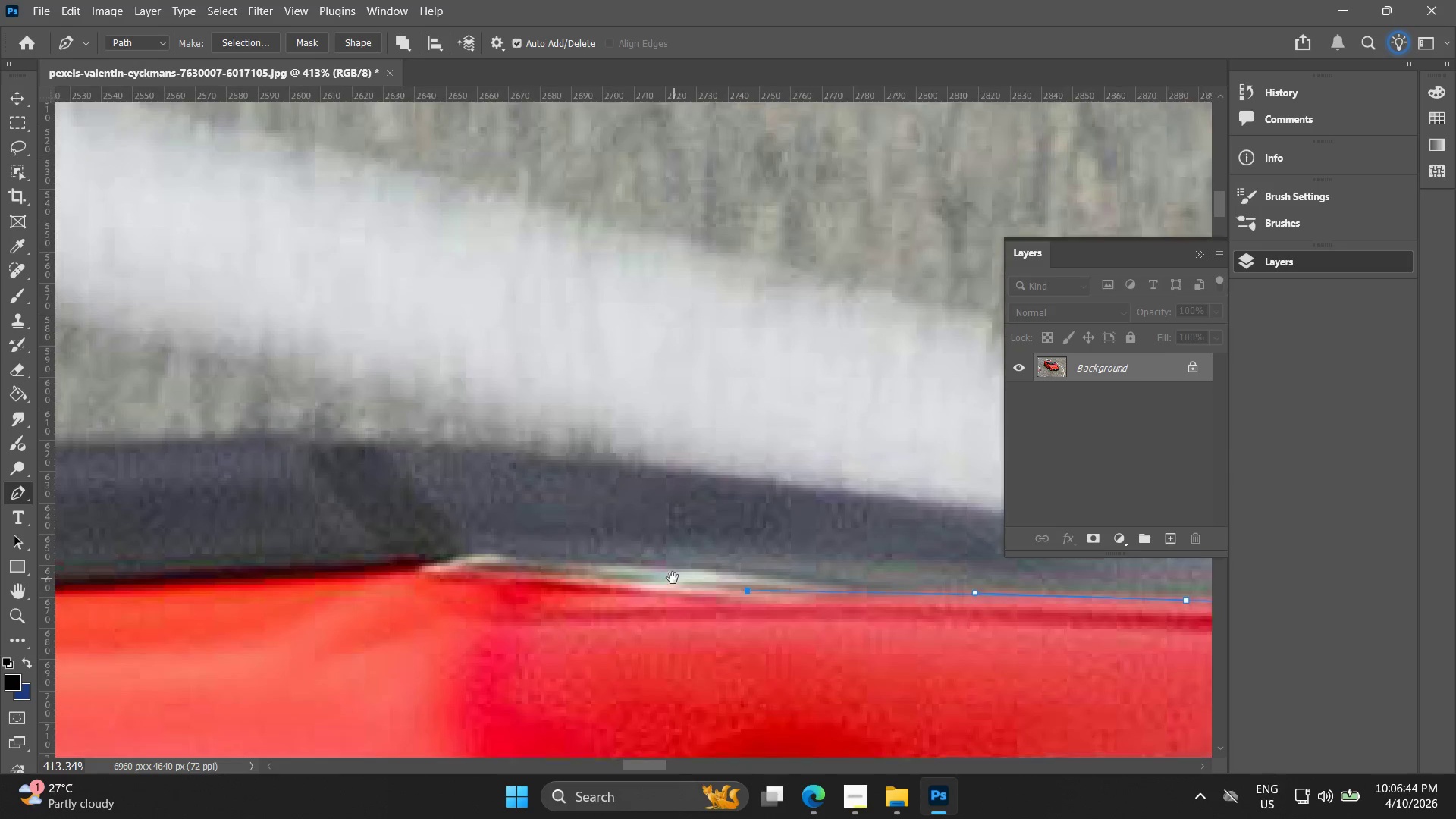 
hold_key(key=AltLeft, duration=0.61)
 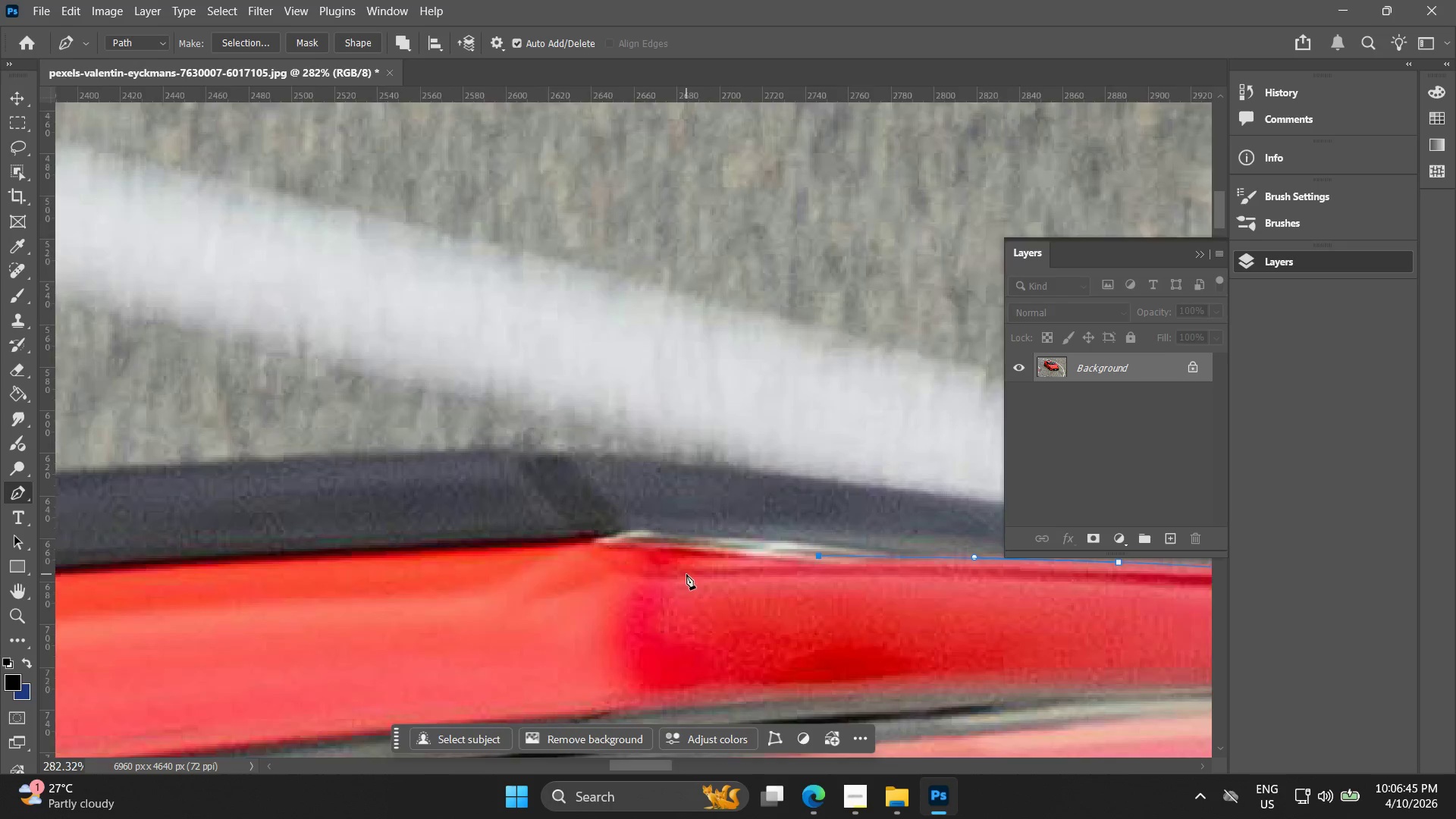 
hold_key(key=AltLeft, duration=0.98)
 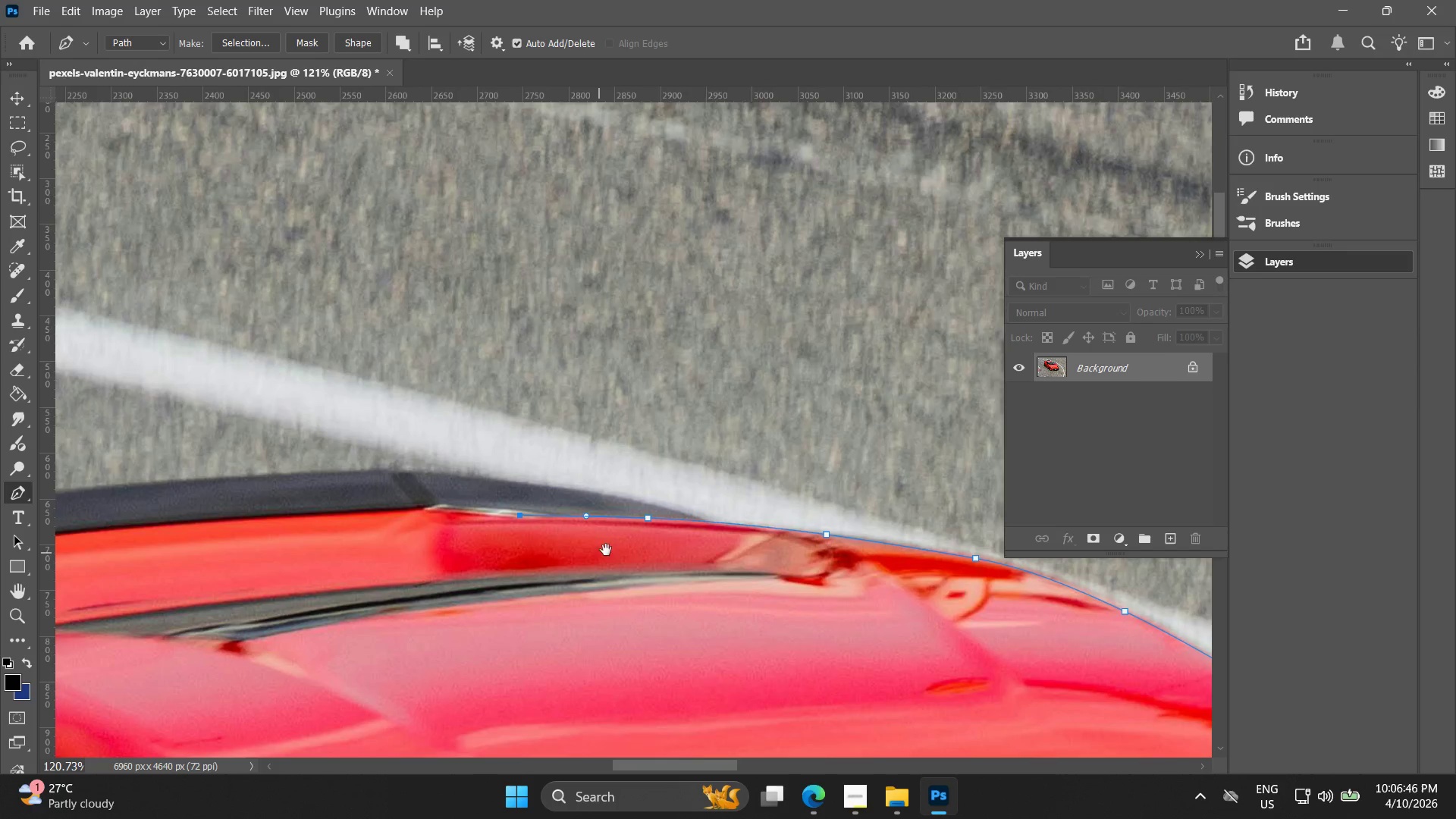 
scroll: coordinate [671, 582], scroll_direction: down, amount: 4.0
 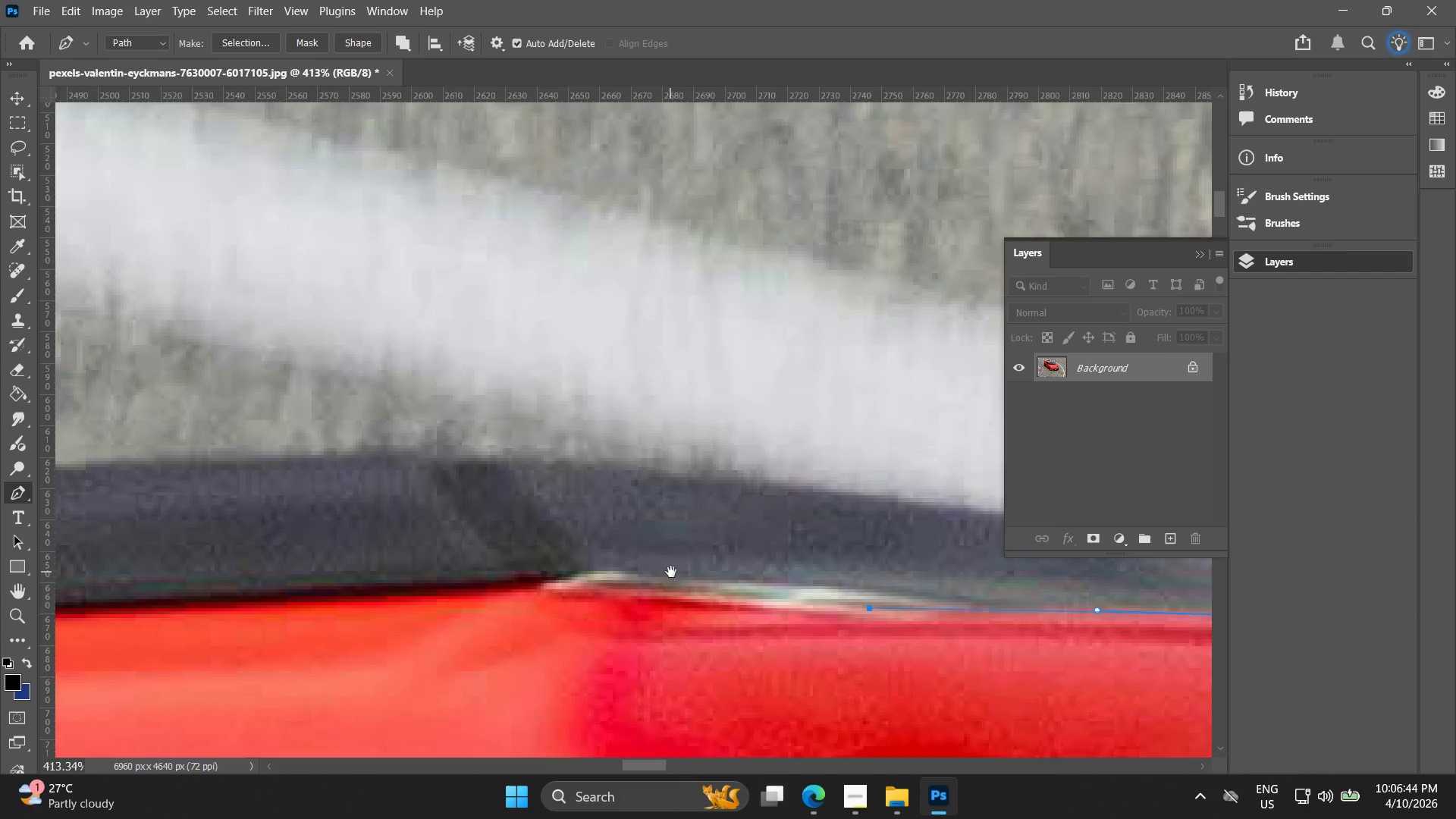 
hold_key(key=AltLeft, duration=1.5)
 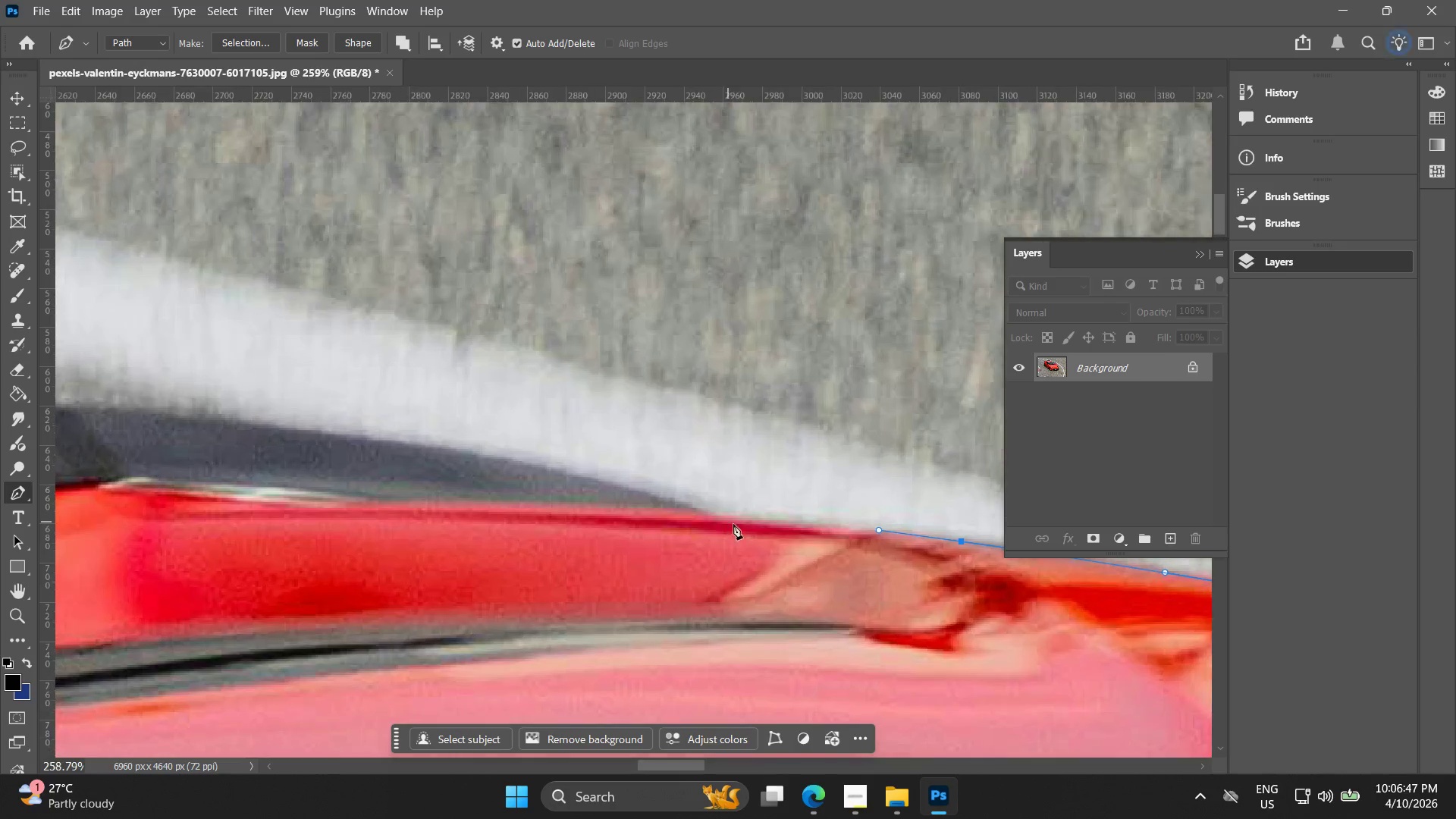 
hold_key(key=Space, duration=0.42)
 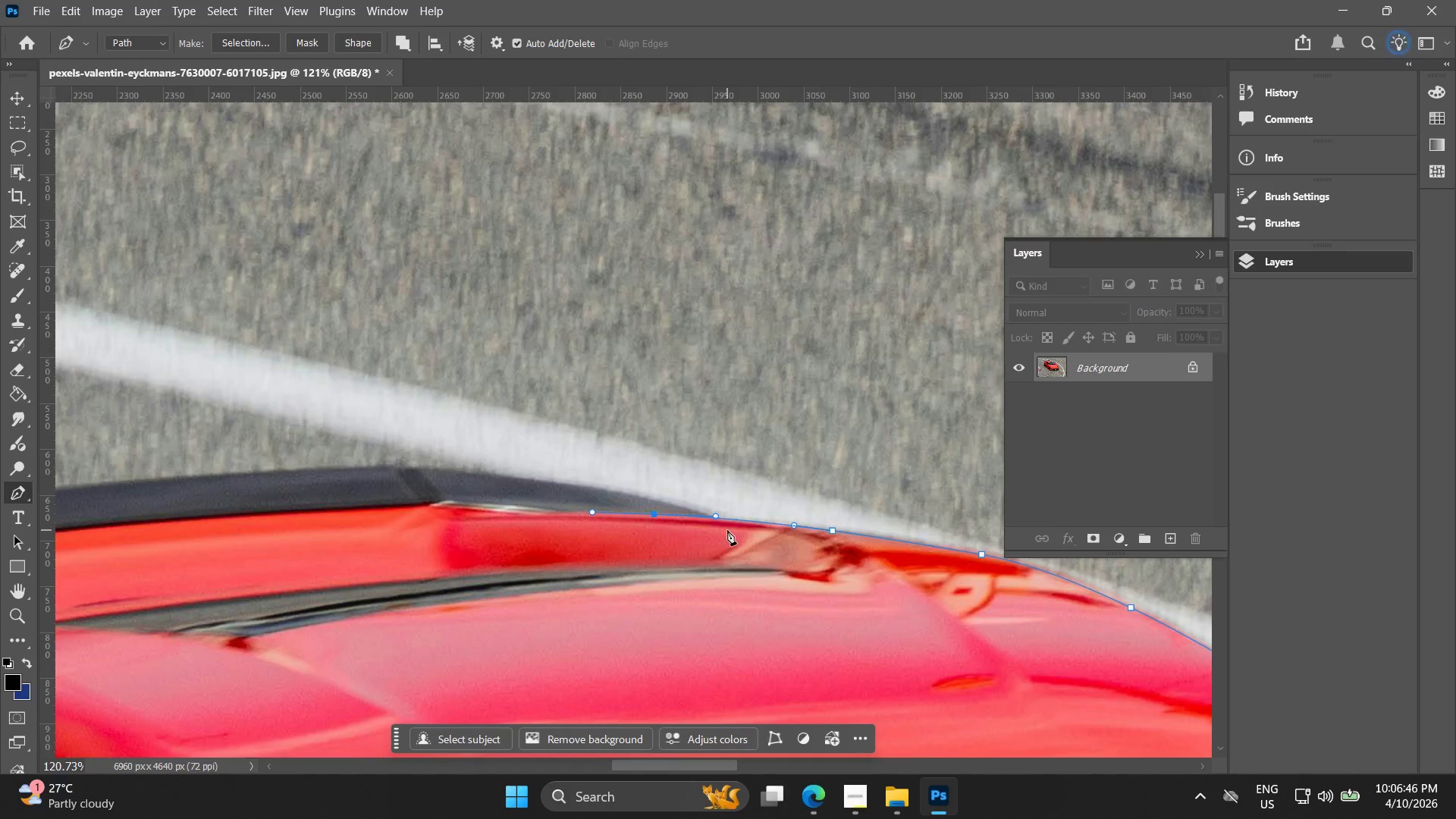 
left_click_drag(start_coordinate=[816, 608], to_coordinate=[599, 552])
 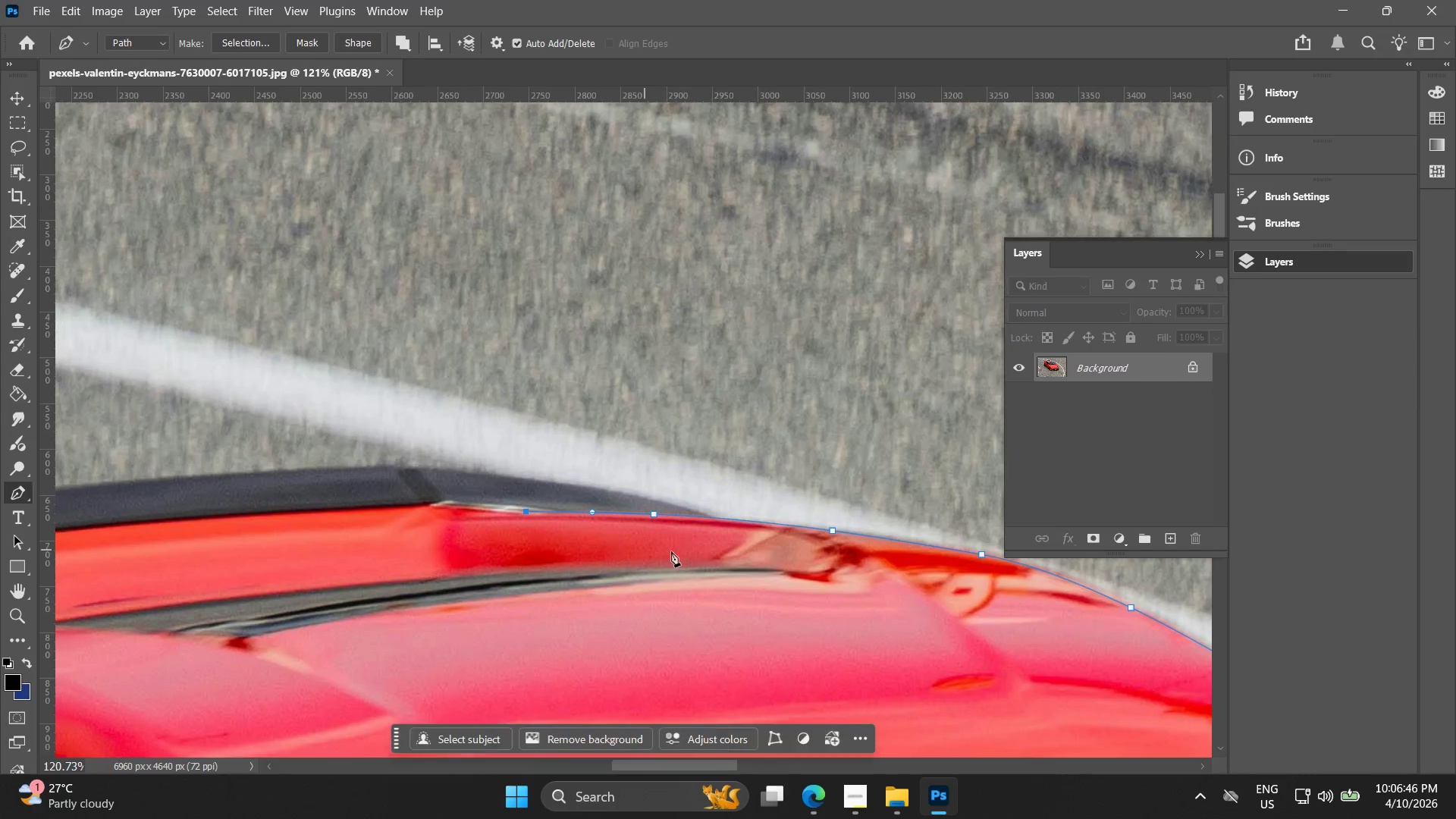 
scroll: coordinate [686, 577], scroll_direction: down, amount: 13.0
 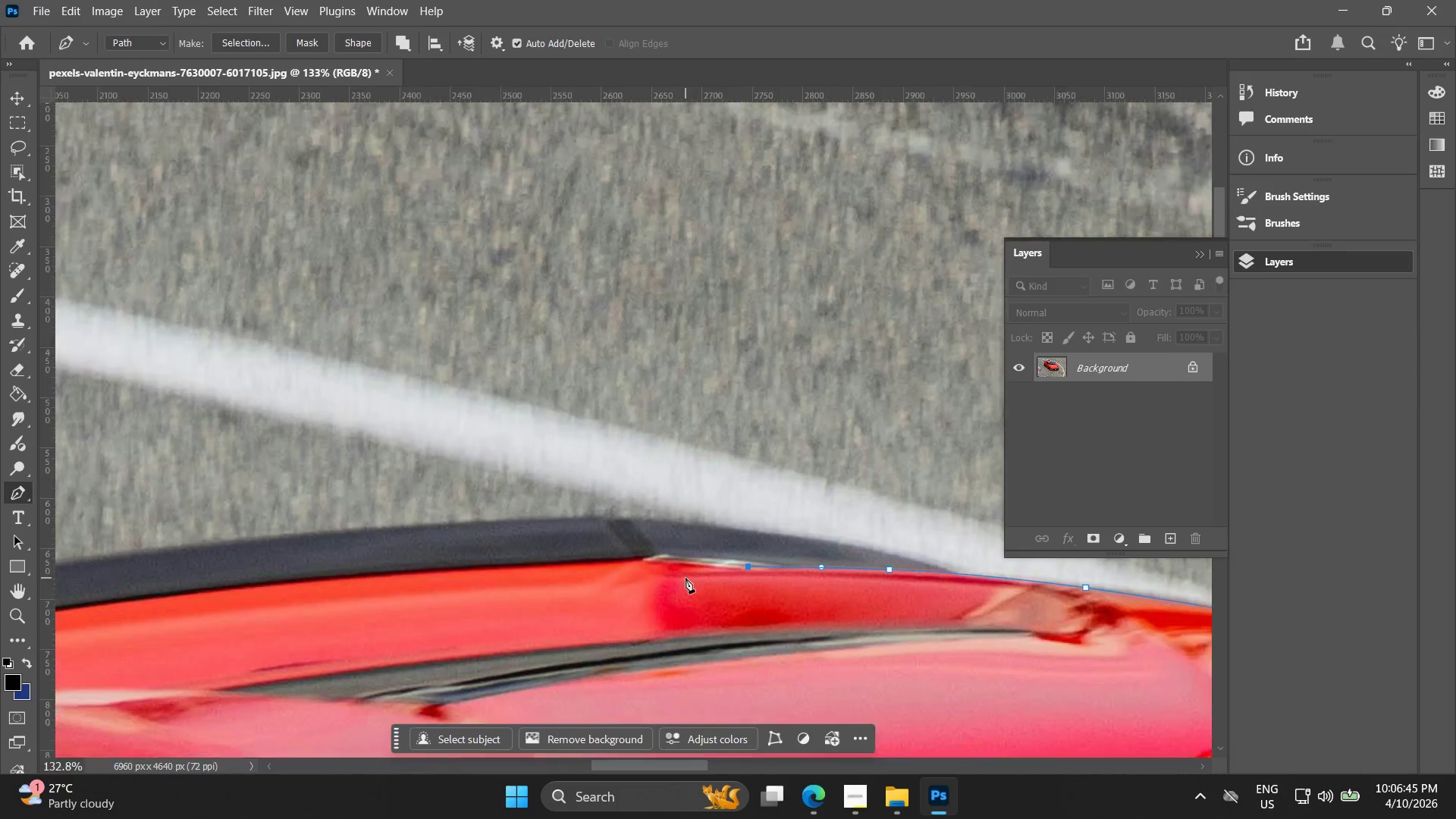 
key(Control+Z)
 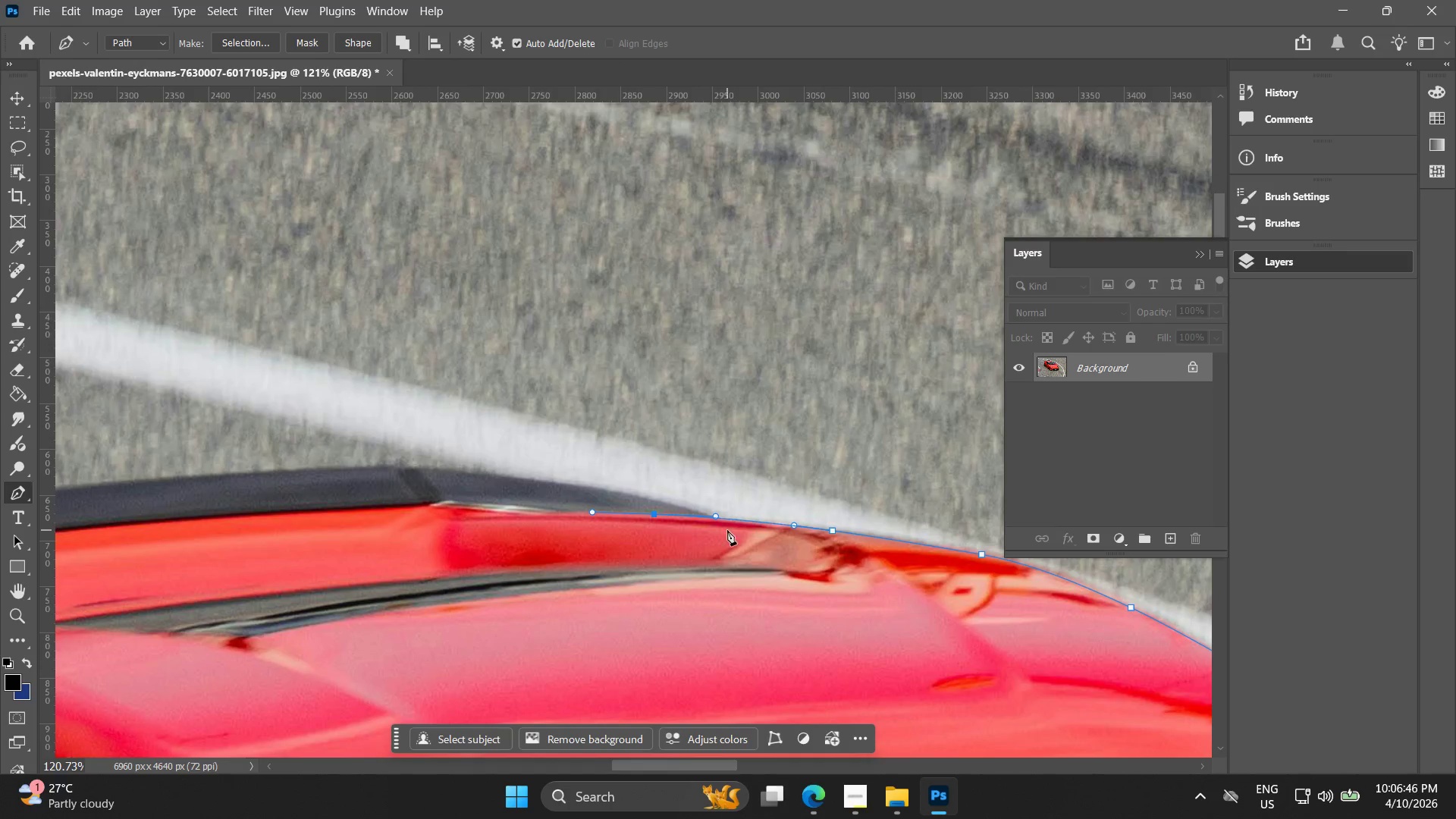 
key(Control+ControlLeft)
 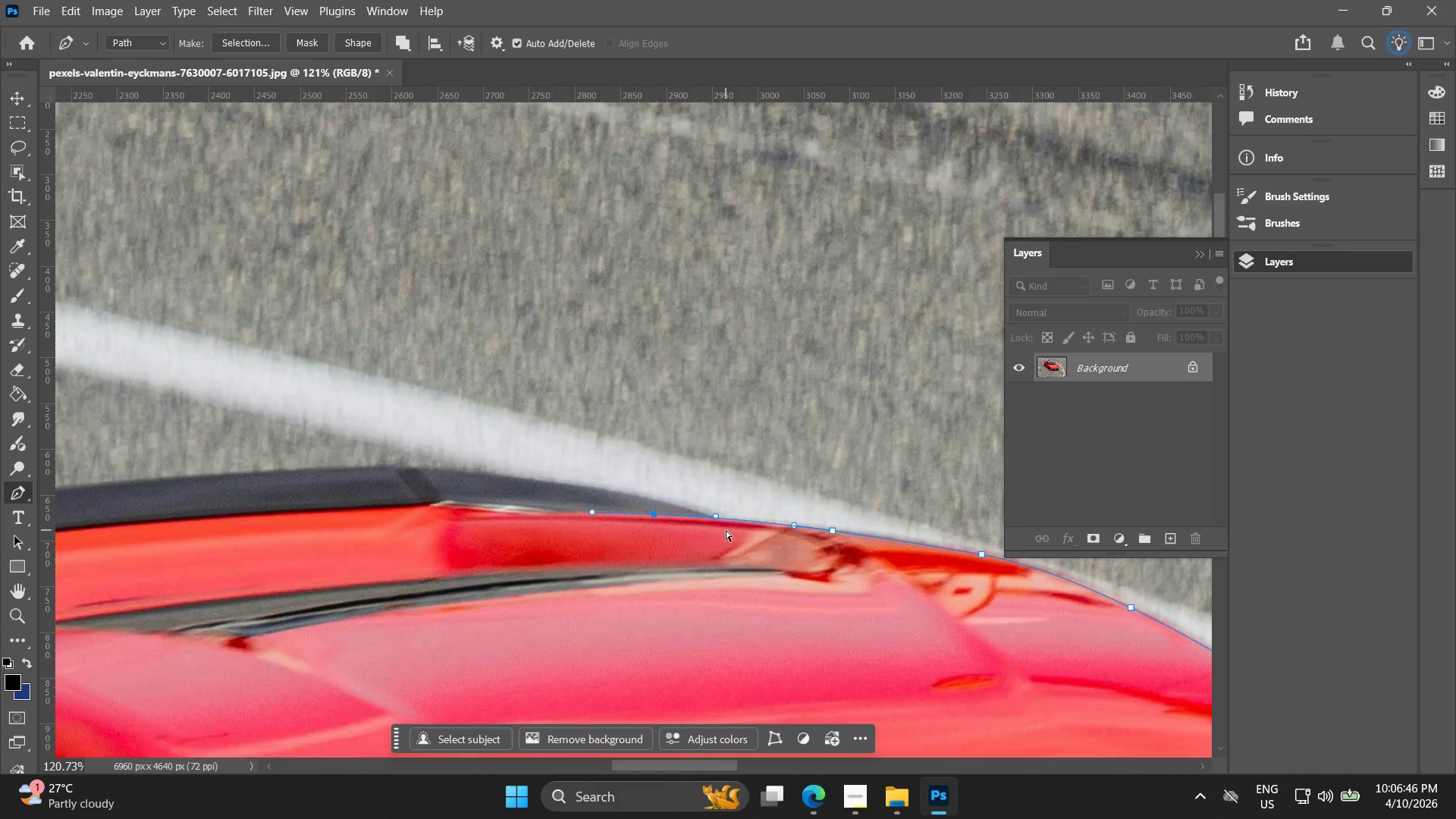 
key(Control+Z)
 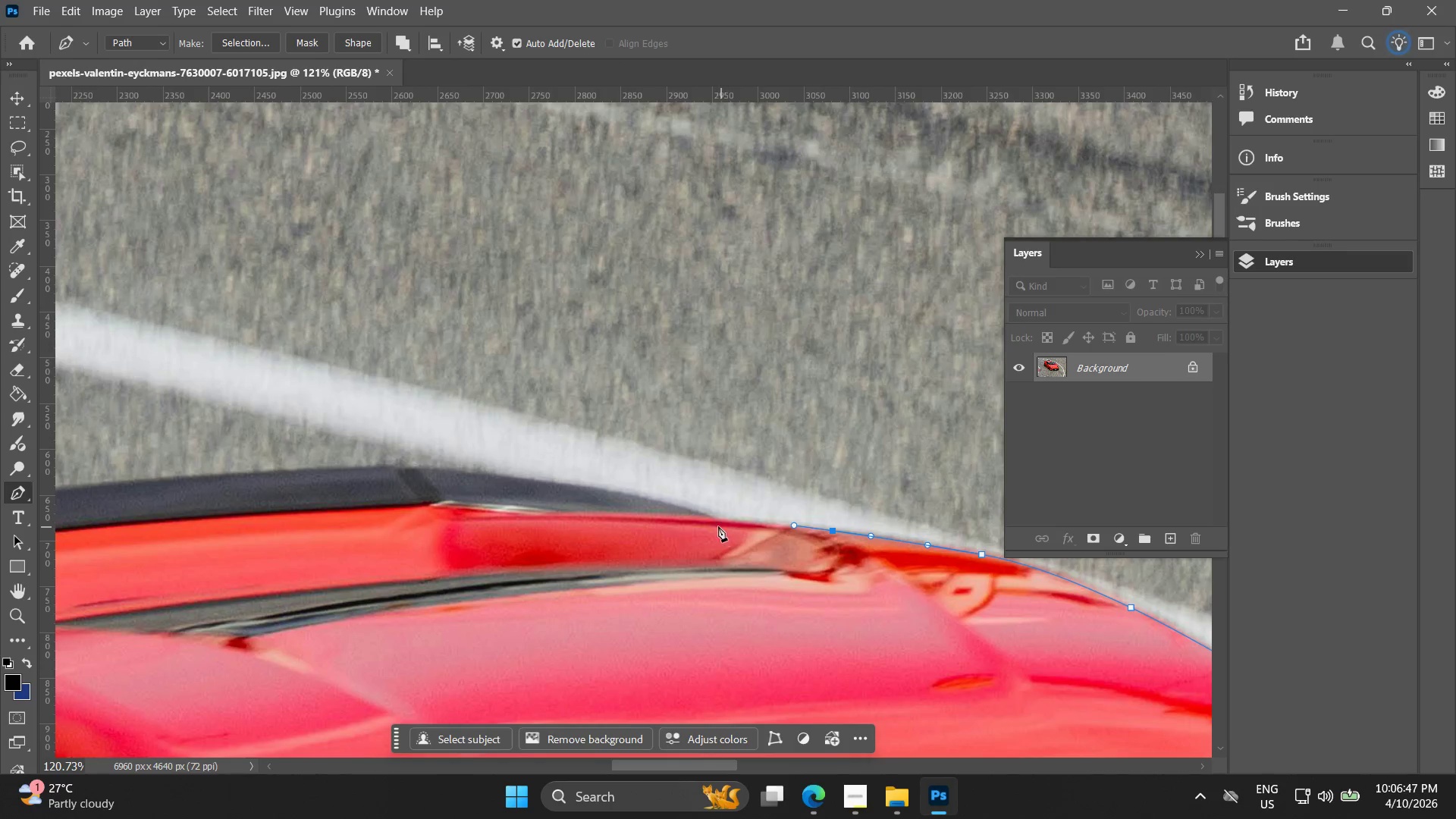 
hold_key(key=AltLeft, duration=0.58)
scroll: coordinate [726, 522], scroll_direction: up, amount: 8.0
 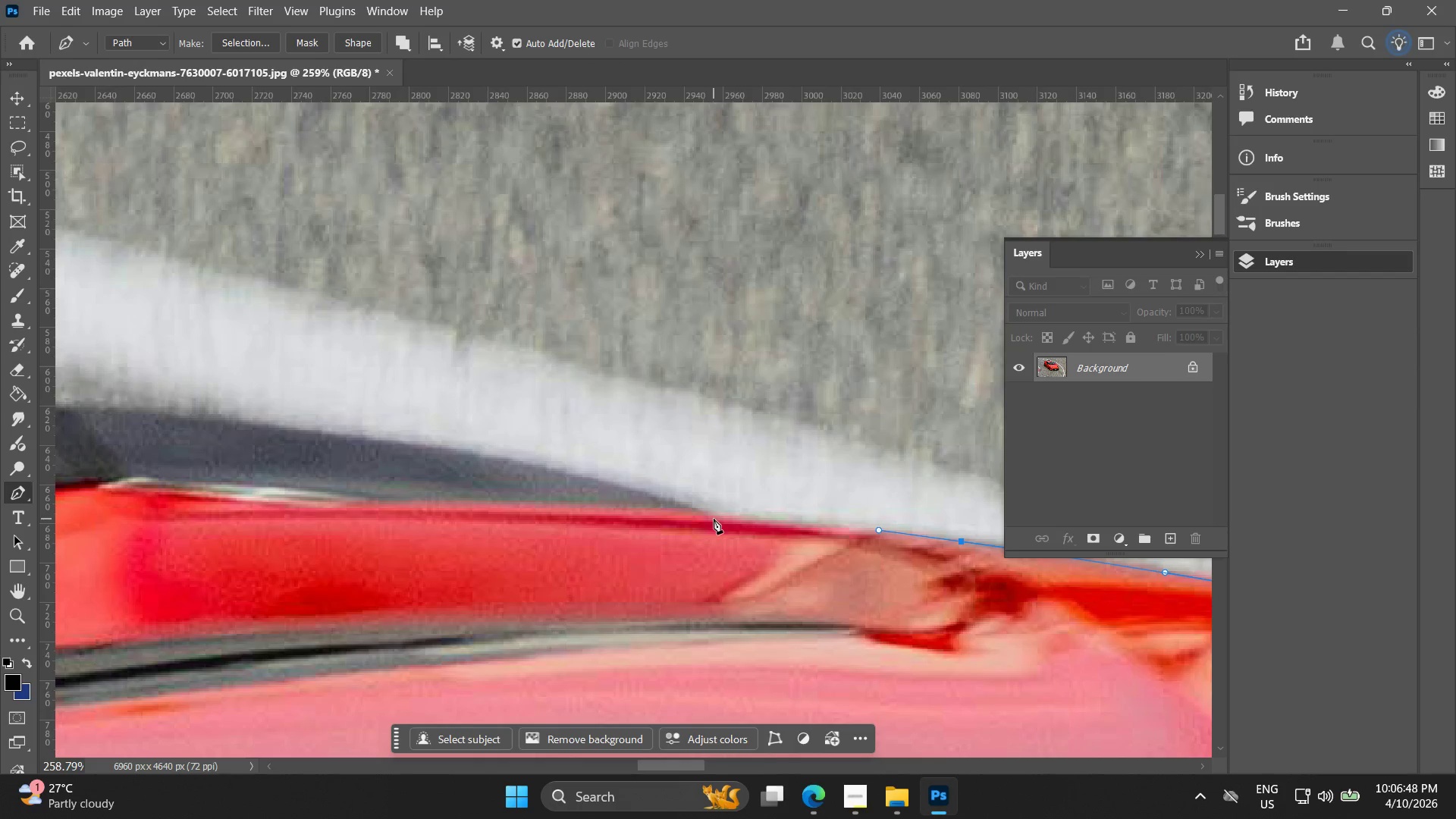 
left_click([714, 514])
 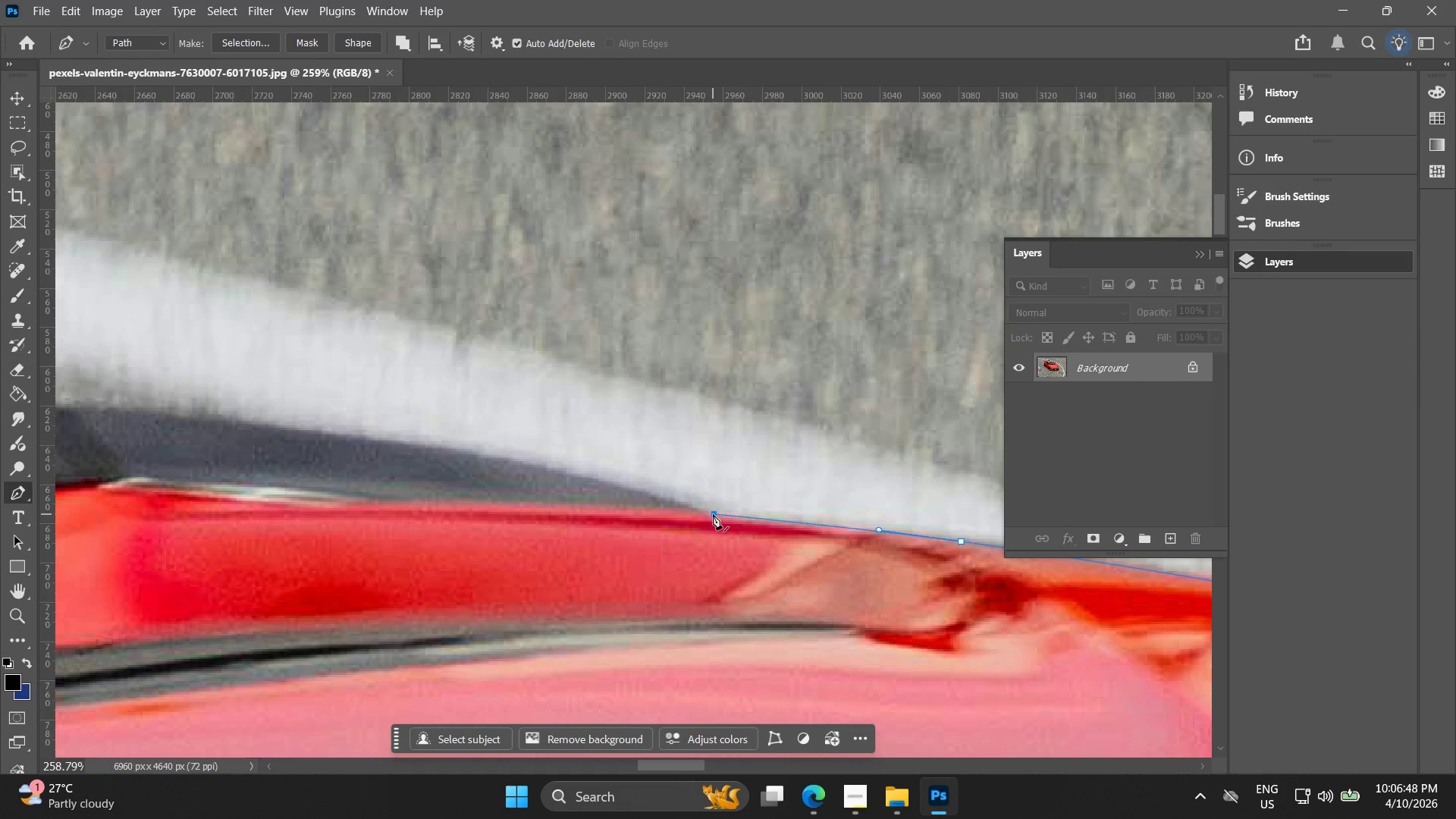 
key(Control+ControlLeft)
 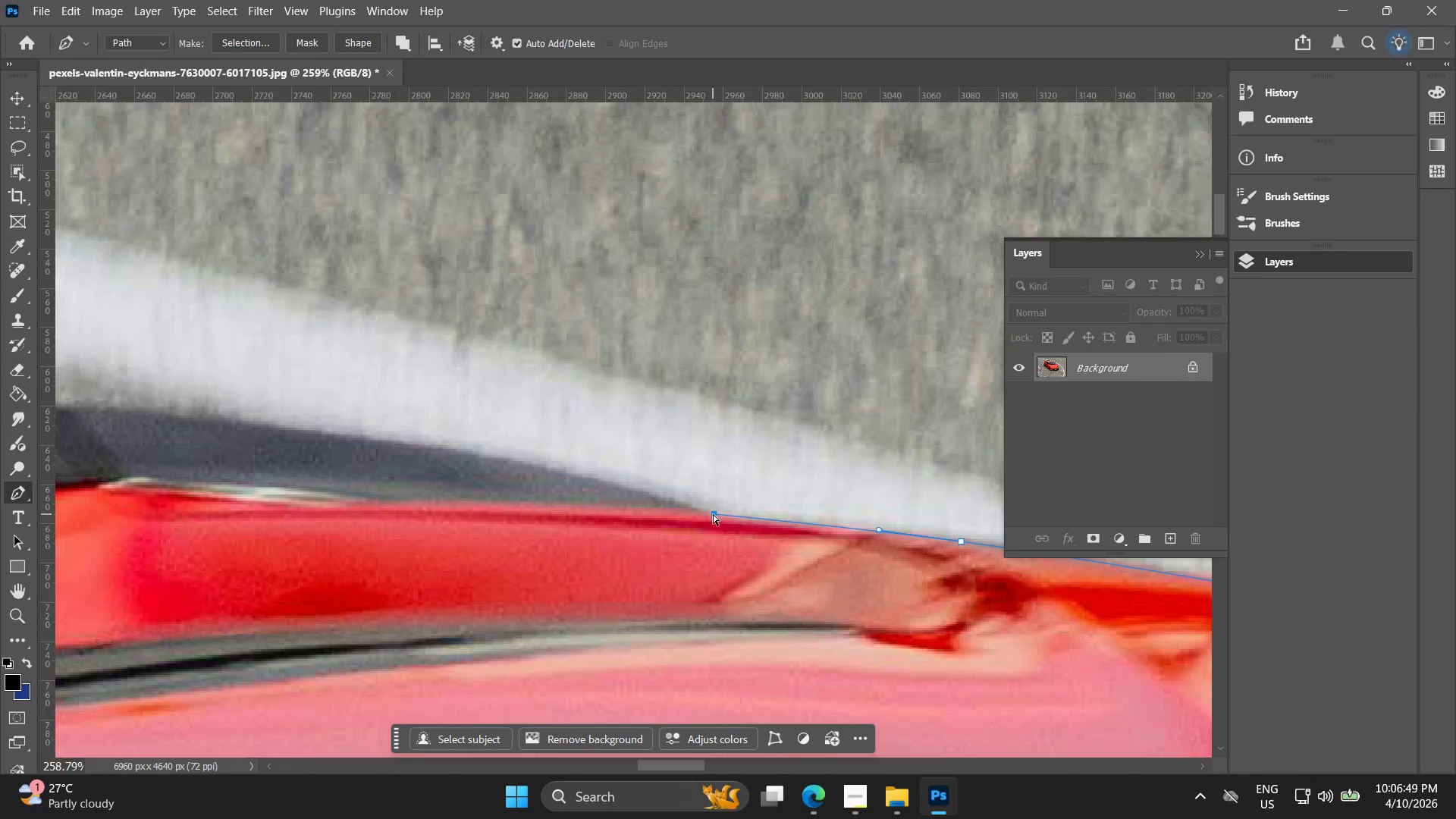 
key(Control+Z)
 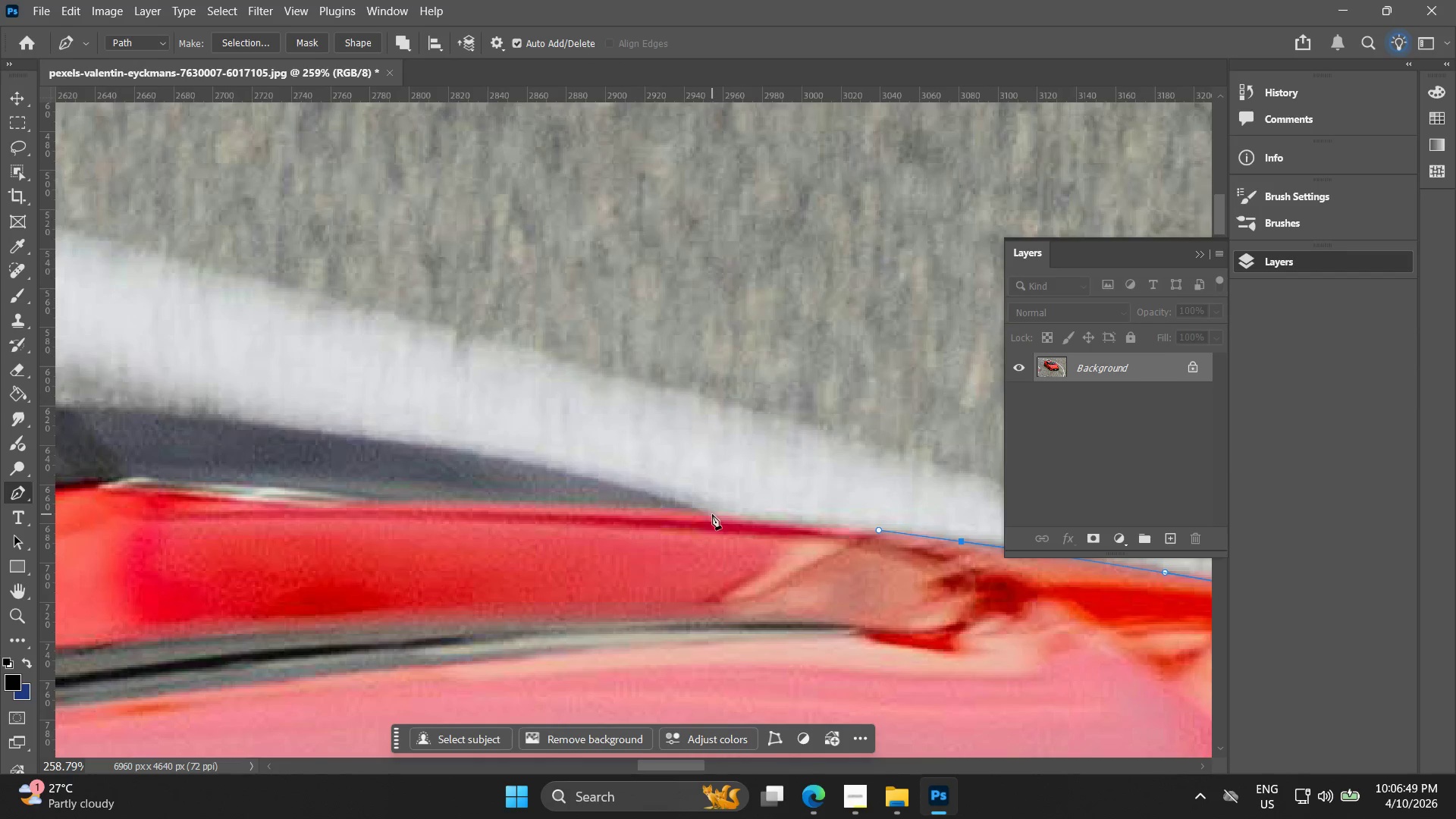 
left_click([712, 514])
 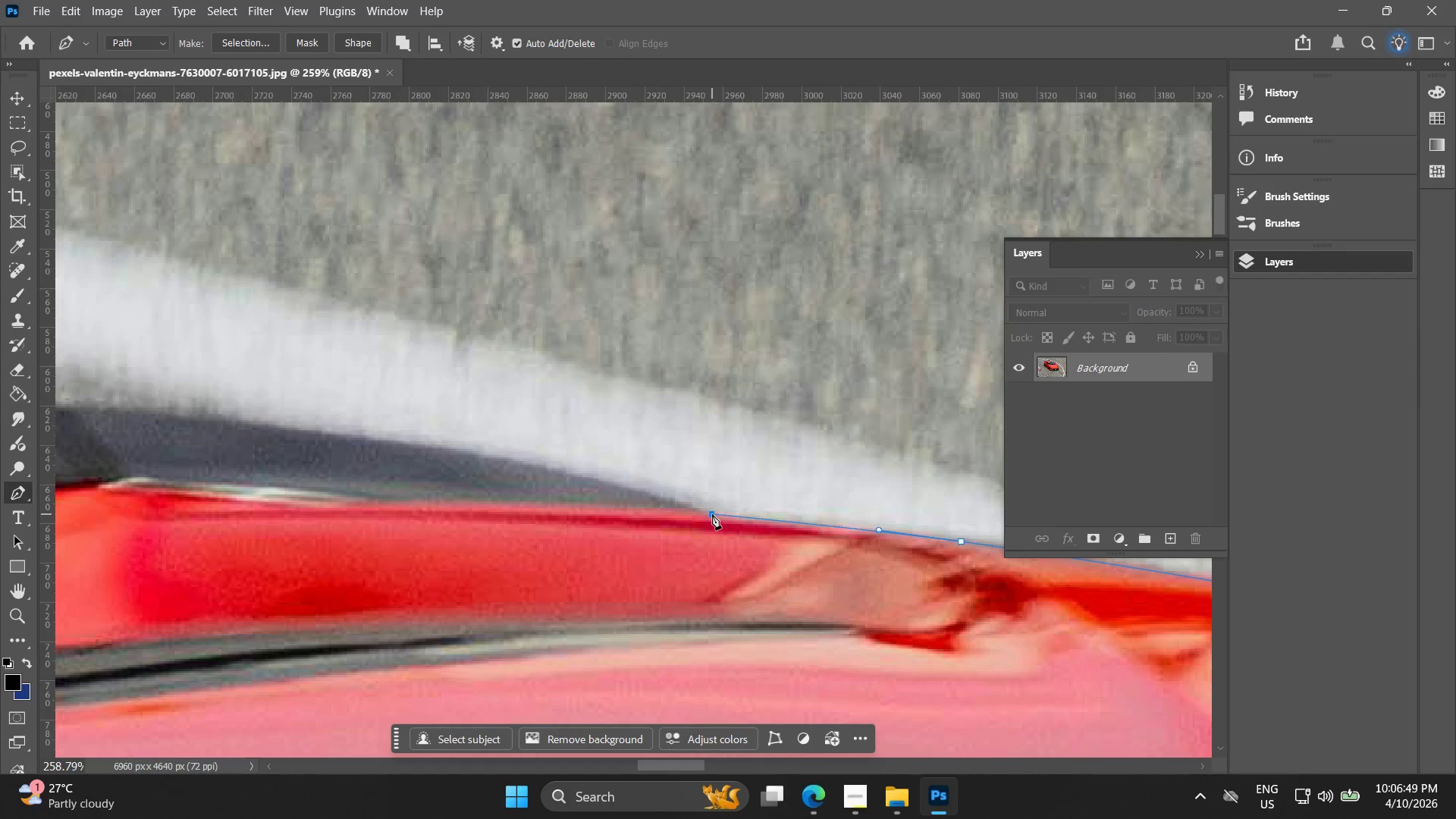 
hold_key(key=AltLeft, duration=0.39)
 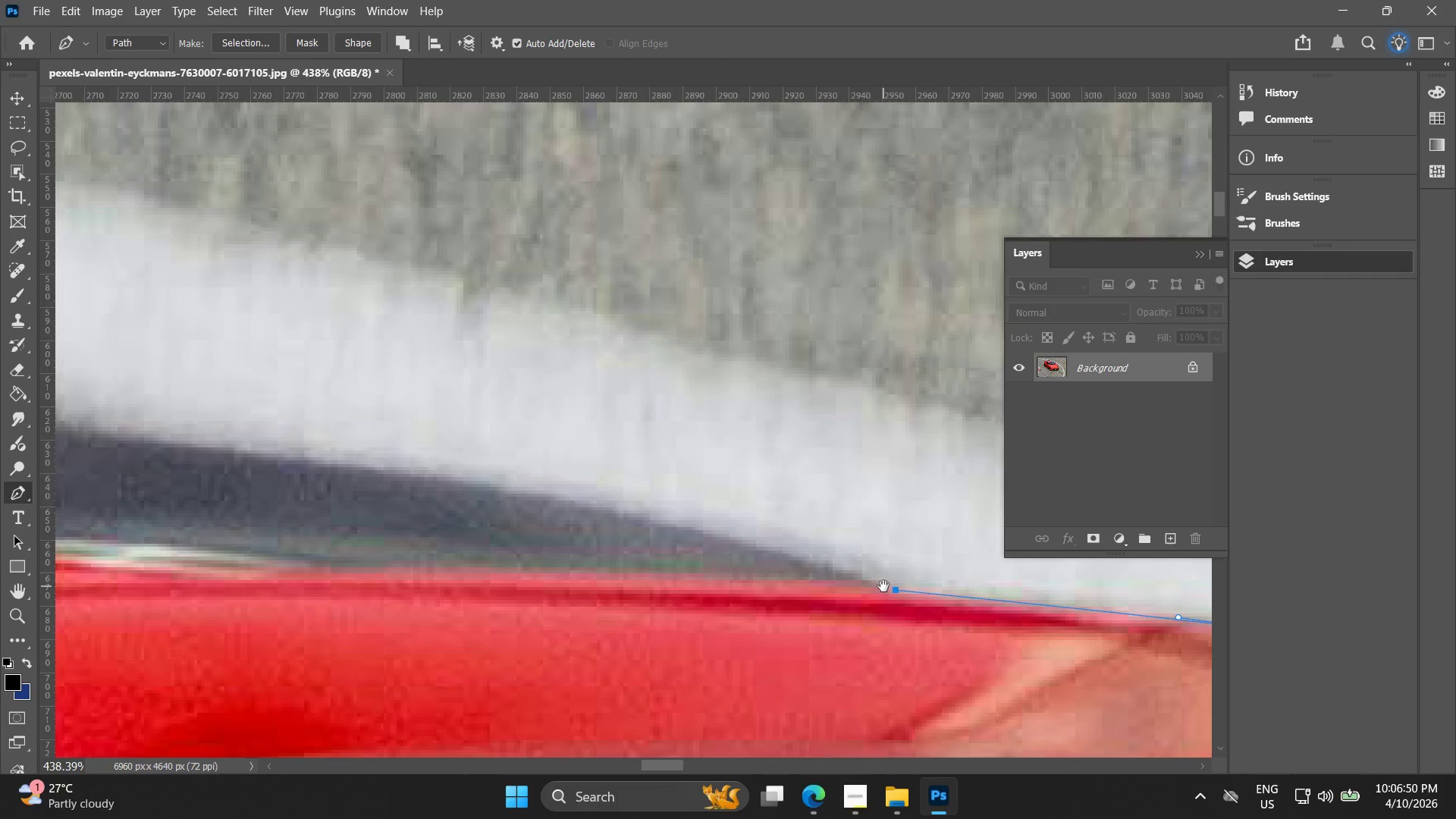 
hold_key(key=Space, duration=0.38)
 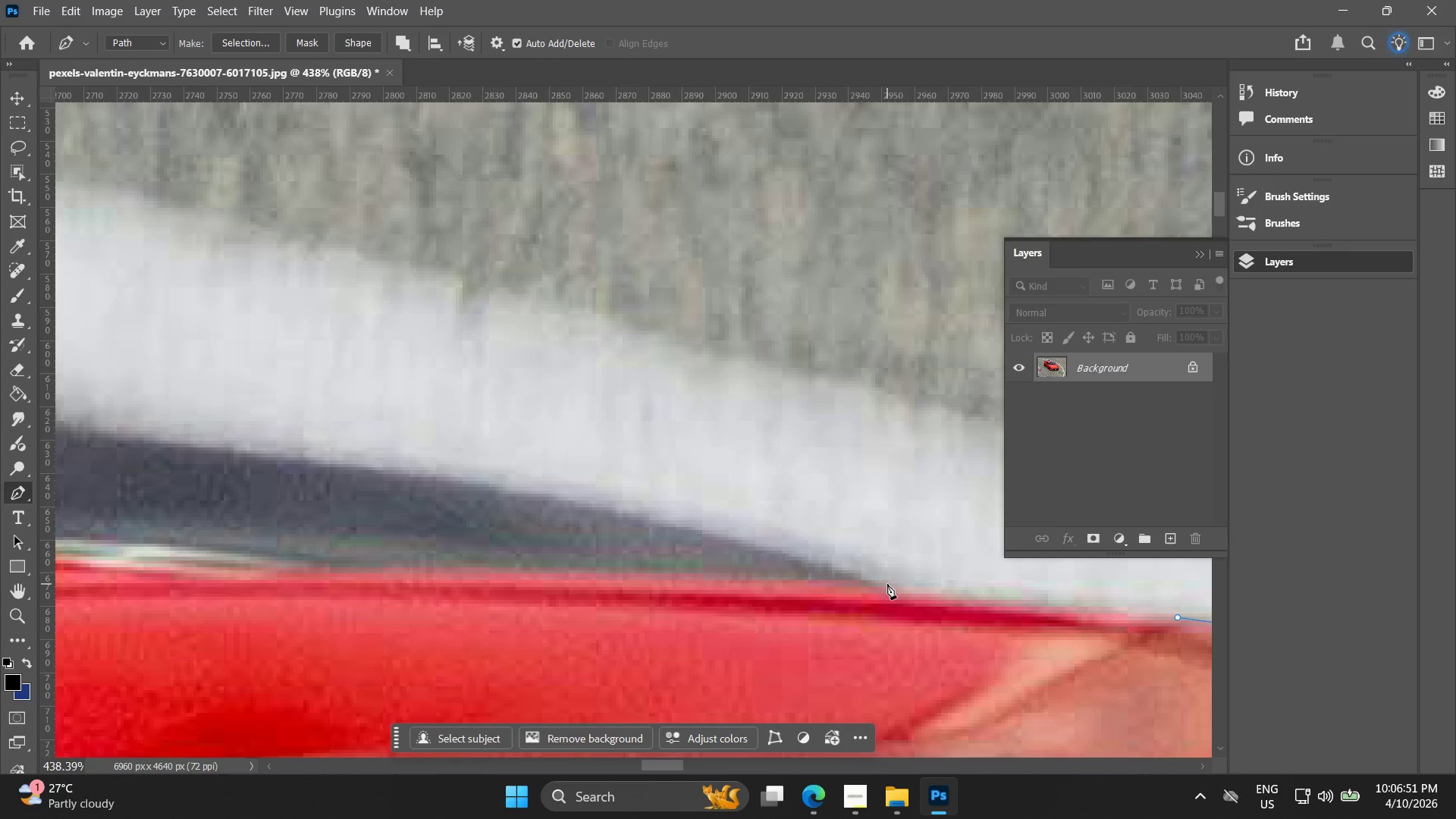 
left_click_drag(start_coordinate=[700, 513], to_coordinate=[883, 586])
 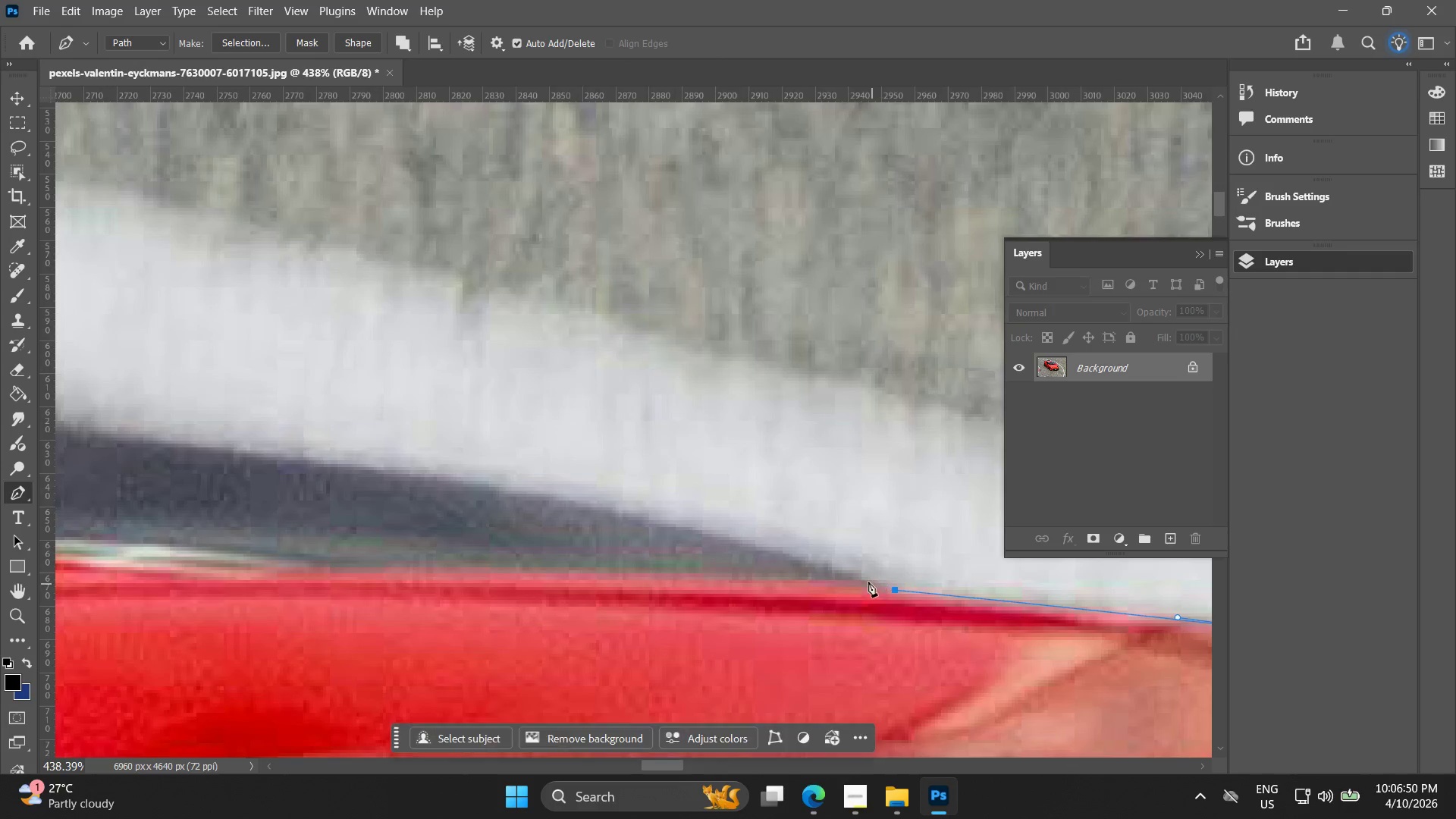 
scroll: coordinate [711, 510], scroll_direction: up, amount: 5.0
 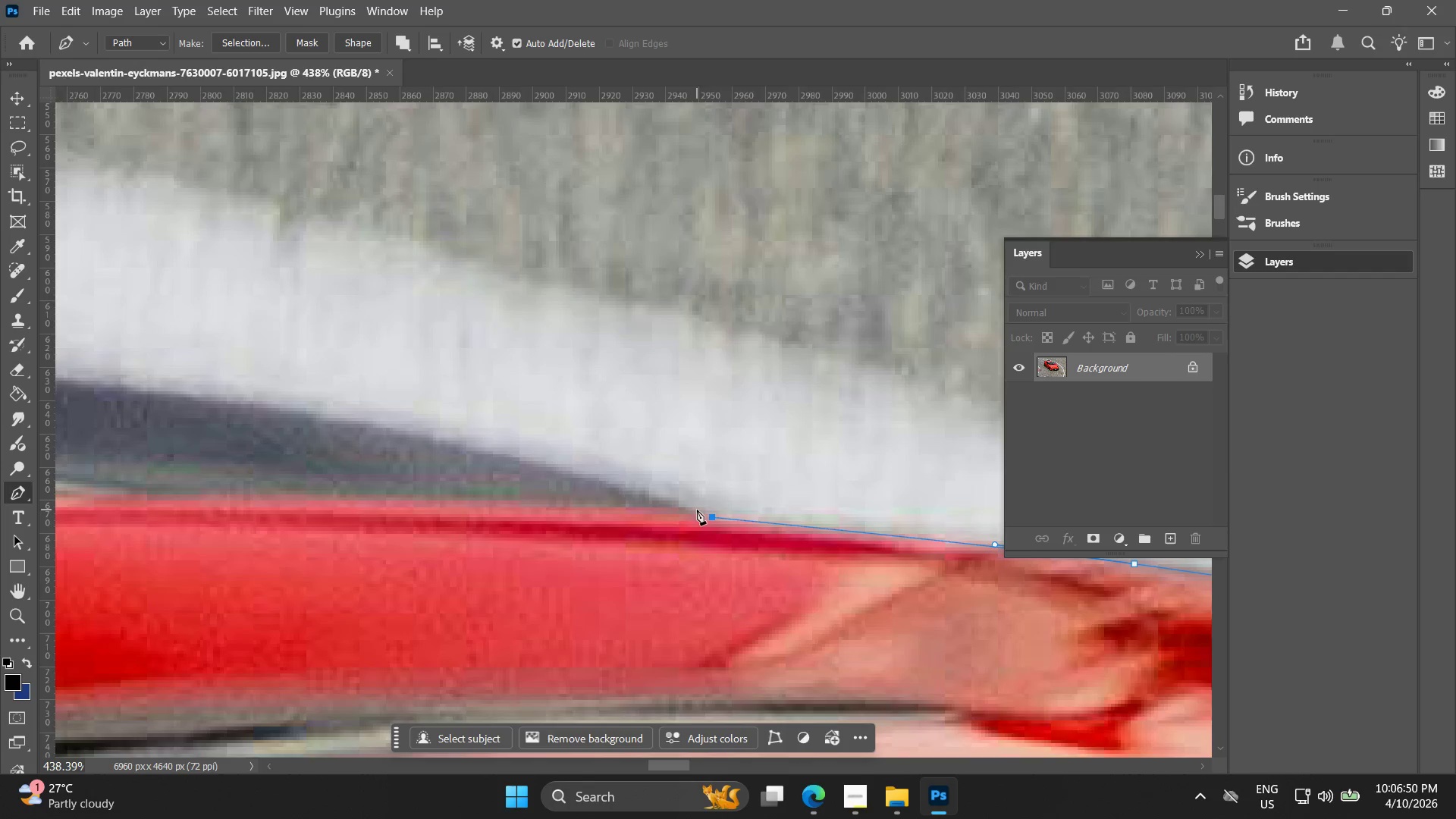 
key(Control+ControlLeft)
 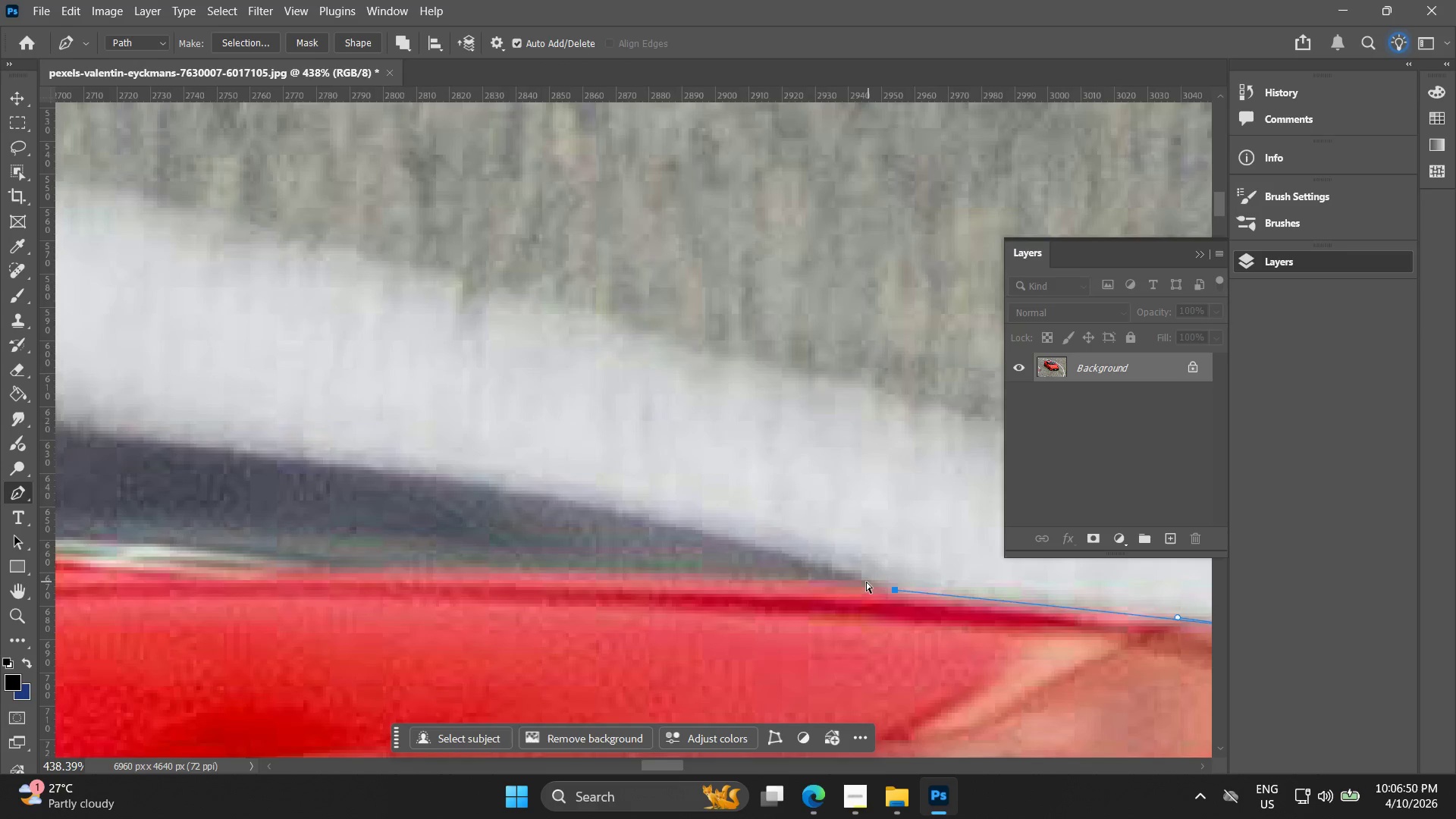 
key(Control+Z)
 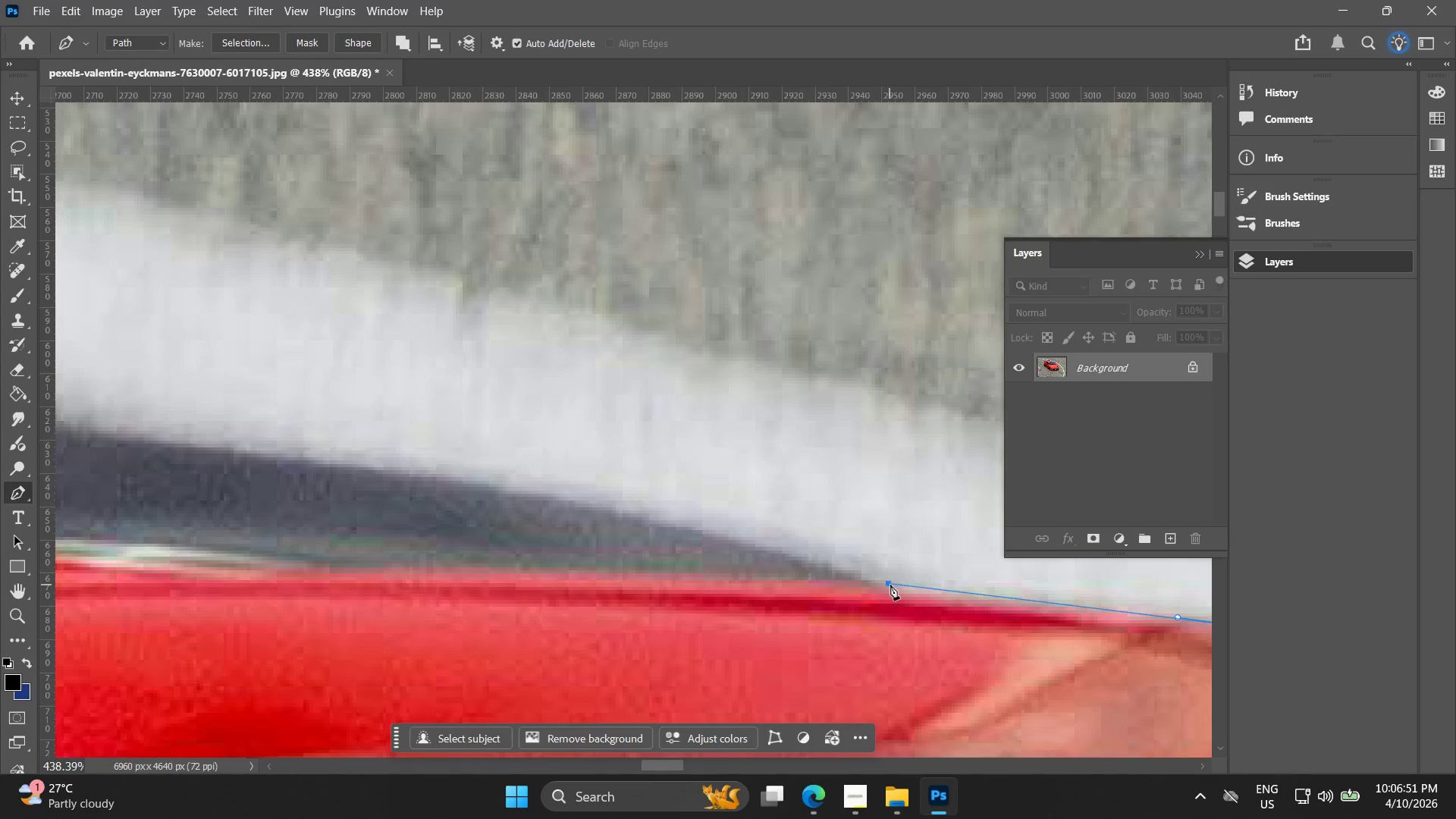 
key(Control+ControlLeft)
 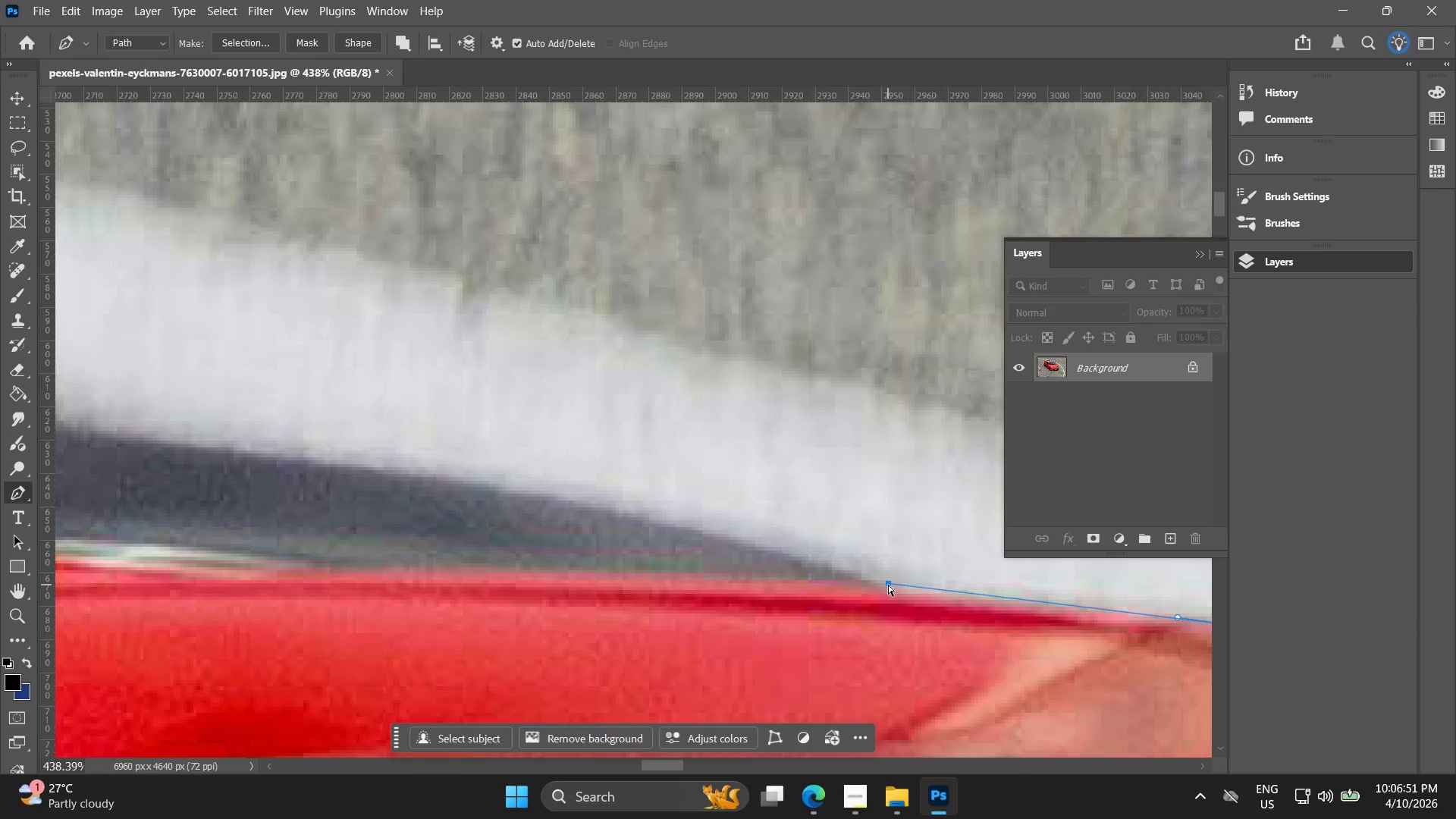 
key(Control+Z)
 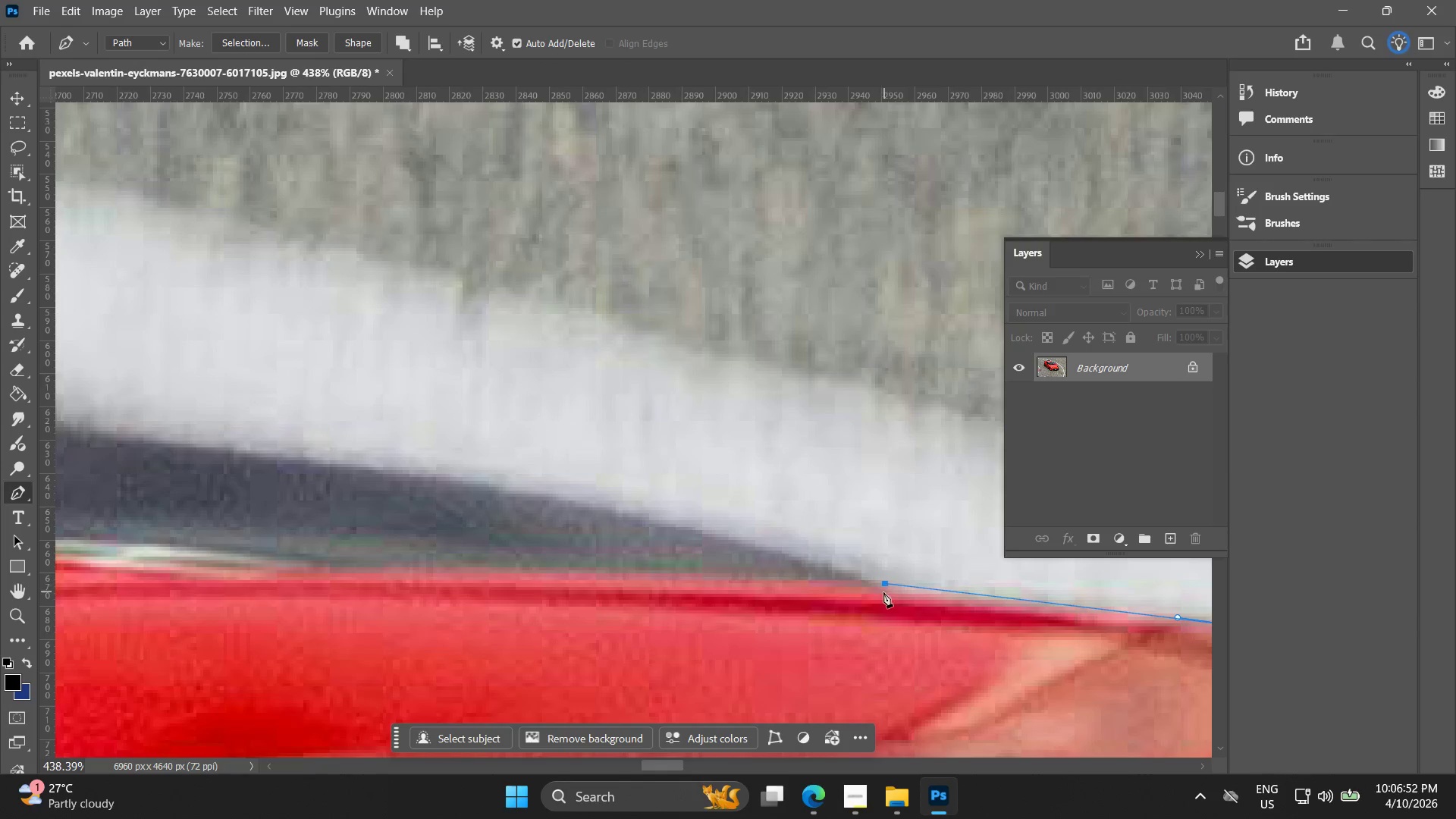 
key(Control+ControlLeft)
 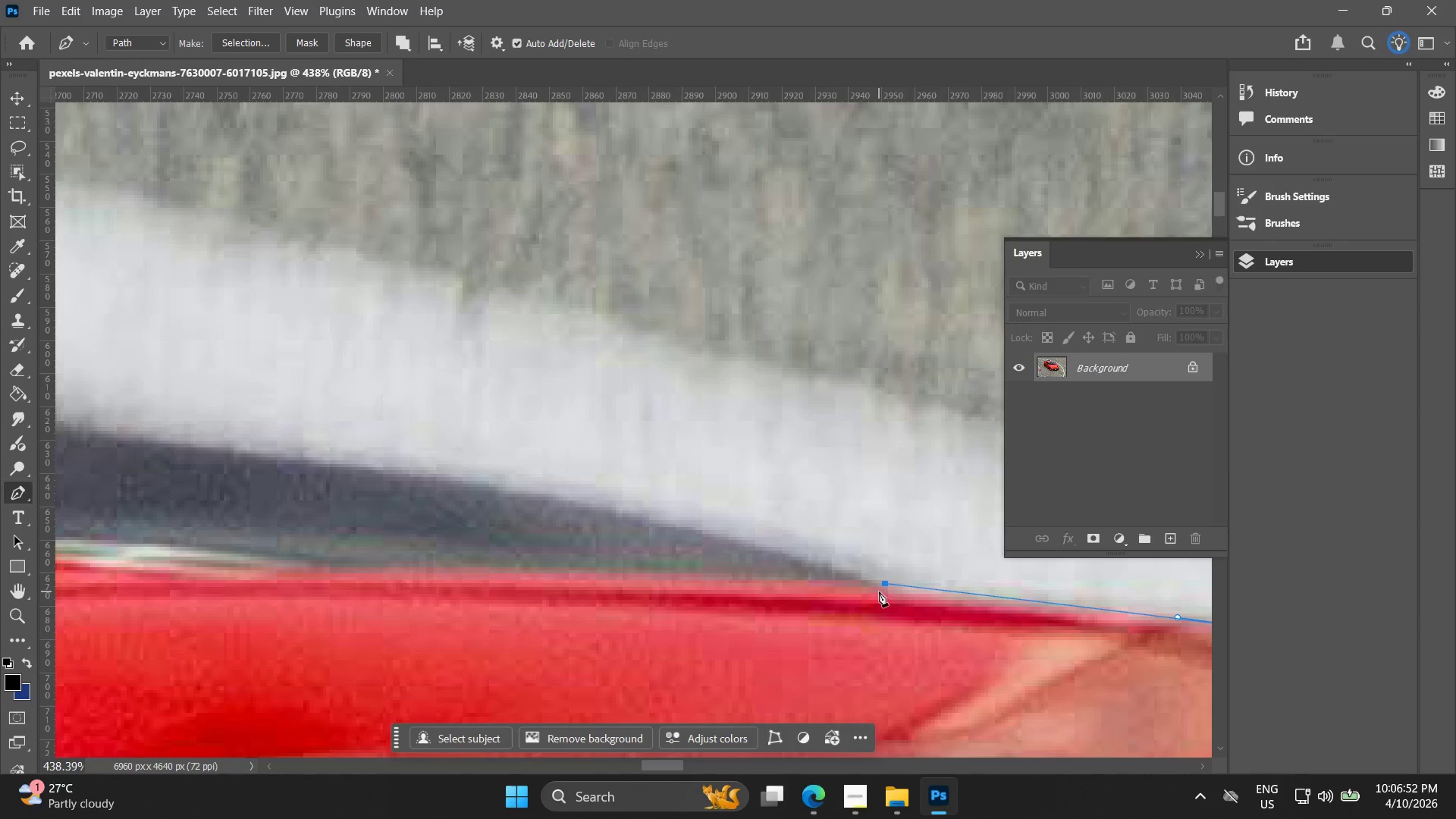 
key(Control+Z)
 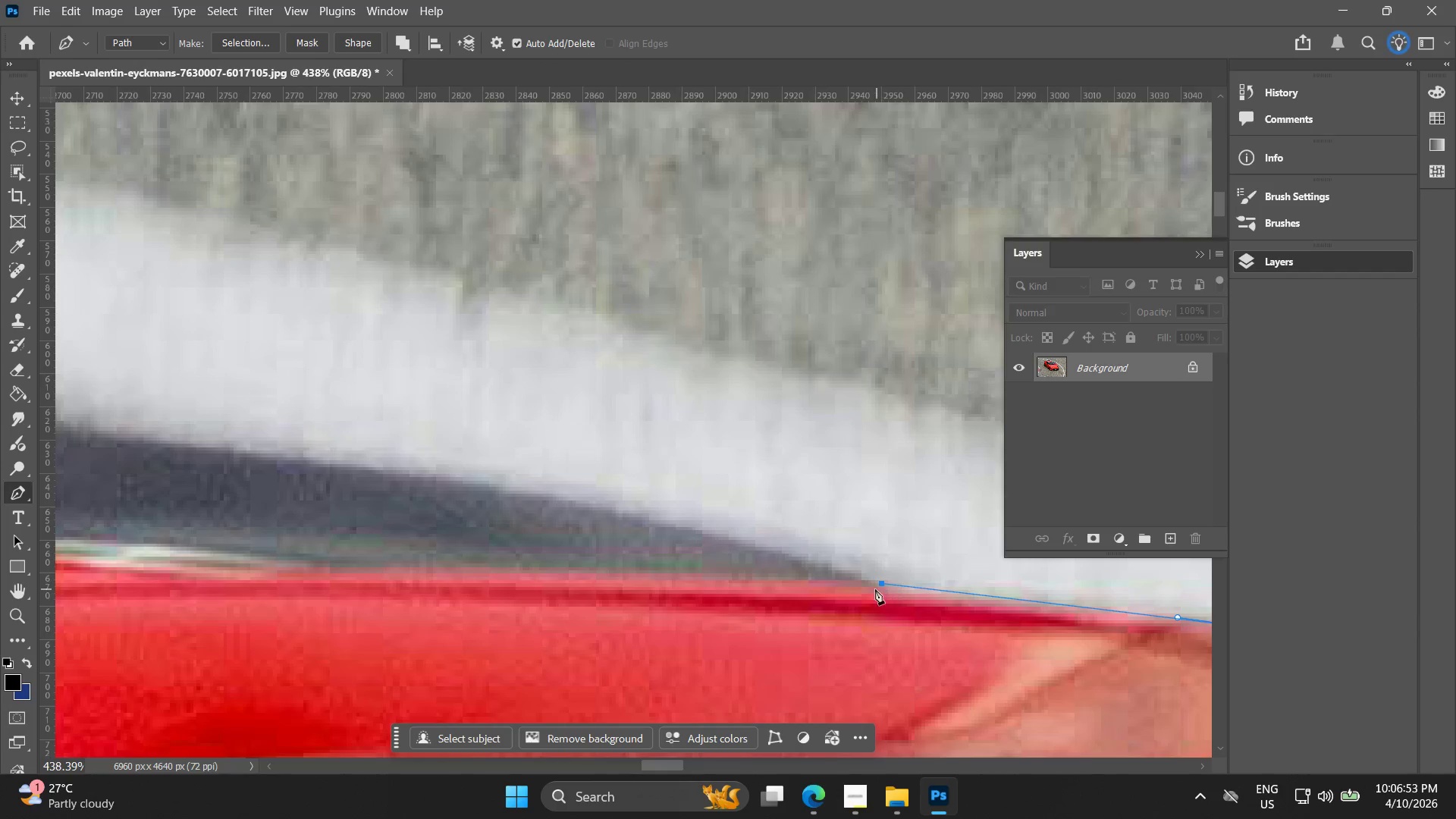 
key(Control+ControlLeft)
 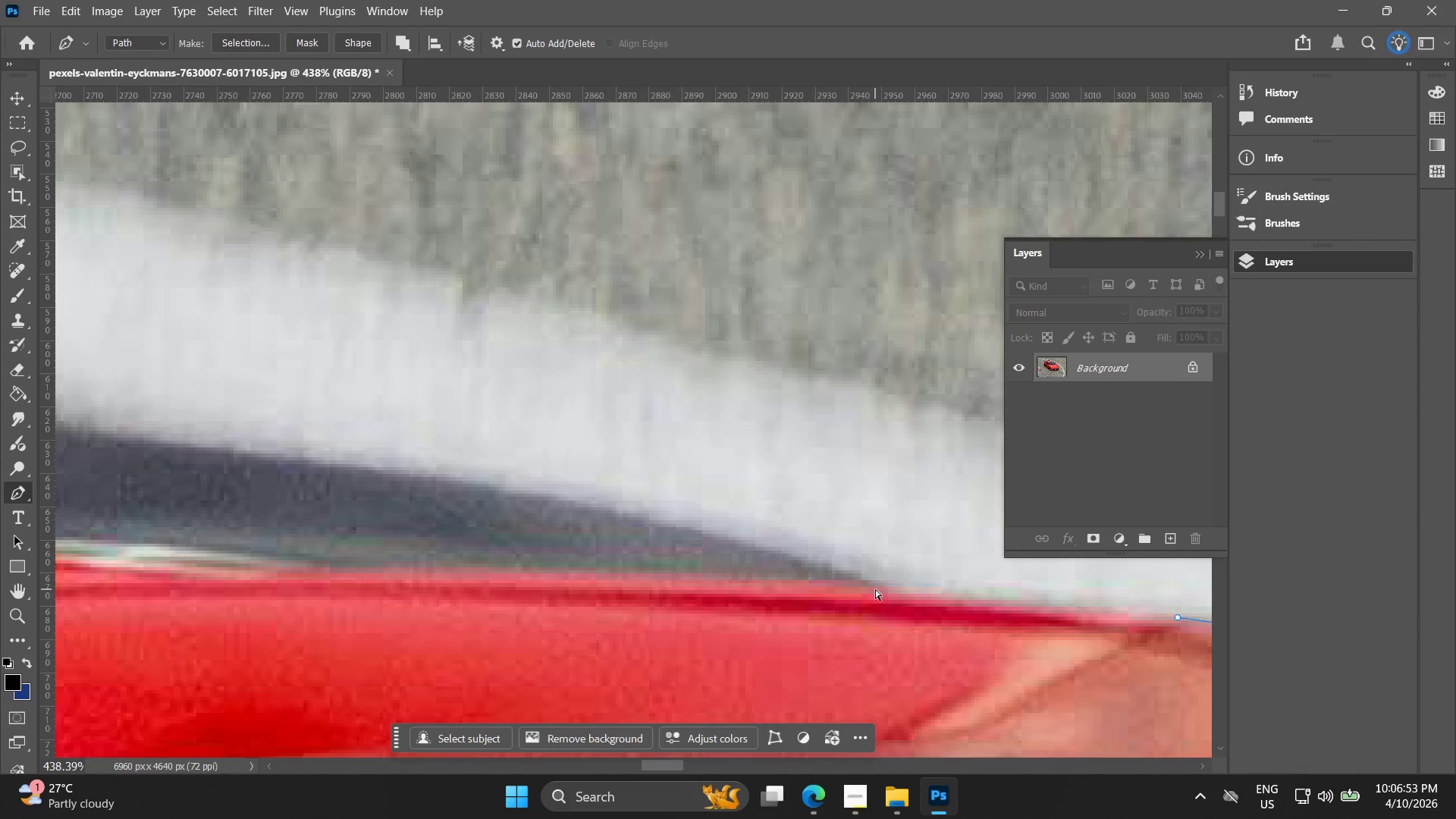 
key(Control+Z)
 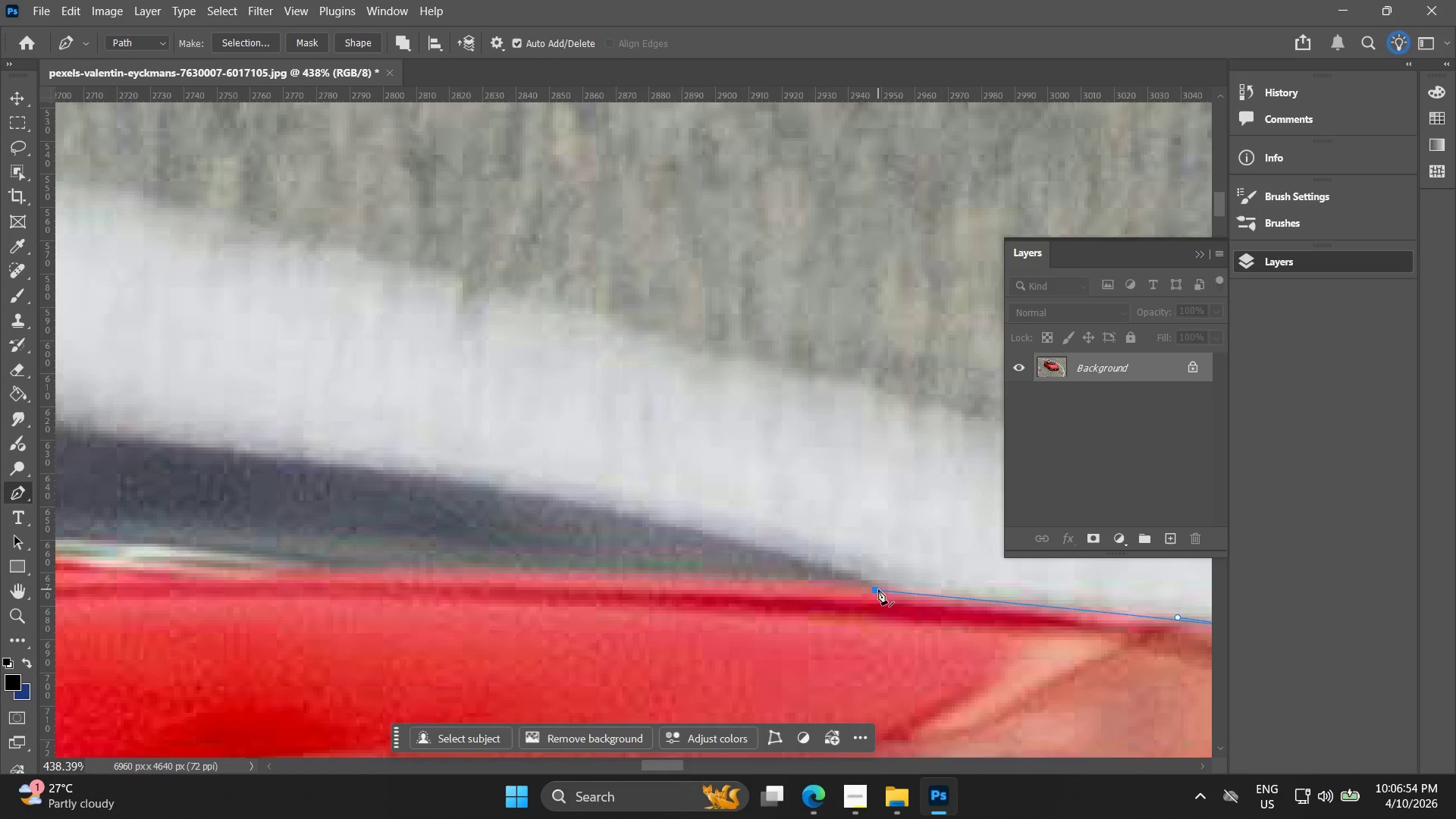 
key(Control+ControlLeft)
 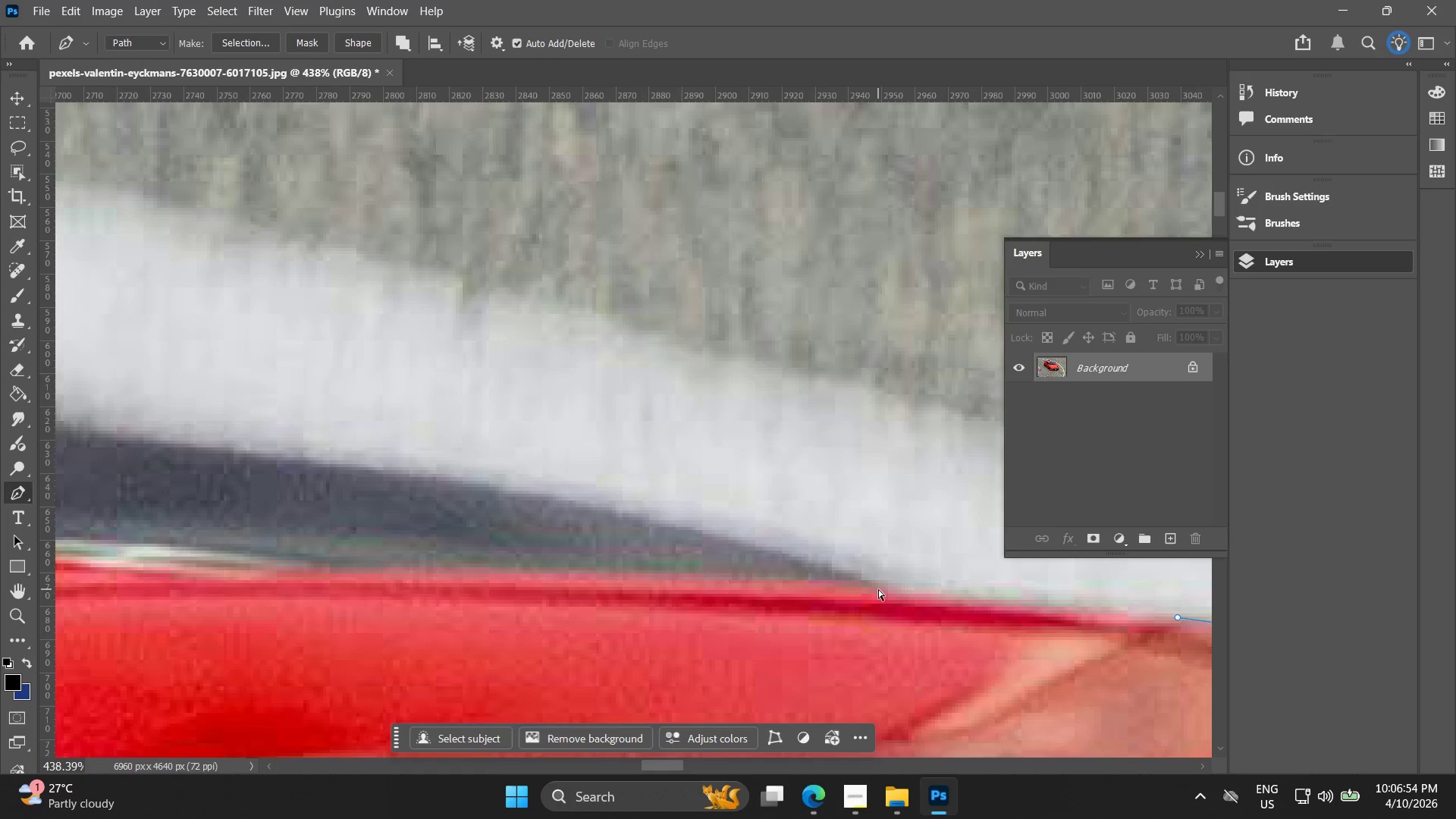 
key(Control+Z)
 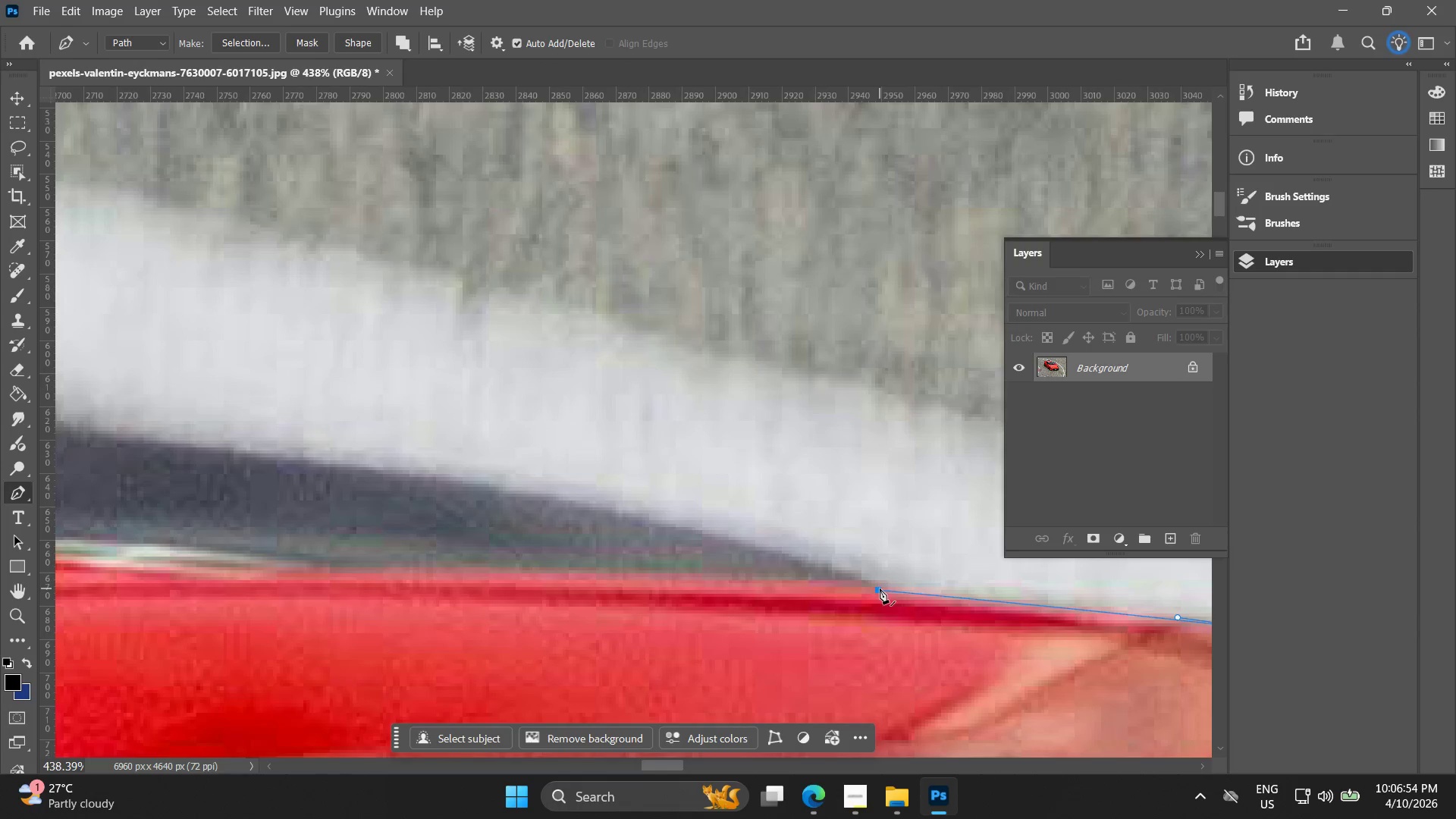 
hold_key(key=Space, duration=0.44)
 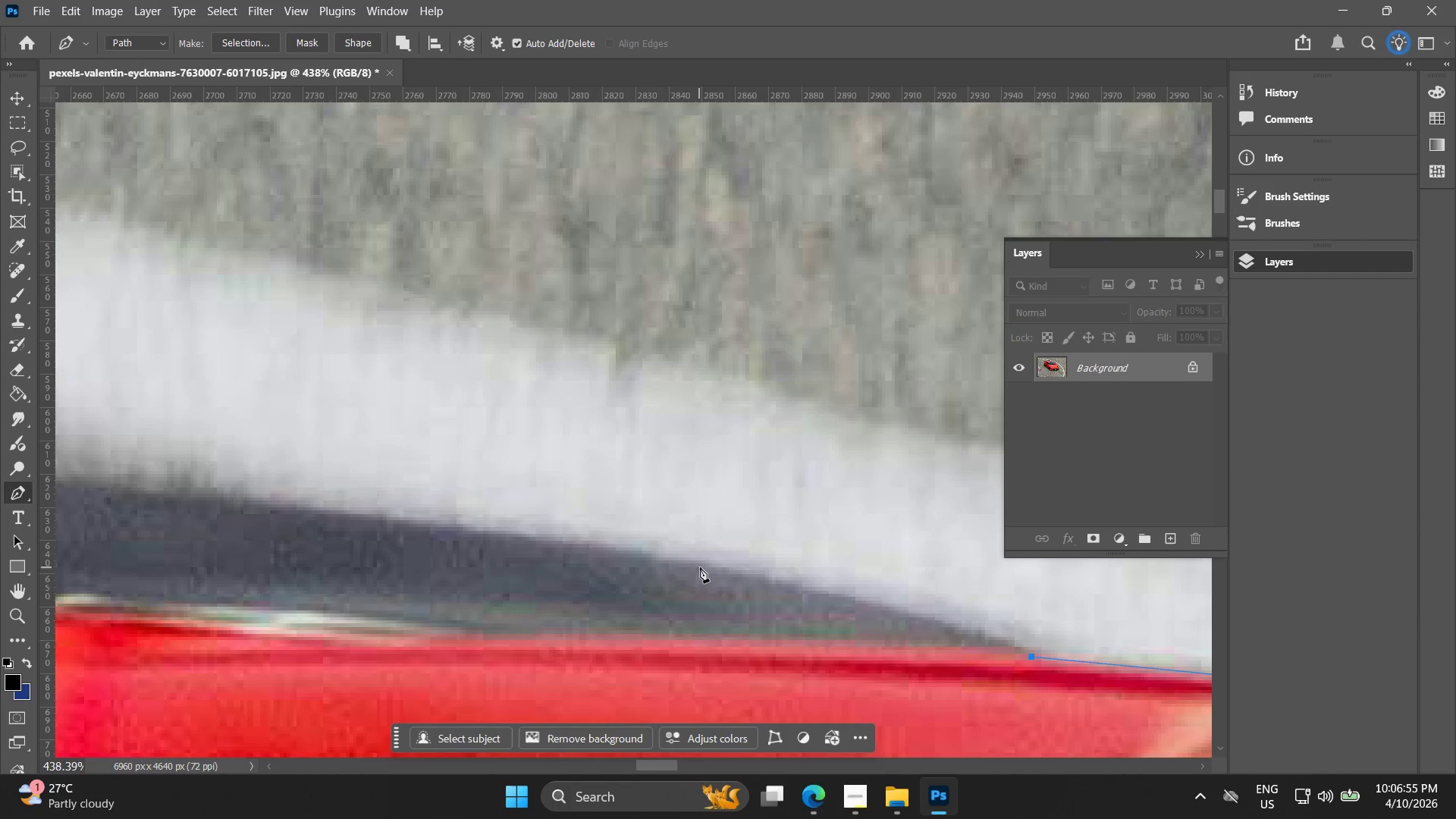 
left_click_drag(start_coordinate=[838, 579], to_coordinate=[981, 642])
 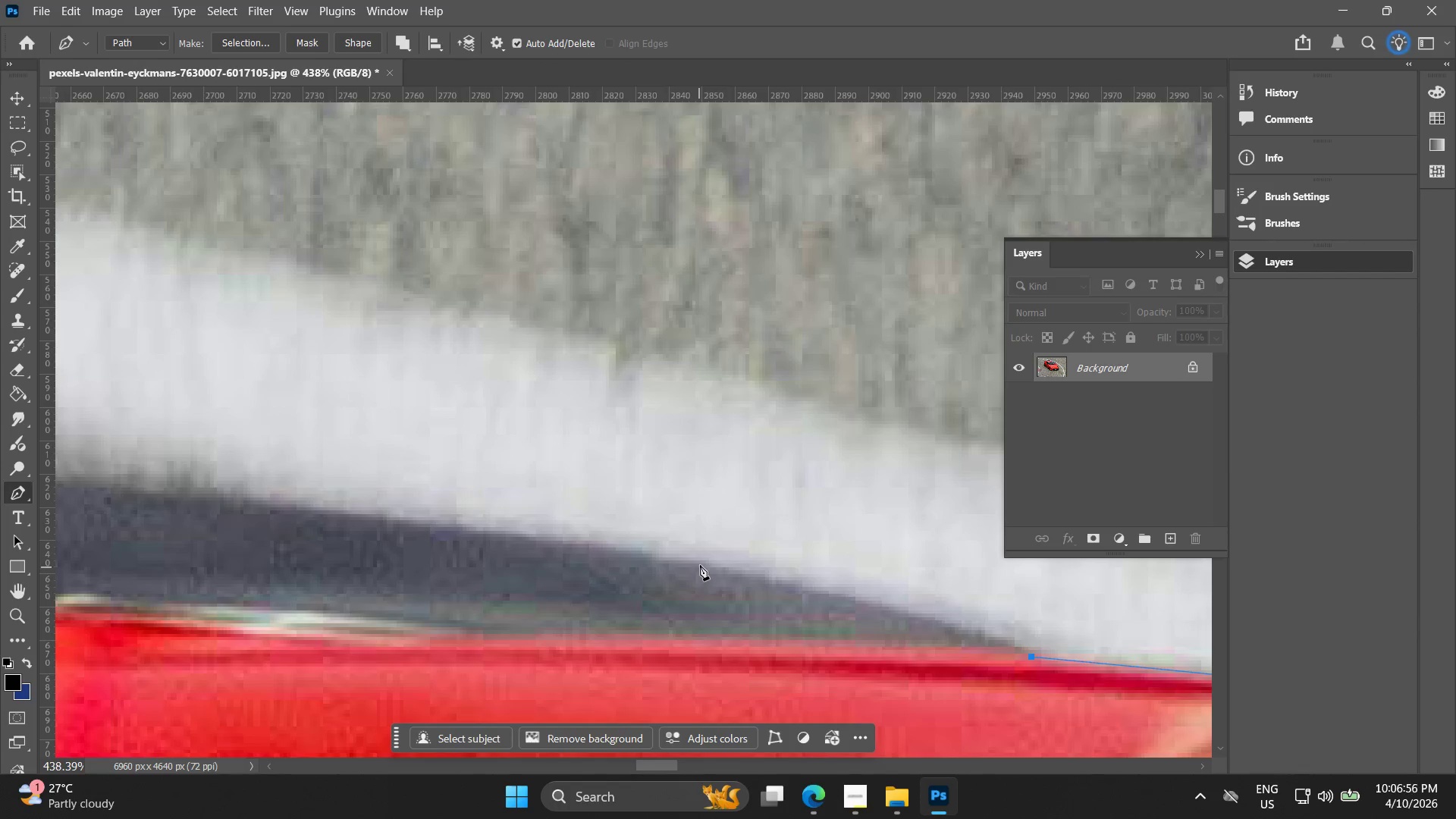 
left_click_drag(start_coordinate=[698, 560], to_coordinate=[588, 529])
 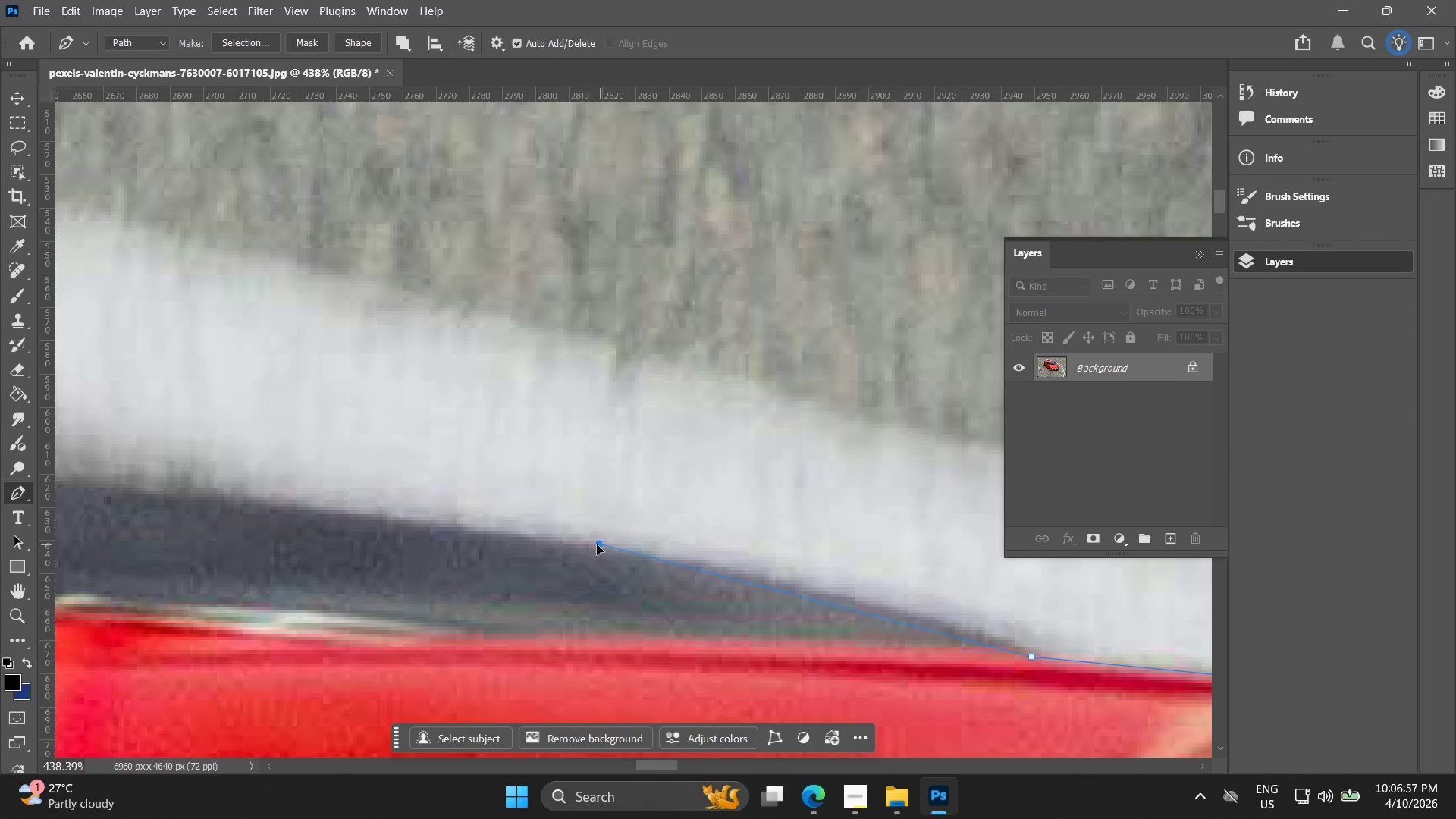 
key(Control+ControlLeft)
 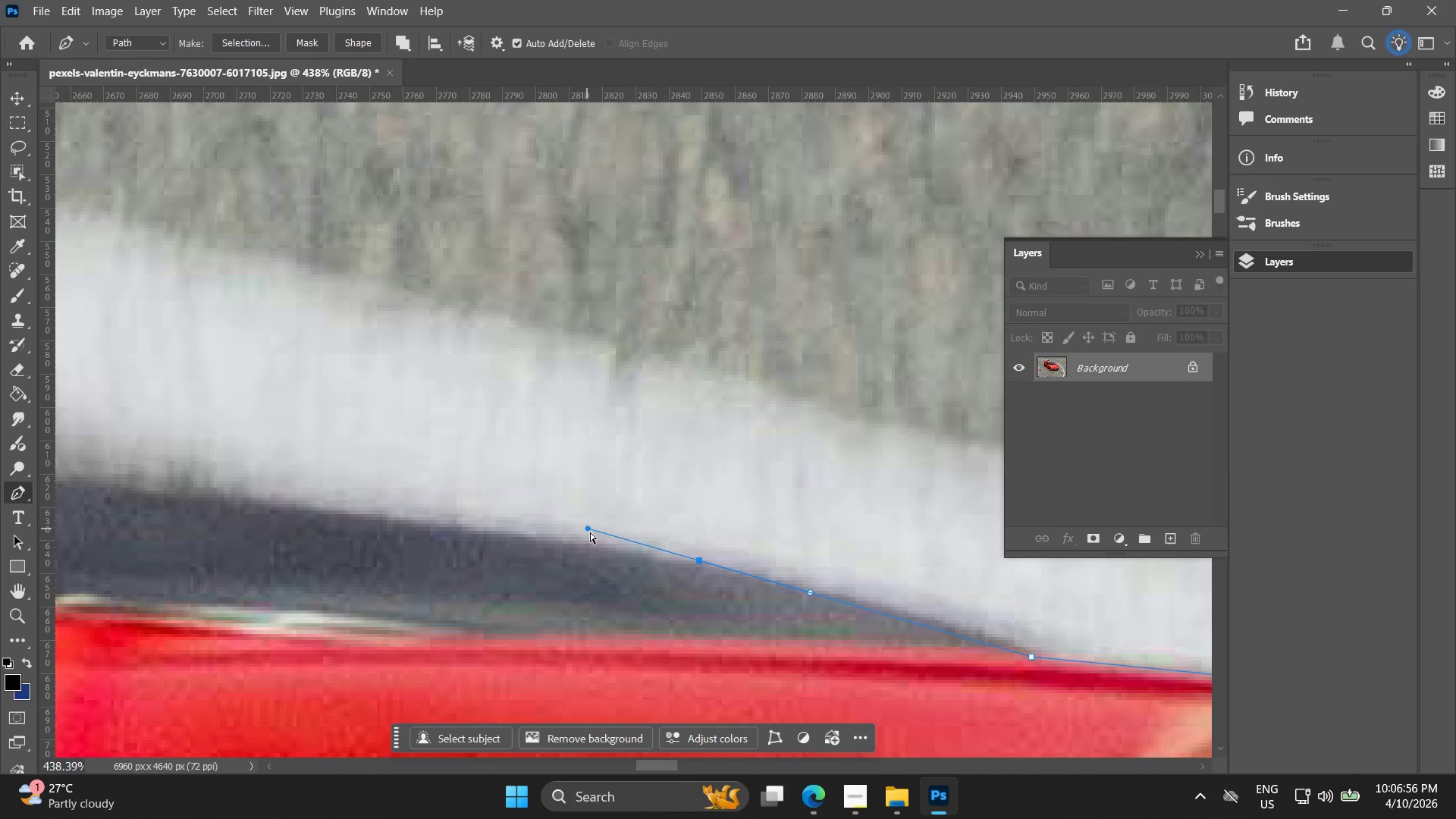 
key(Control+Z)
 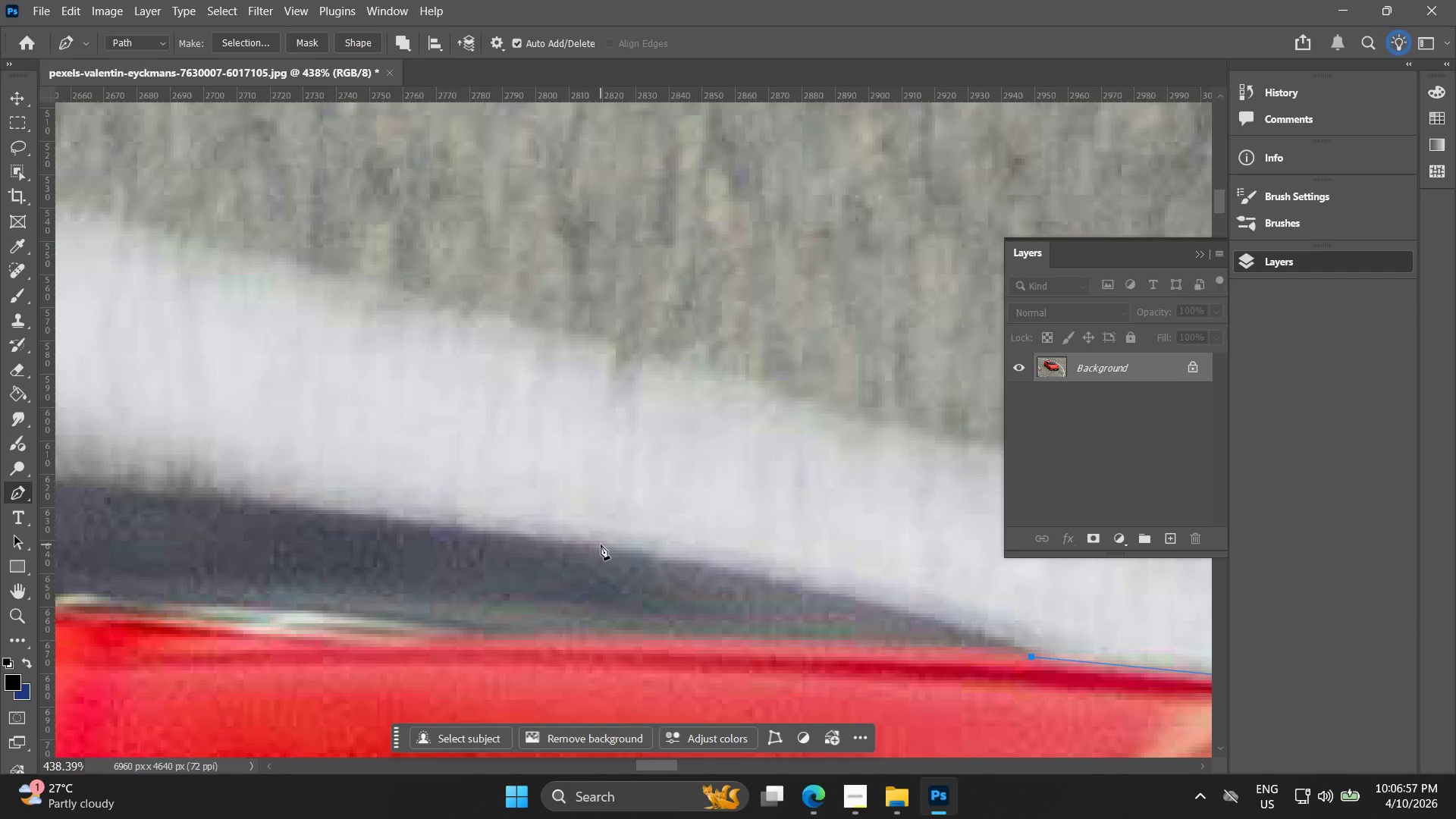 
left_click_drag(start_coordinate=[601, 544], to_coordinate=[356, 508])
 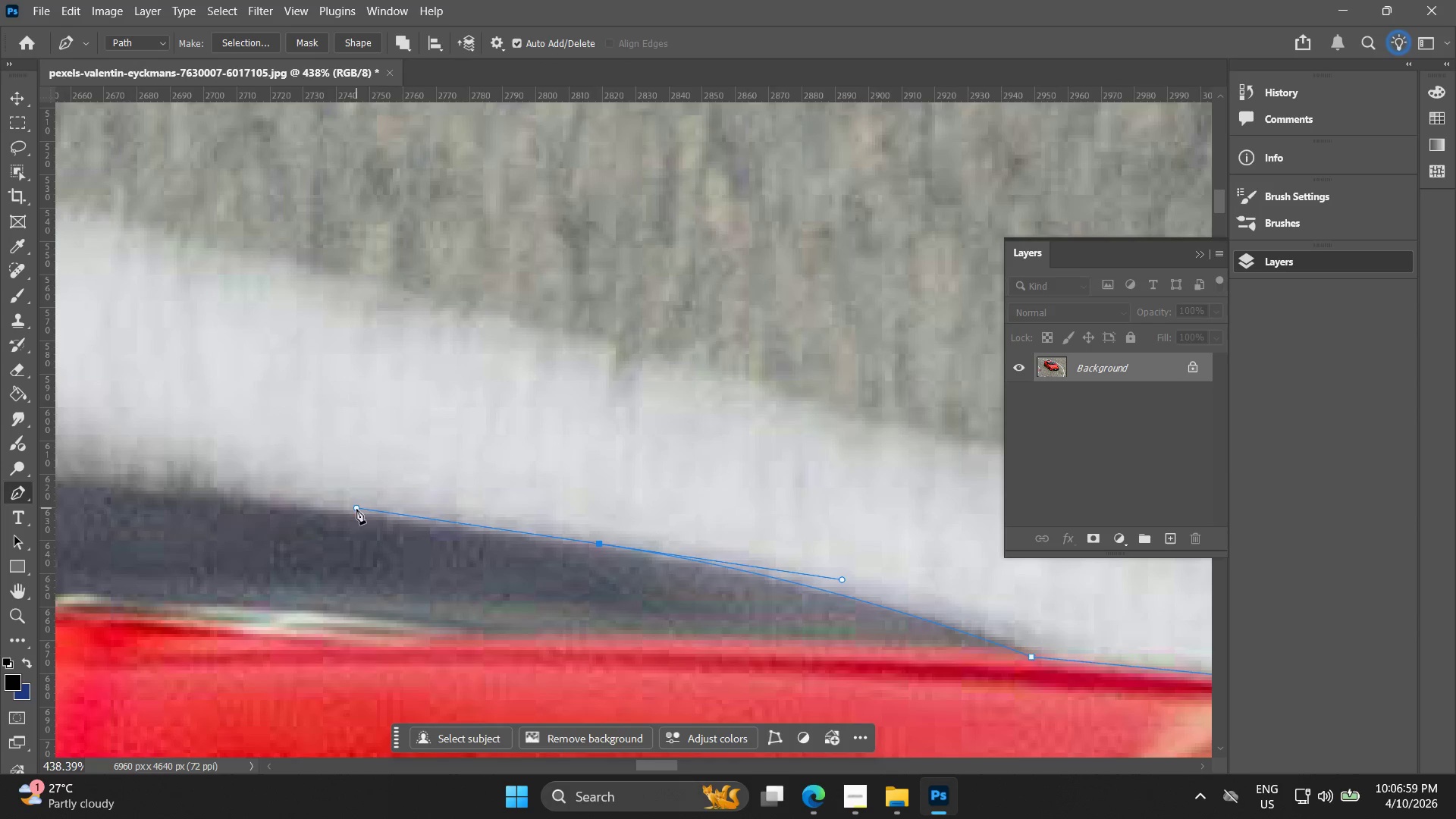 
key(Control+ControlLeft)
 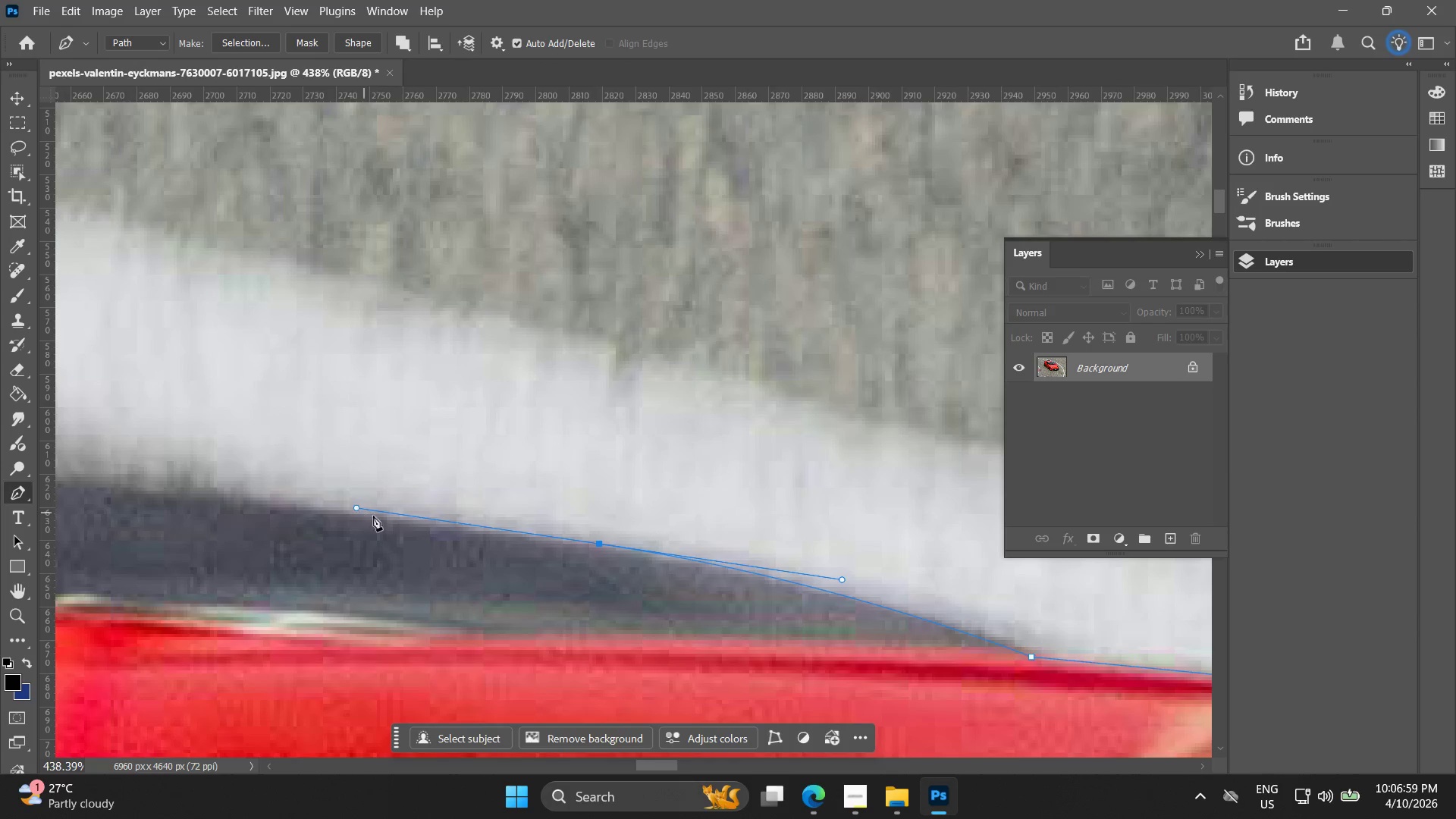 
key(Control+Z)
 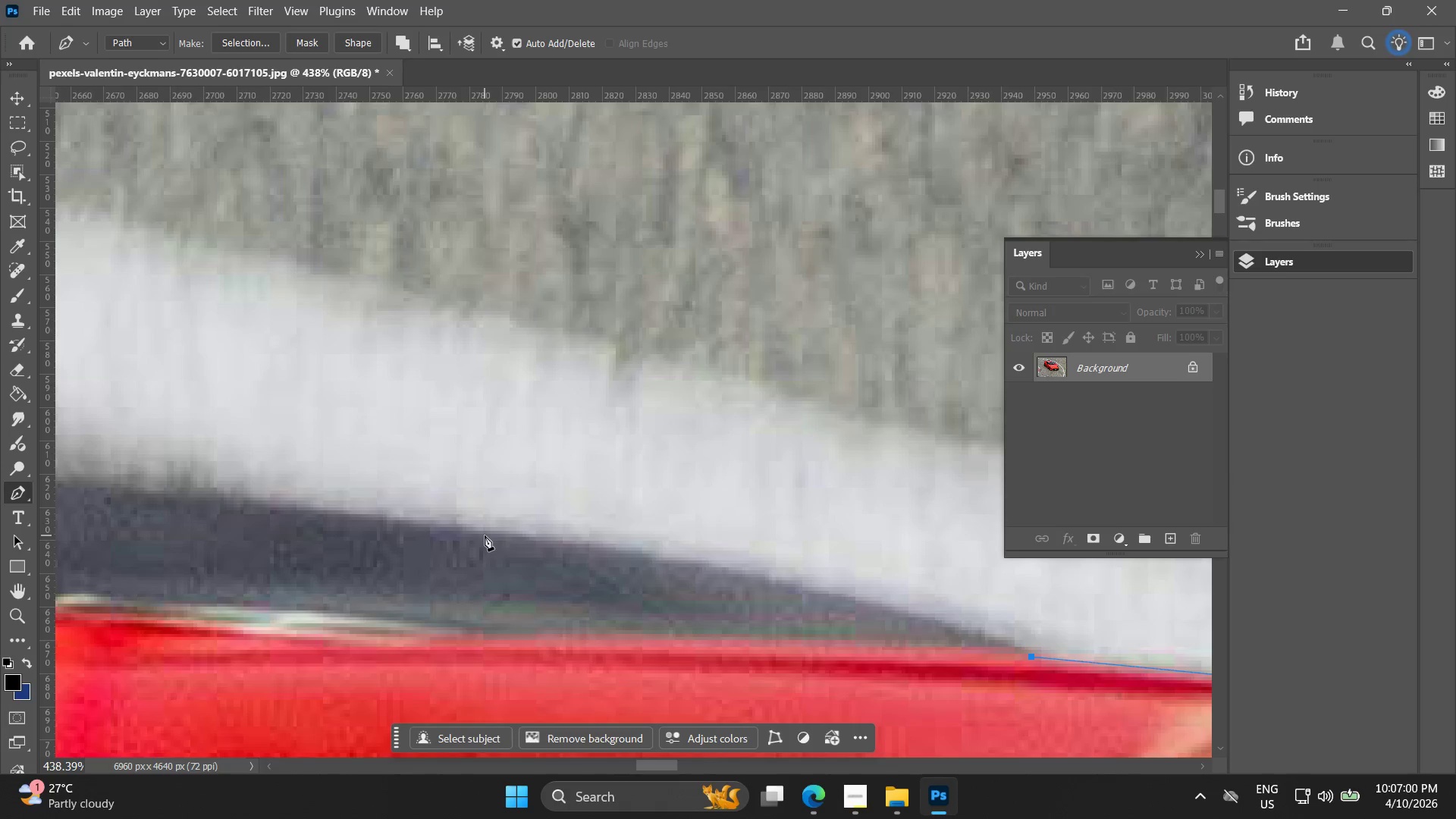 
left_click_drag(start_coordinate=[485, 534], to_coordinate=[220, 507])
 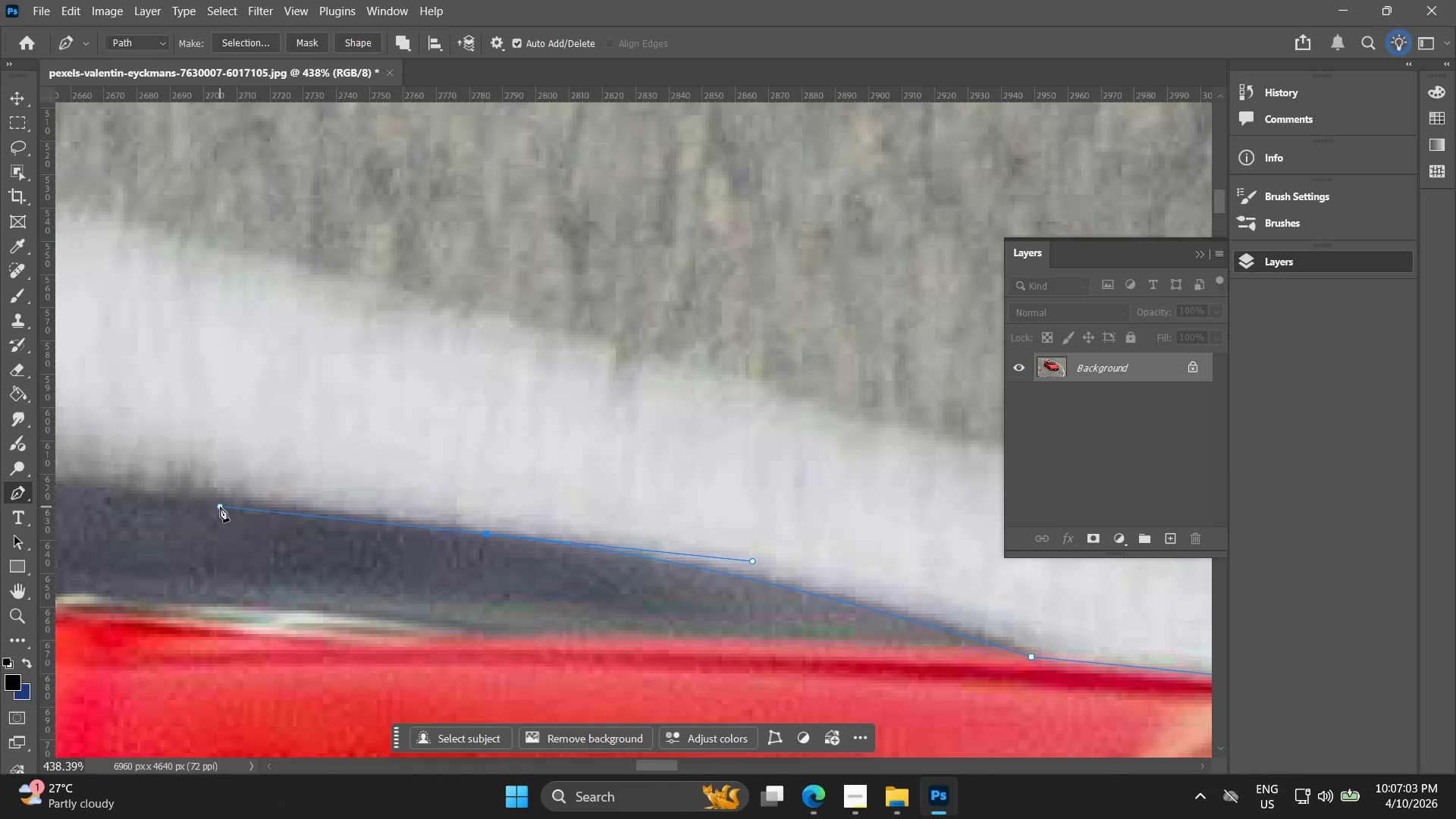 
hold_key(key=Space, duration=0.53)
 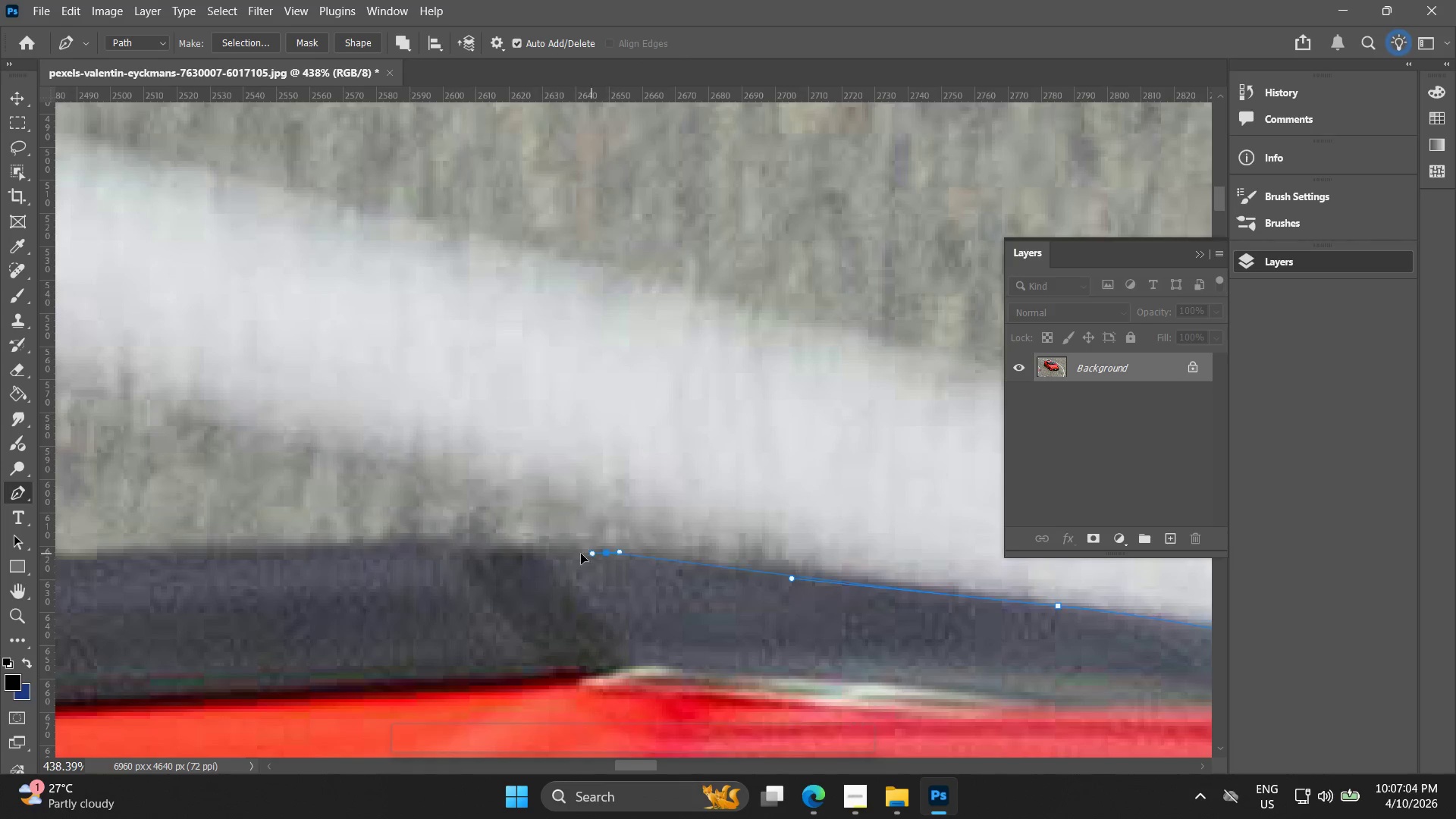 
left_click_drag(start_coordinate=[321, 527], to_coordinate=[893, 599])
 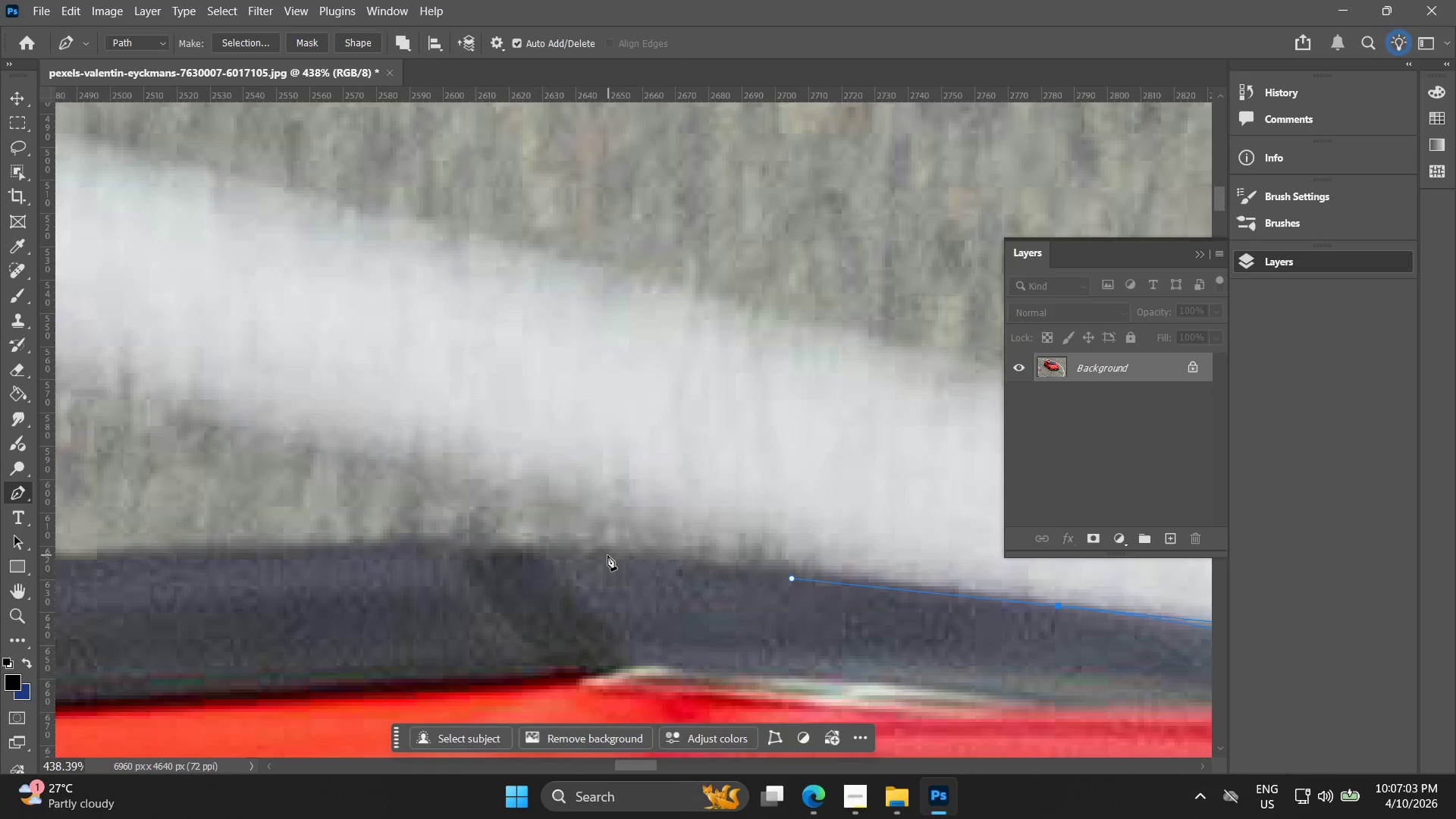 
left_click_drag(start_coordinate=[604, 554], to_coordinate=[463, 546])
 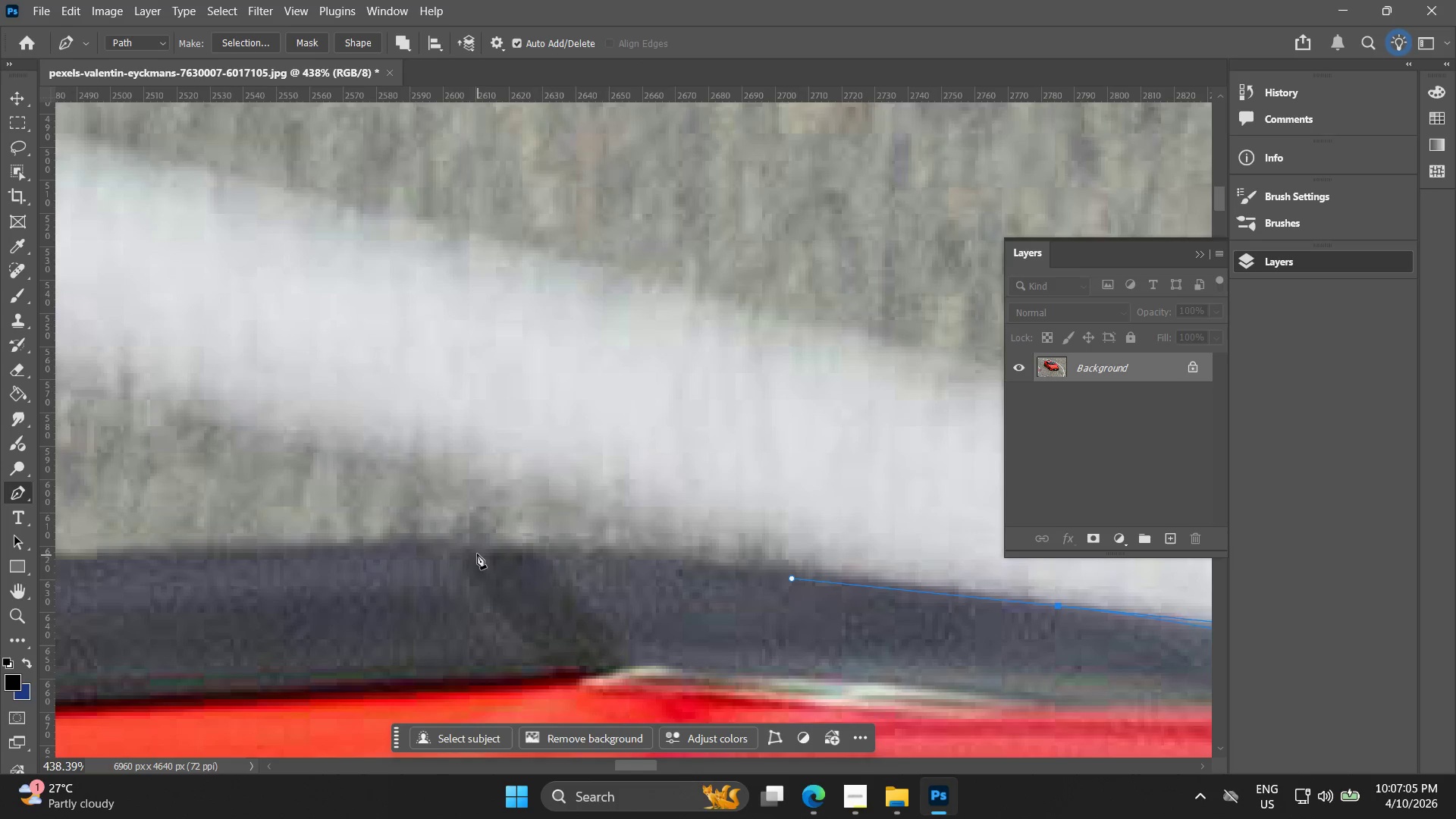 
key(Control+ControlLeft)
 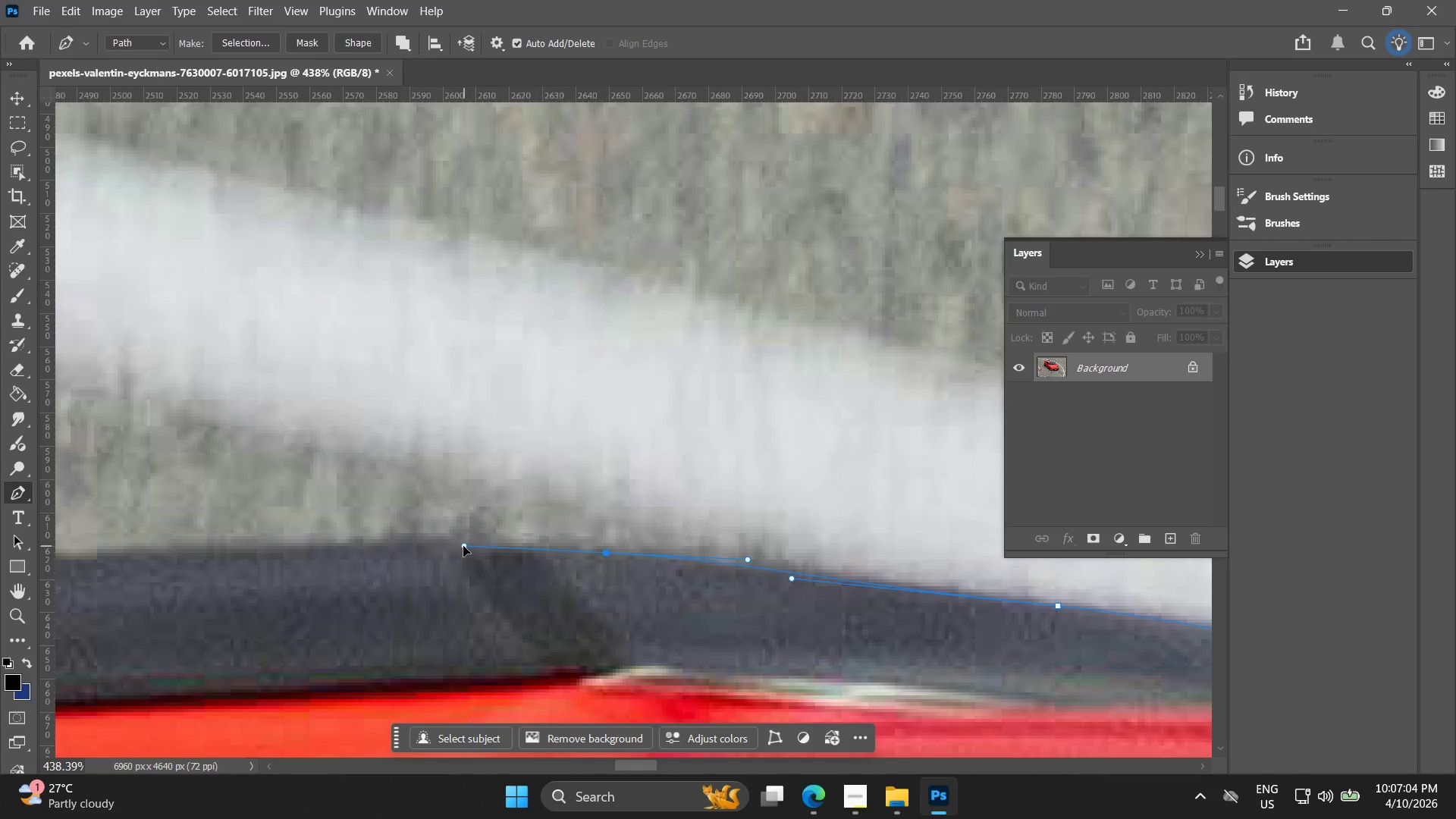 
key(Control+Z)
 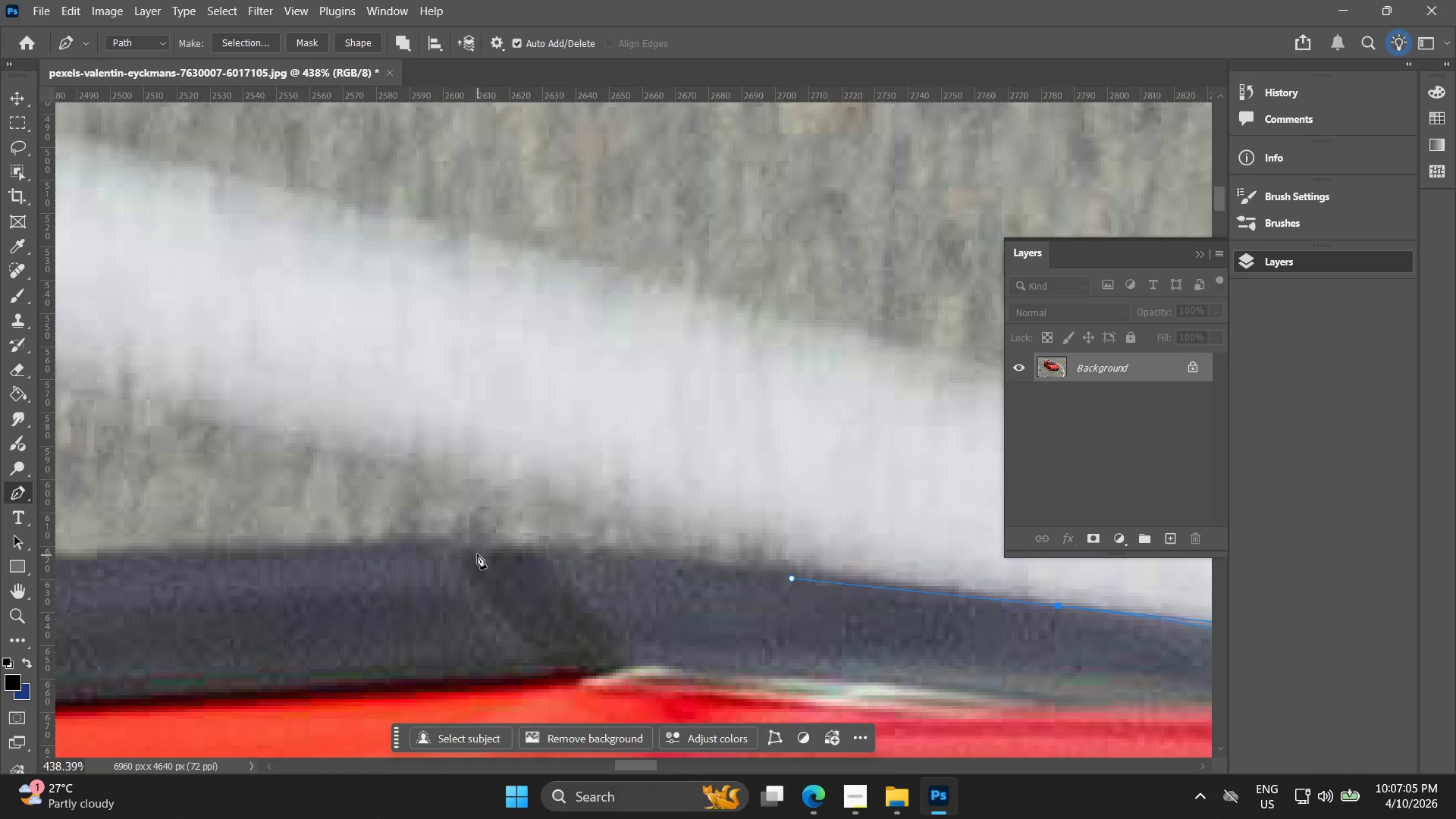 
left_click_drag(start_coordinate=[469, 553], to_coordinate=[402, 549])
 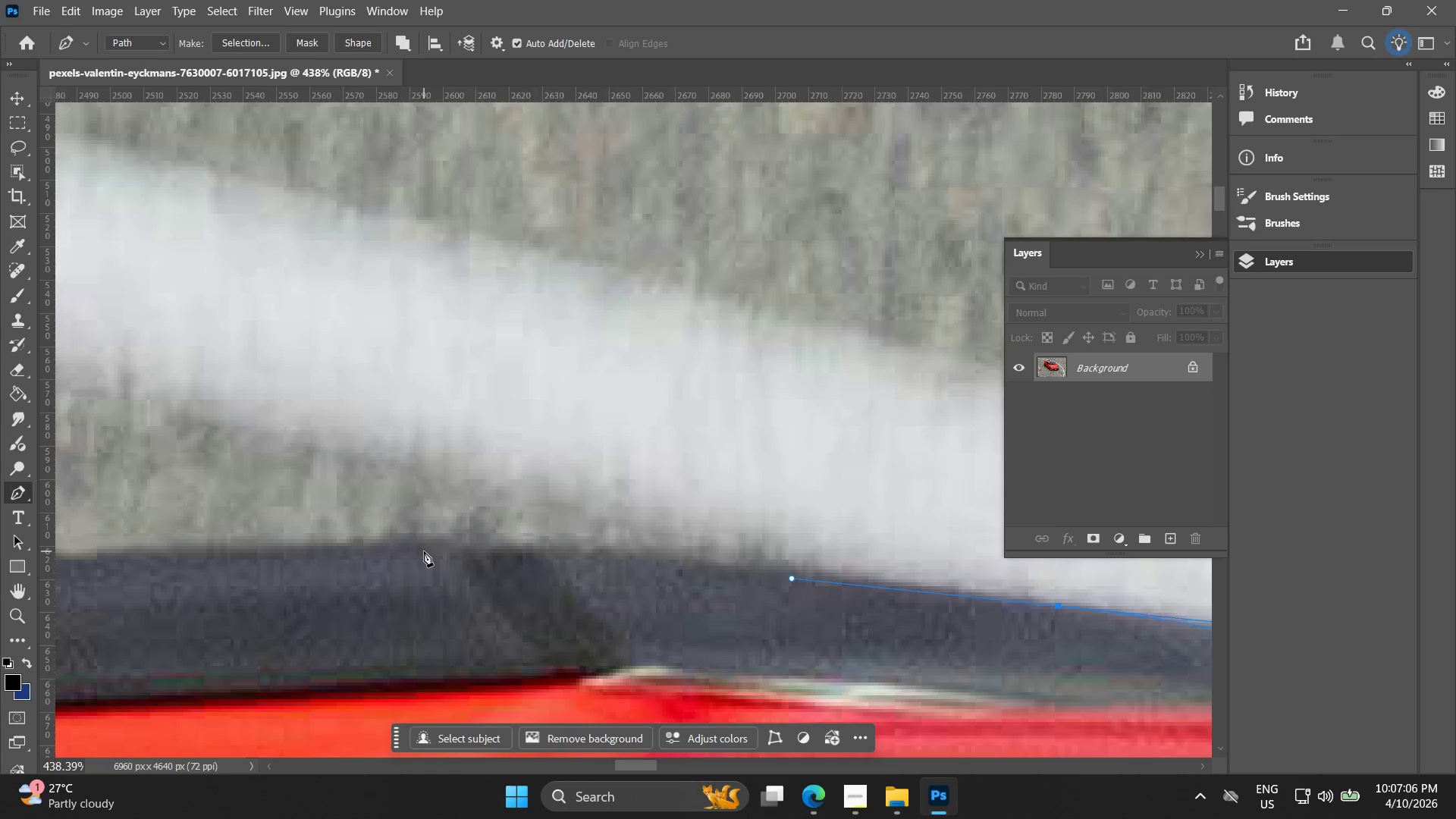 
key(Control+ControlLeft)
 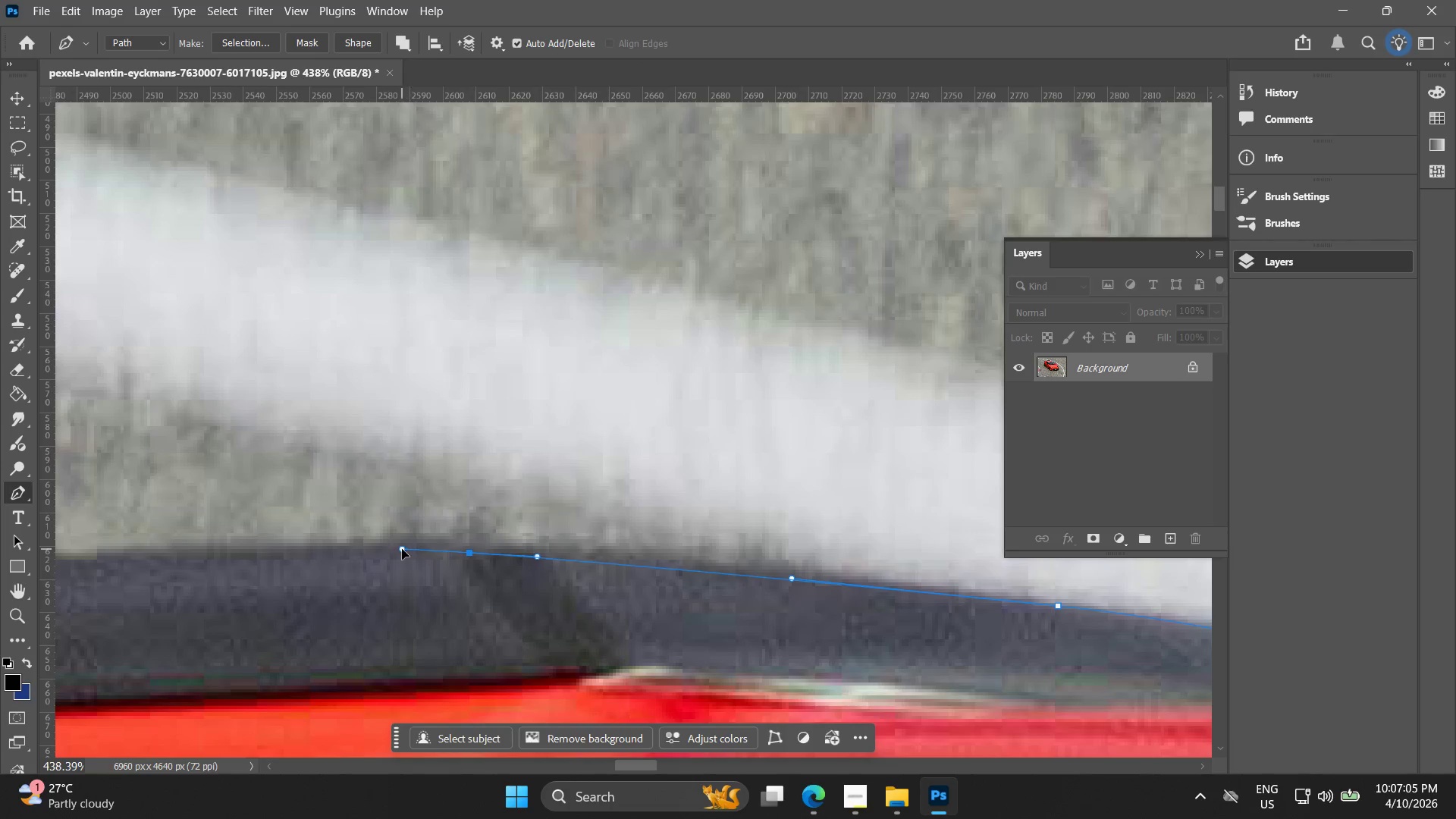 
key(Control+Z)
 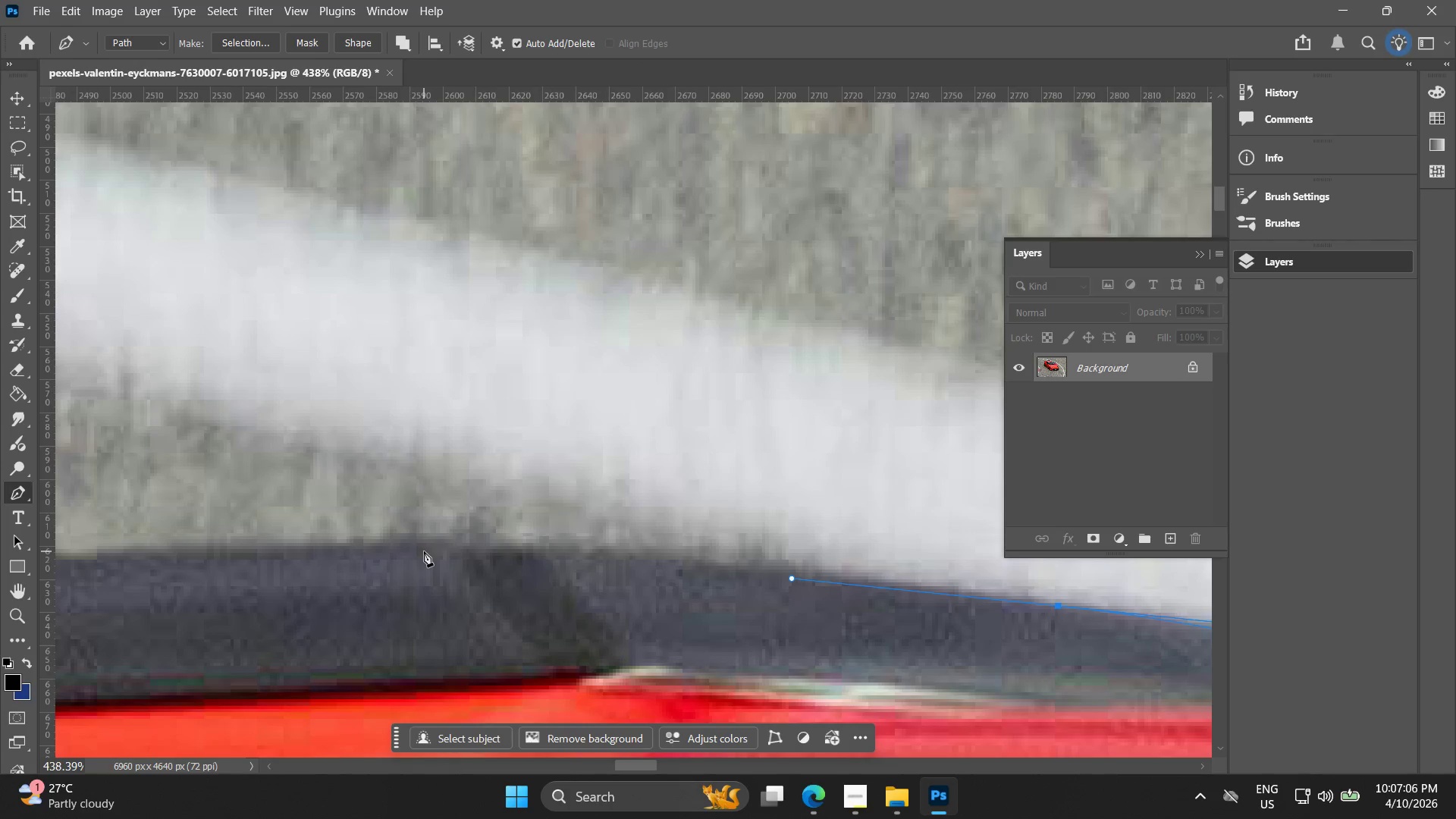 
left_click_drag(start_coordinate=[424, 550], to_coordinate=[224, 550])
 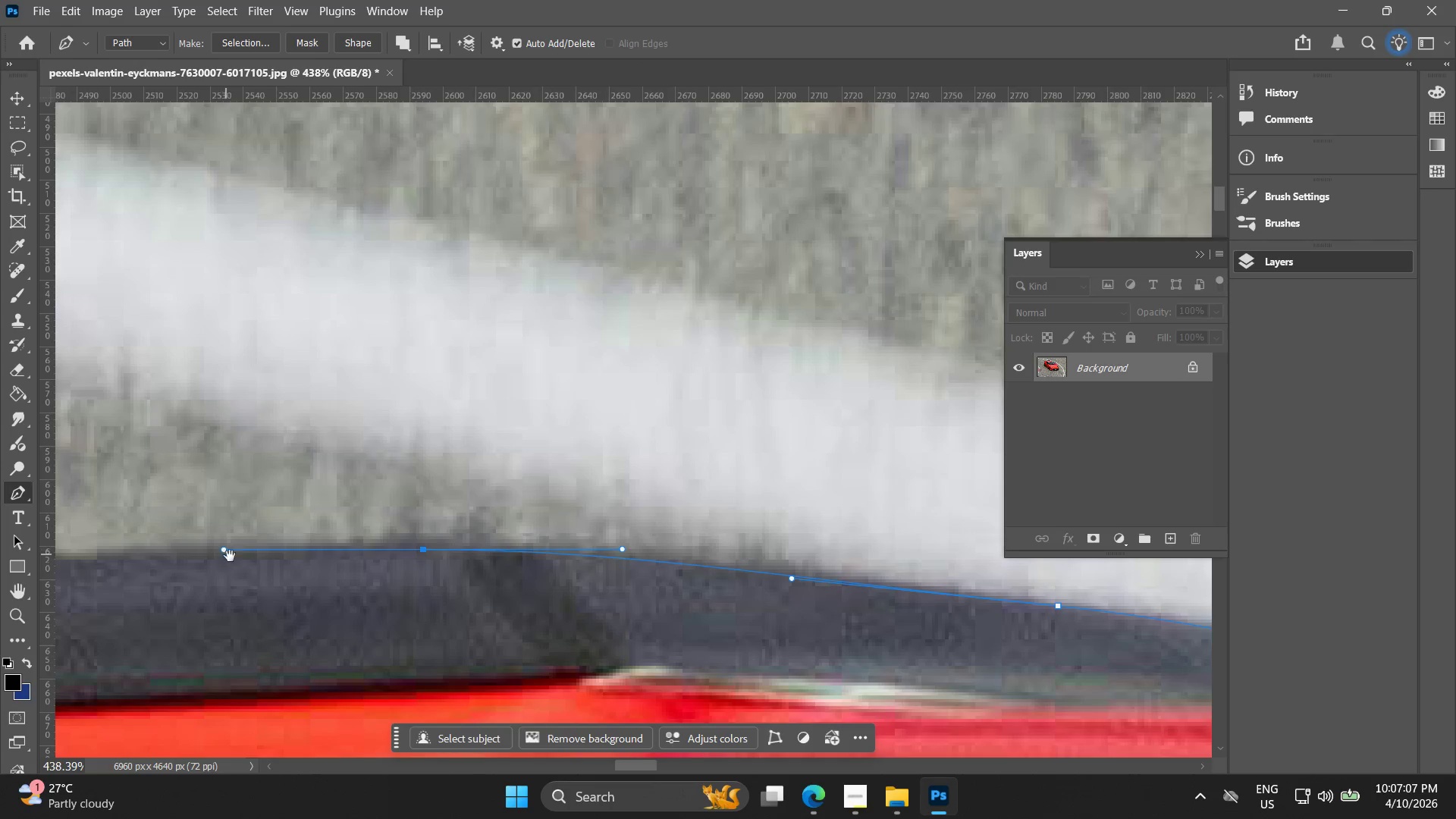 
hold_key(key=Space, duration=0.52)
 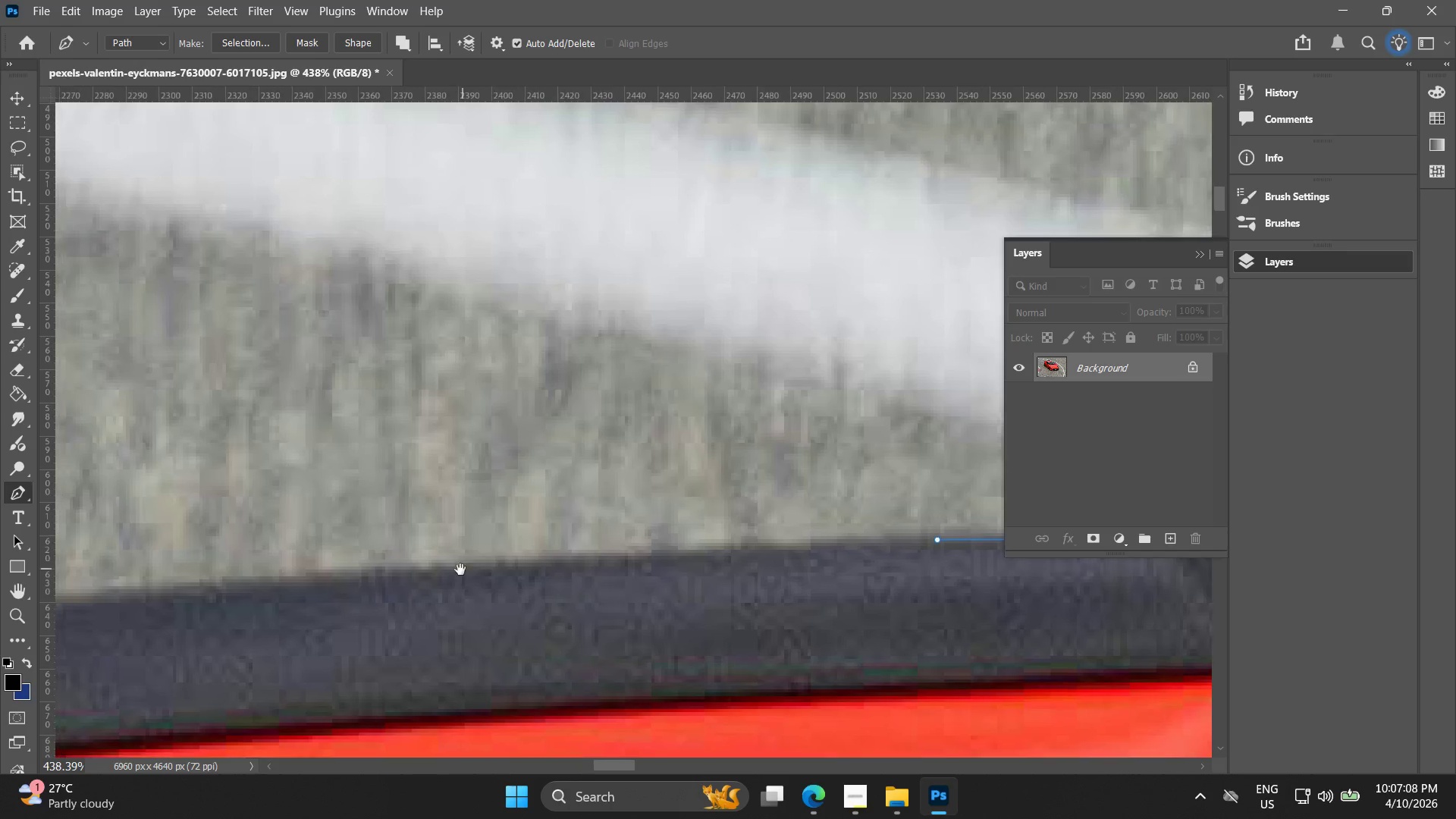 
left_click_drag(start_coordinate=[317, 569], to_coordinate=[909, 568])
 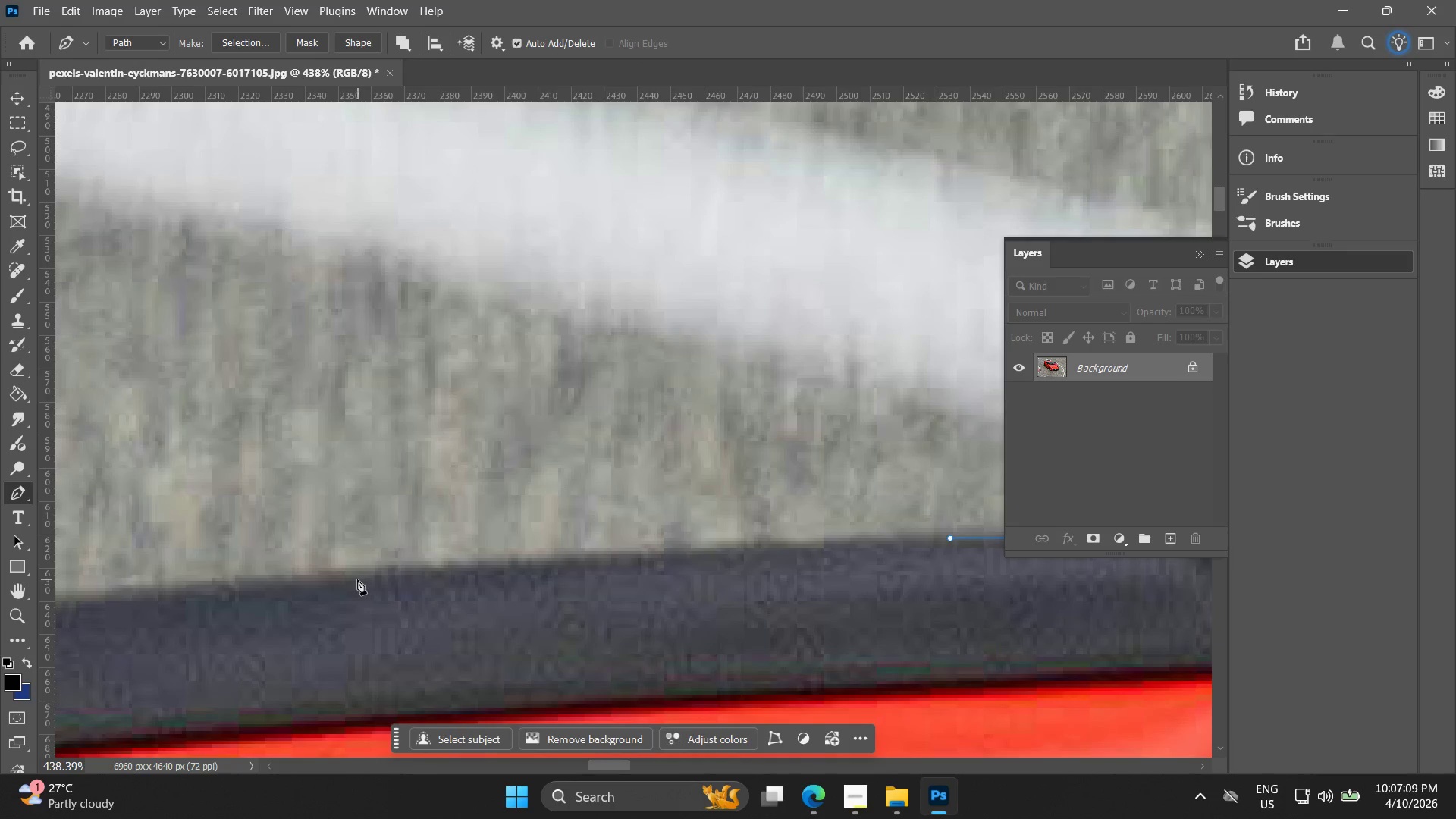 
left_click_drag(start_coordinate=[346, 578], to_coordinate=[178, 582])
 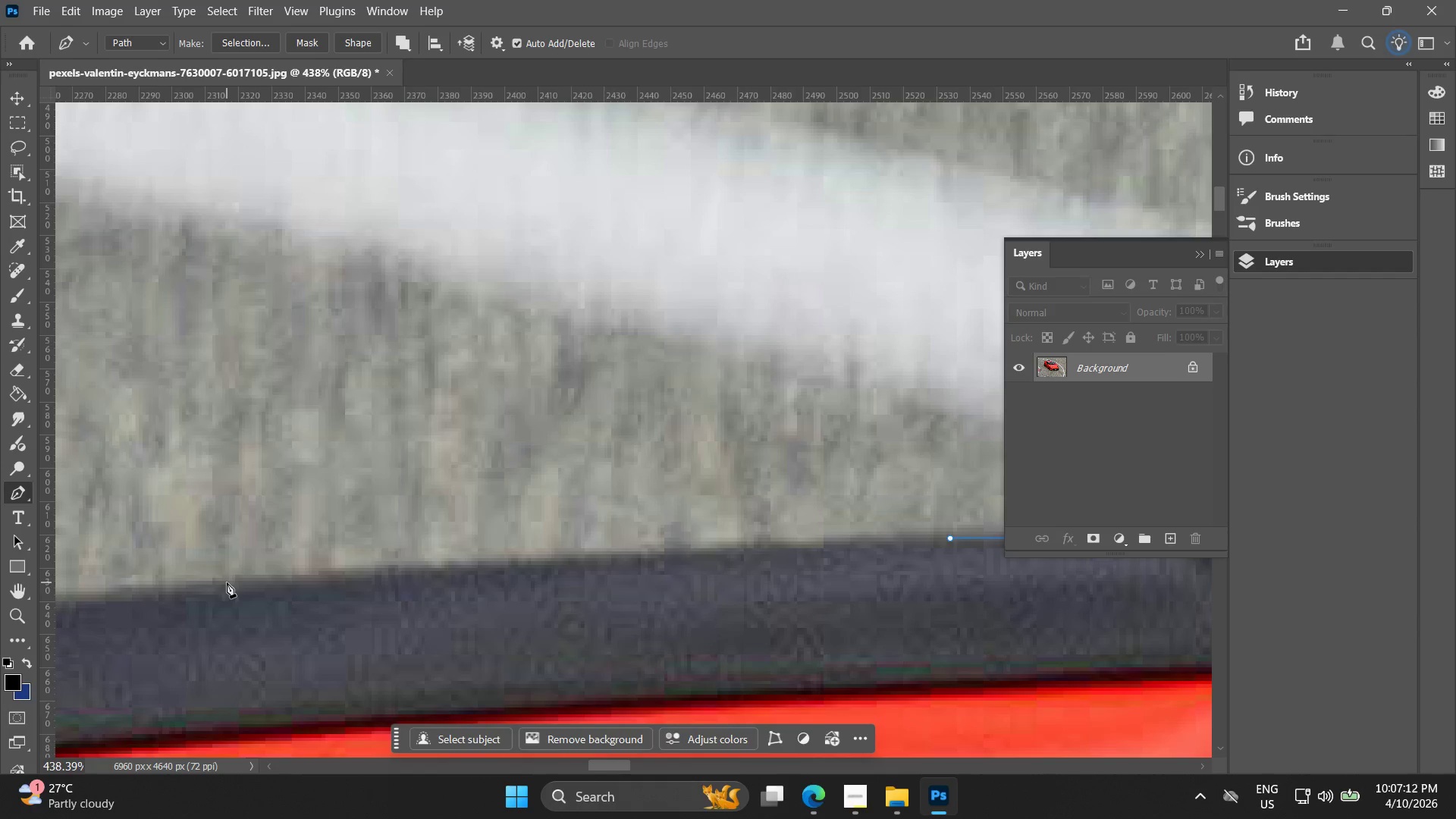 
key(Control+ControlLeft)
 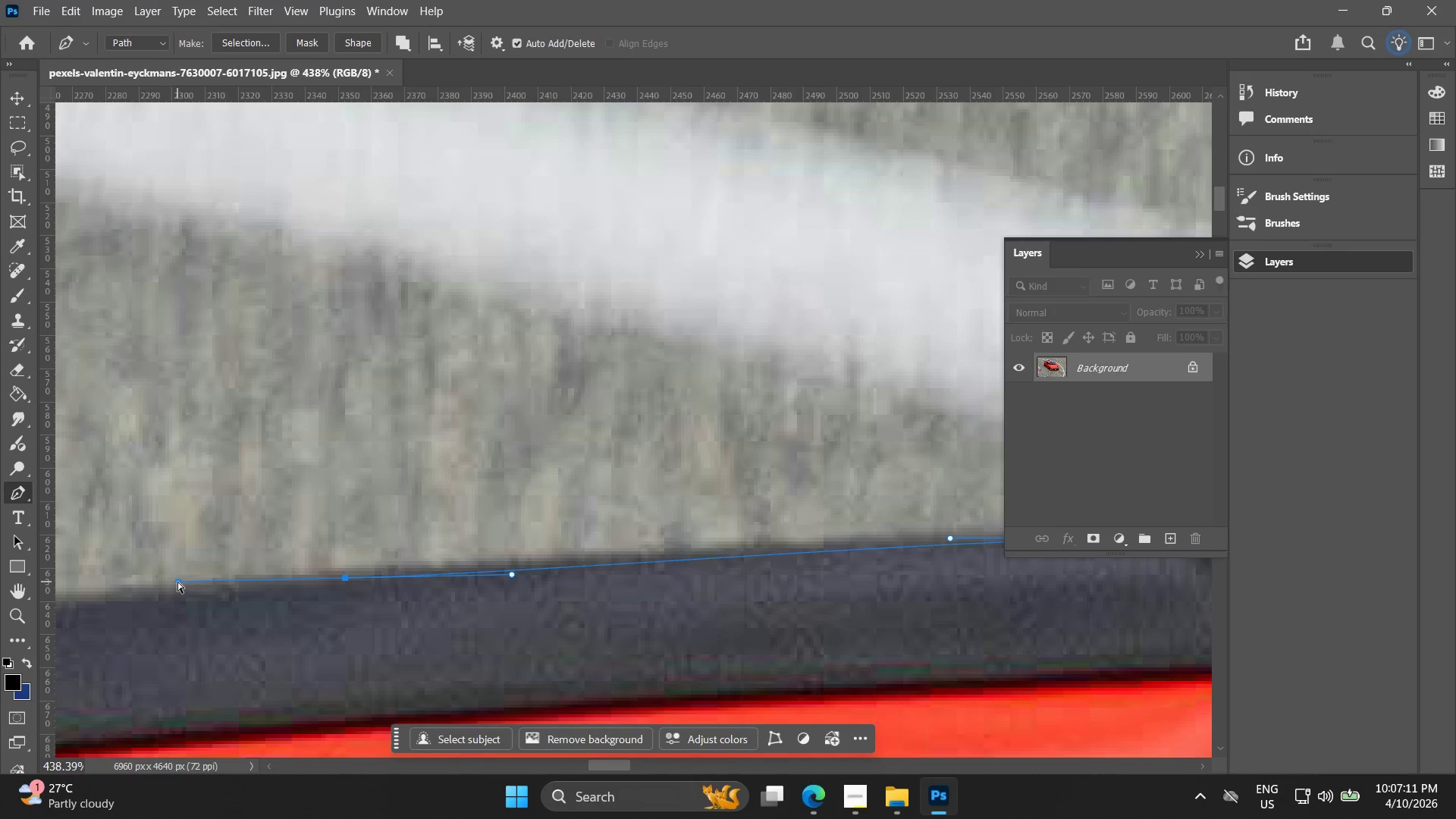 
key(Control+Z)
 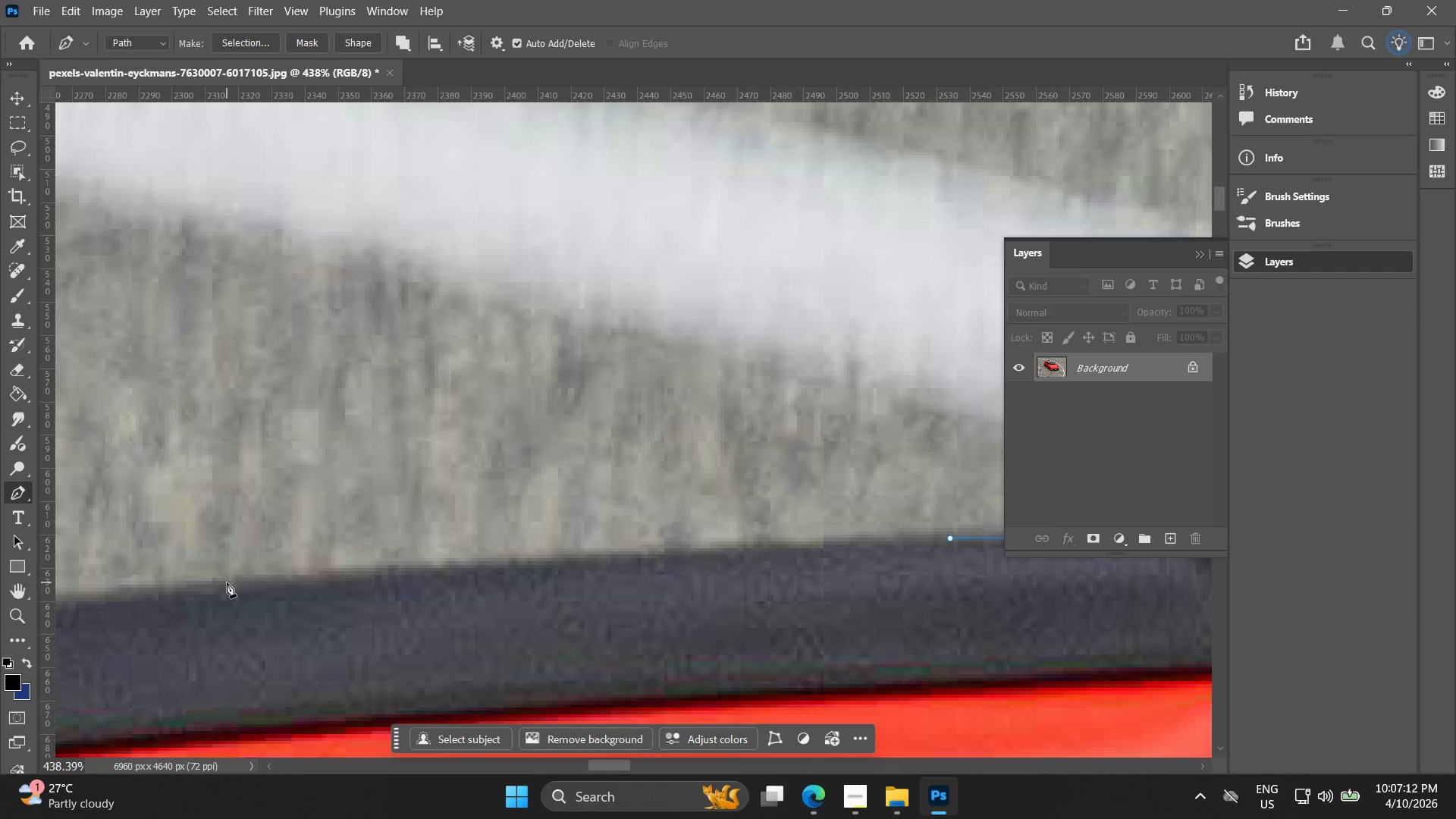 
left_click_drag(start_coordinate=[227, 582], to_coordinate=[58, 599])
 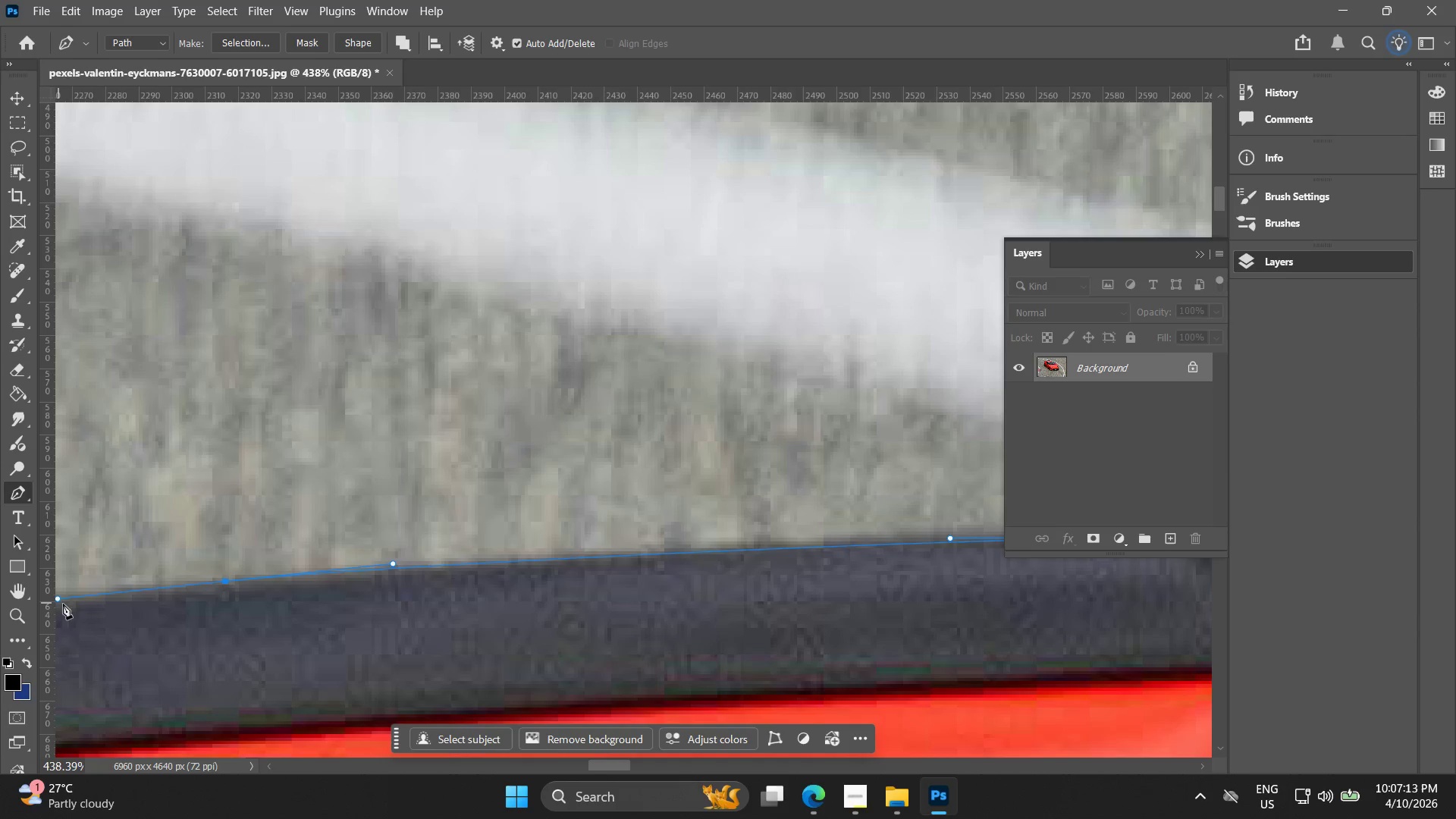 
hold_key(key=Space, duration=0.59)
 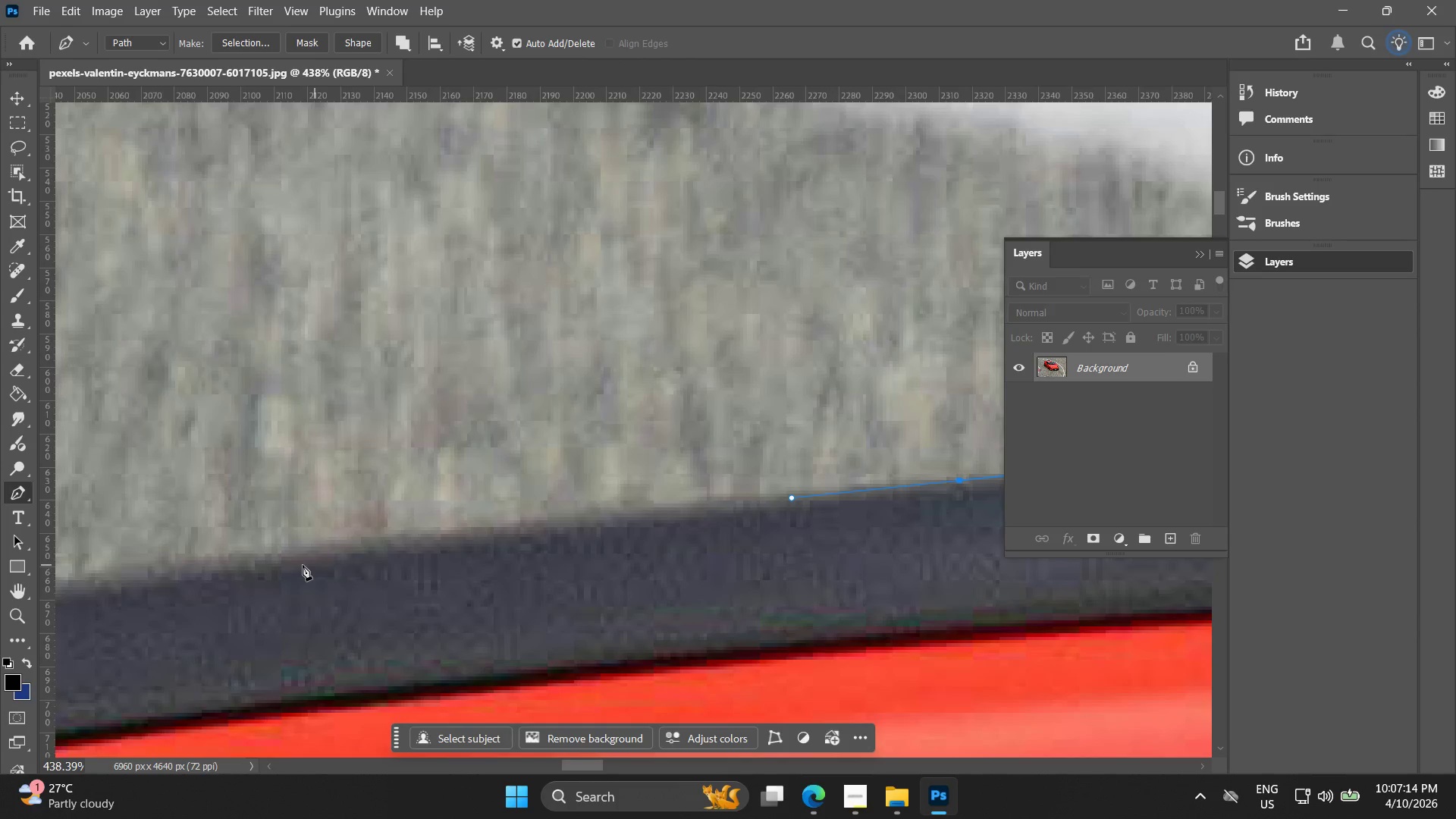 
left_click_drag(start_coordinate=[127, 604], to_coordinate=[795, 527])
 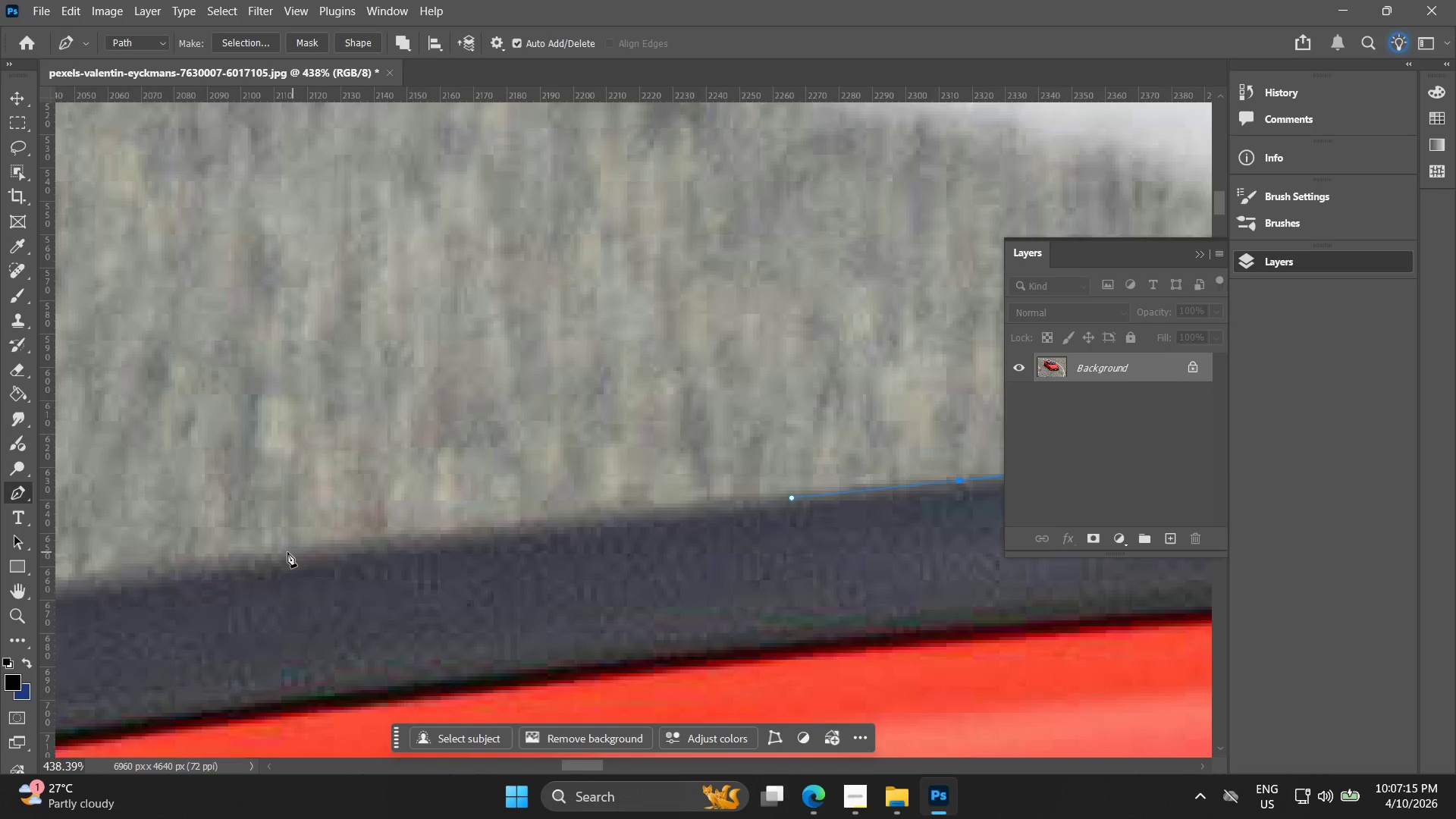 
left_click_drag(start_coordinate=[240, 563], to_coordinate=[113, 588])
 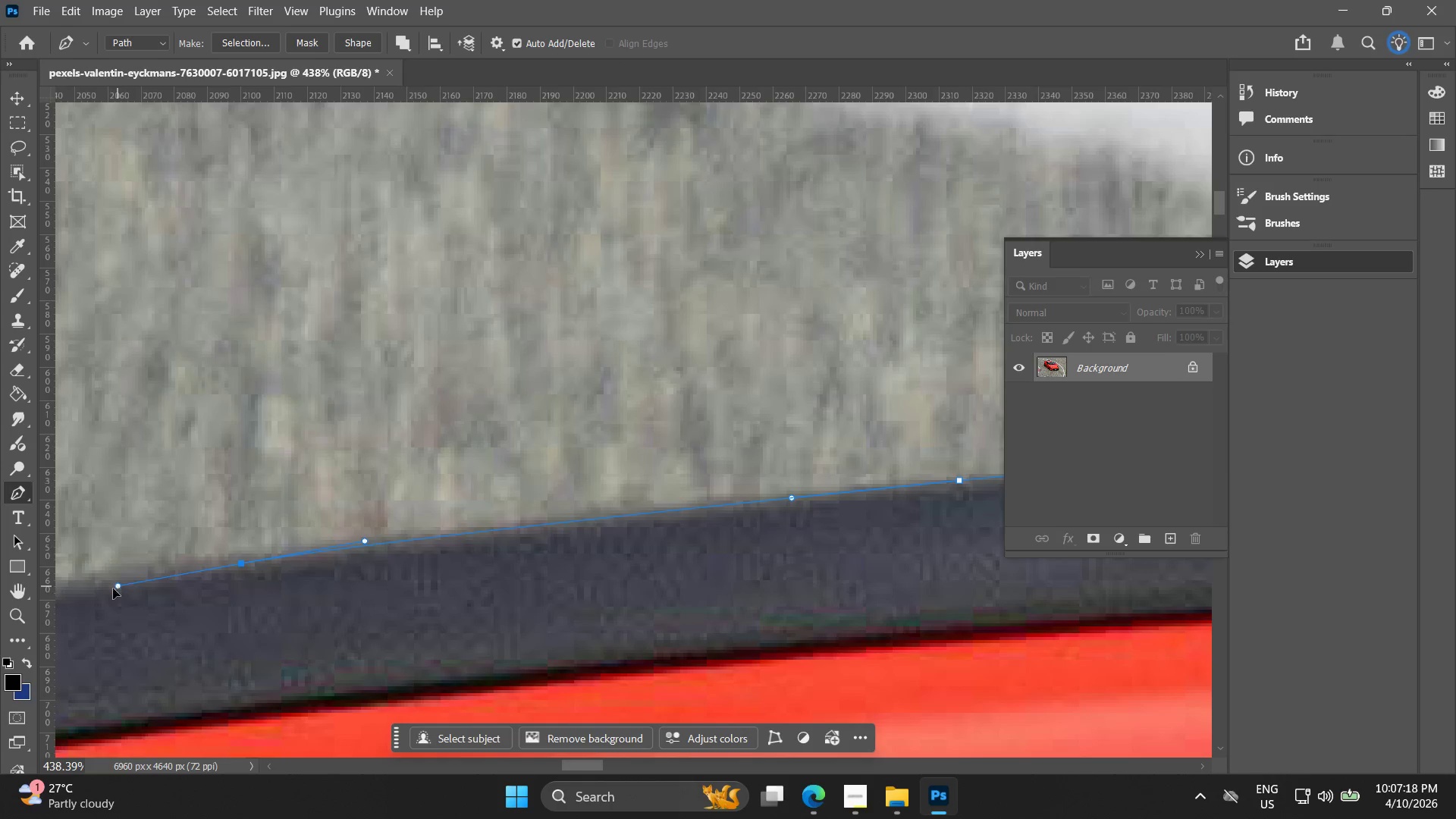 
key(Control+ControlLeft)
 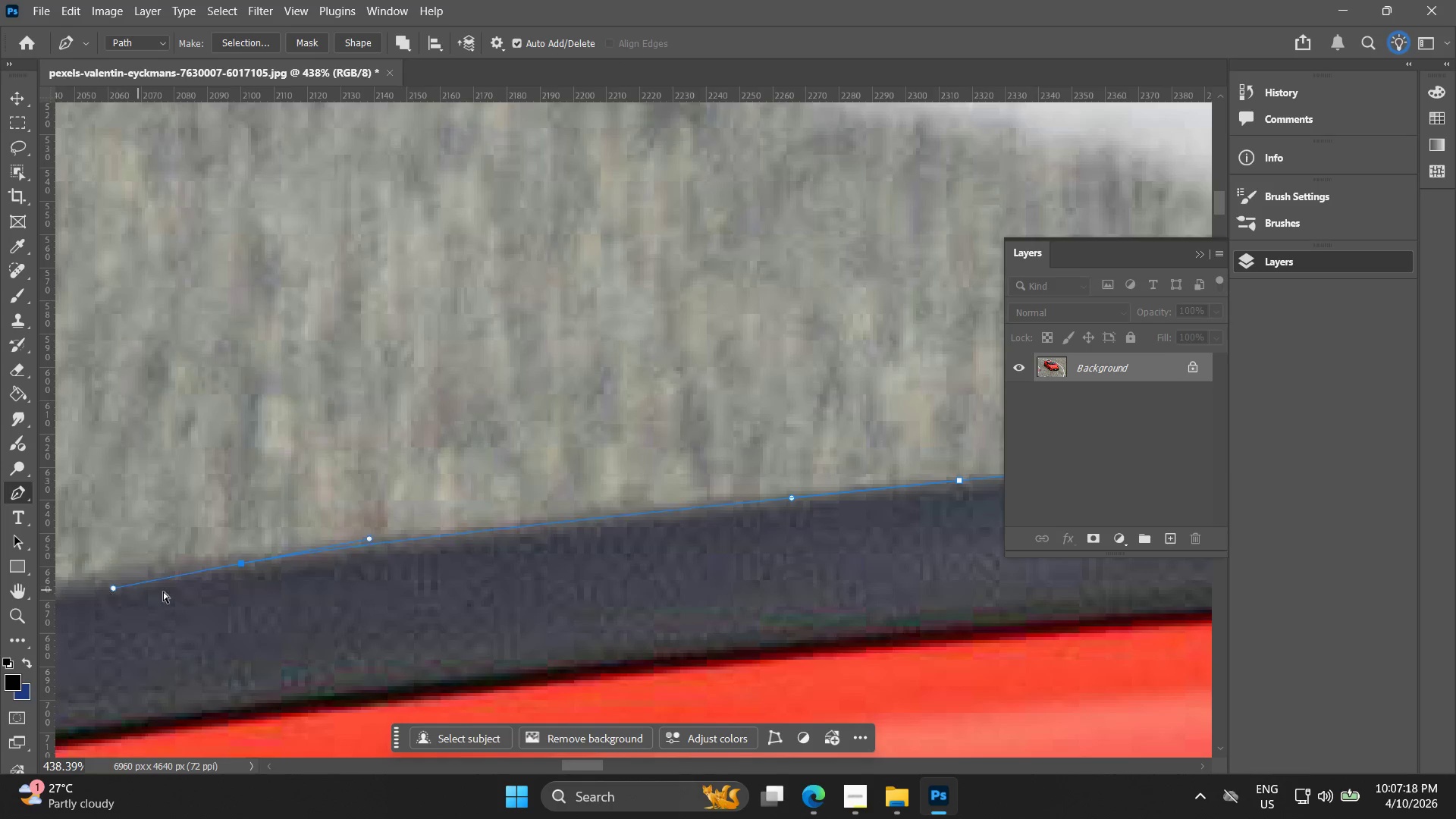 
key(Control+Z)
 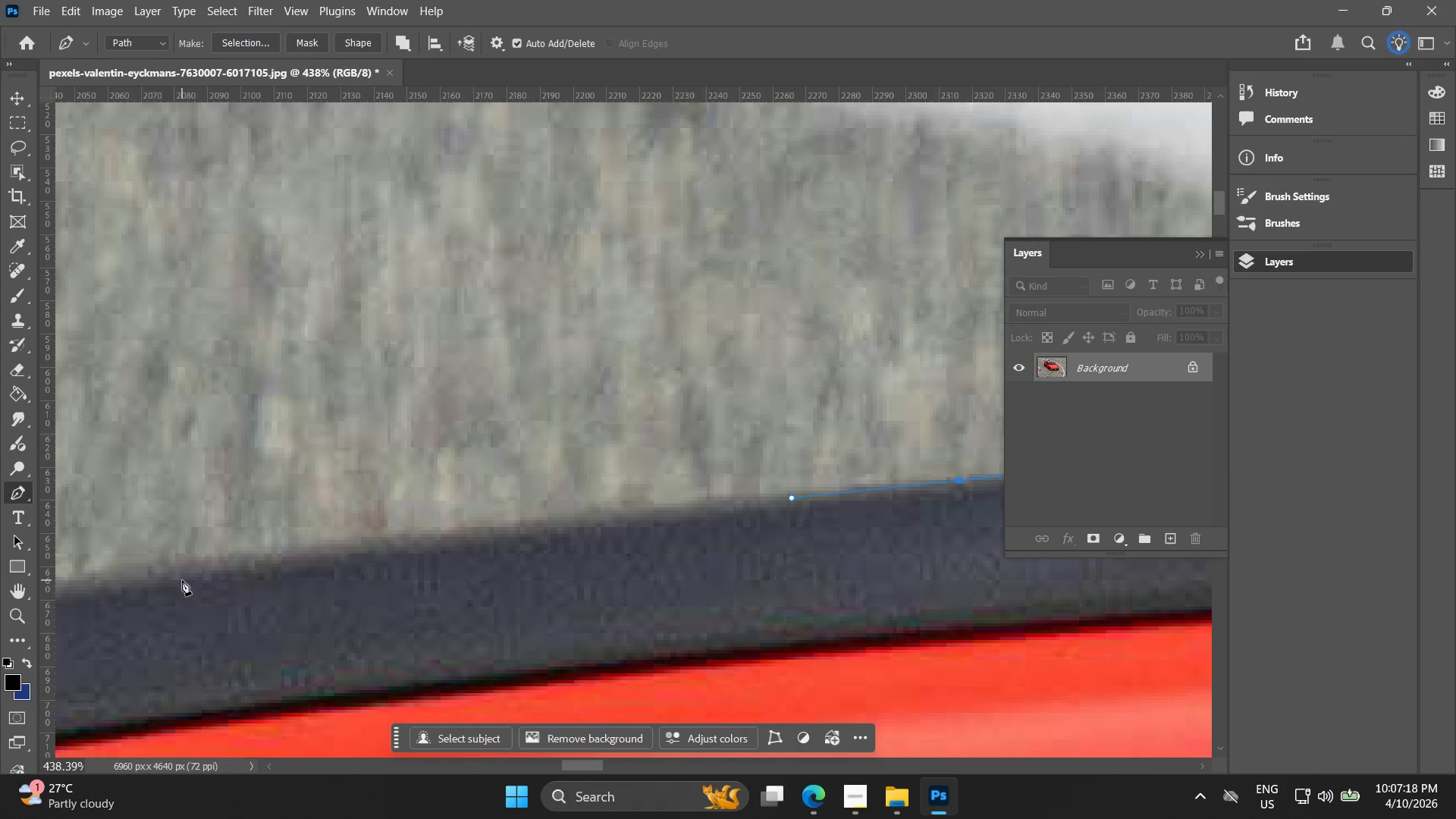 
left_click_drag(start_coordinate=[181, 580], to_coordinate=[115, 581])
 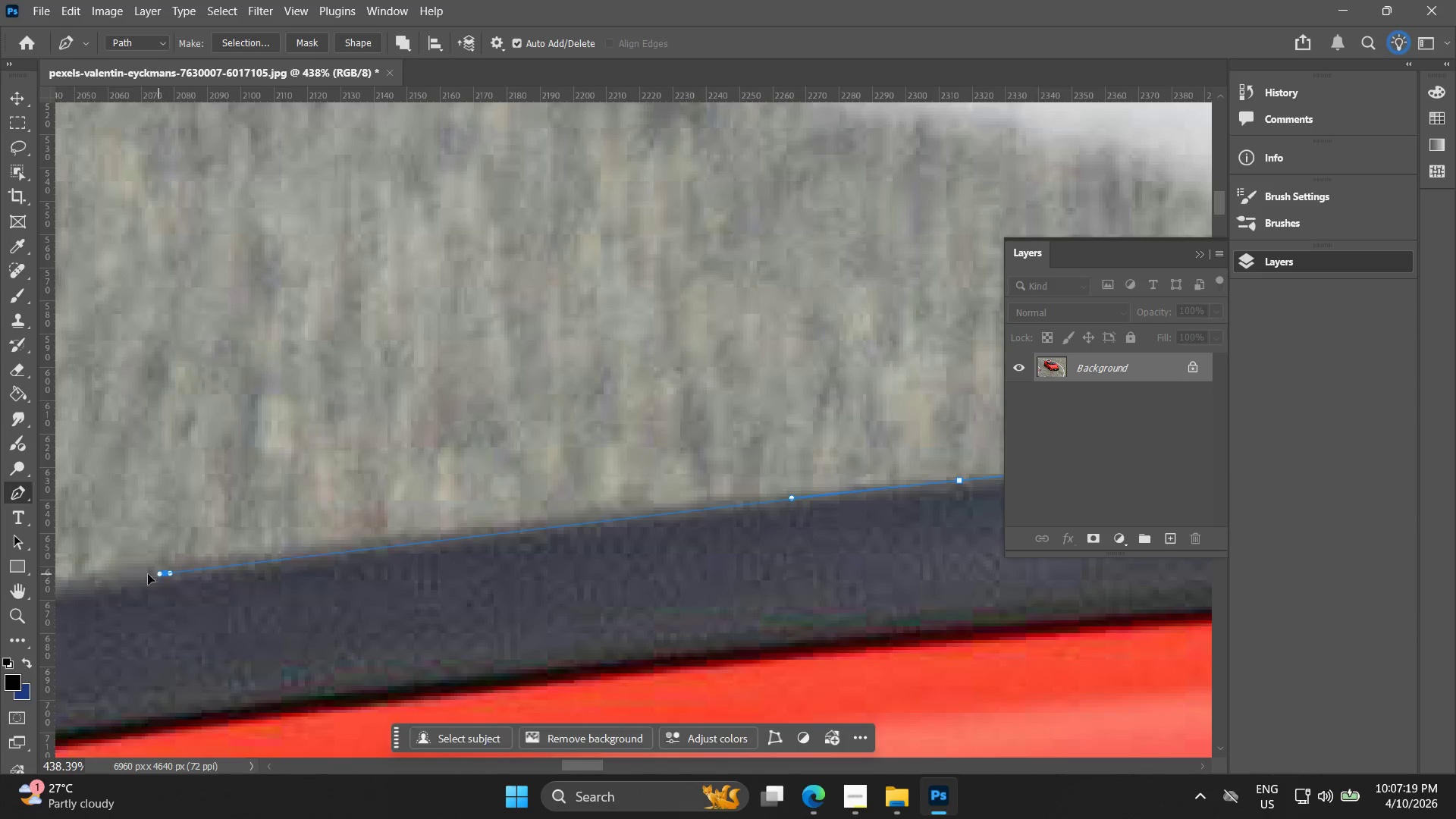 
key(Control+ControlLeft)
 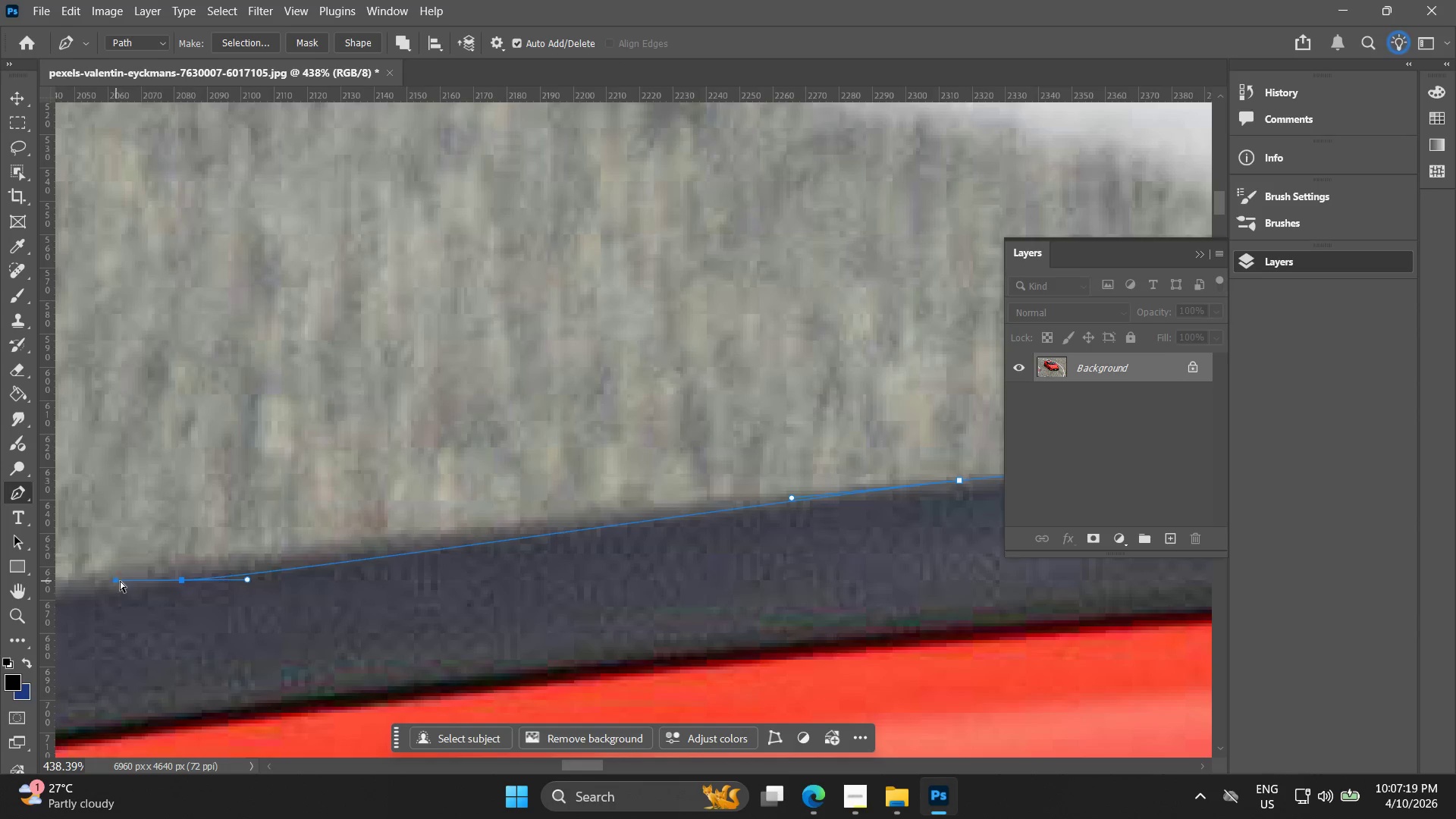 
key(Control+Z)
 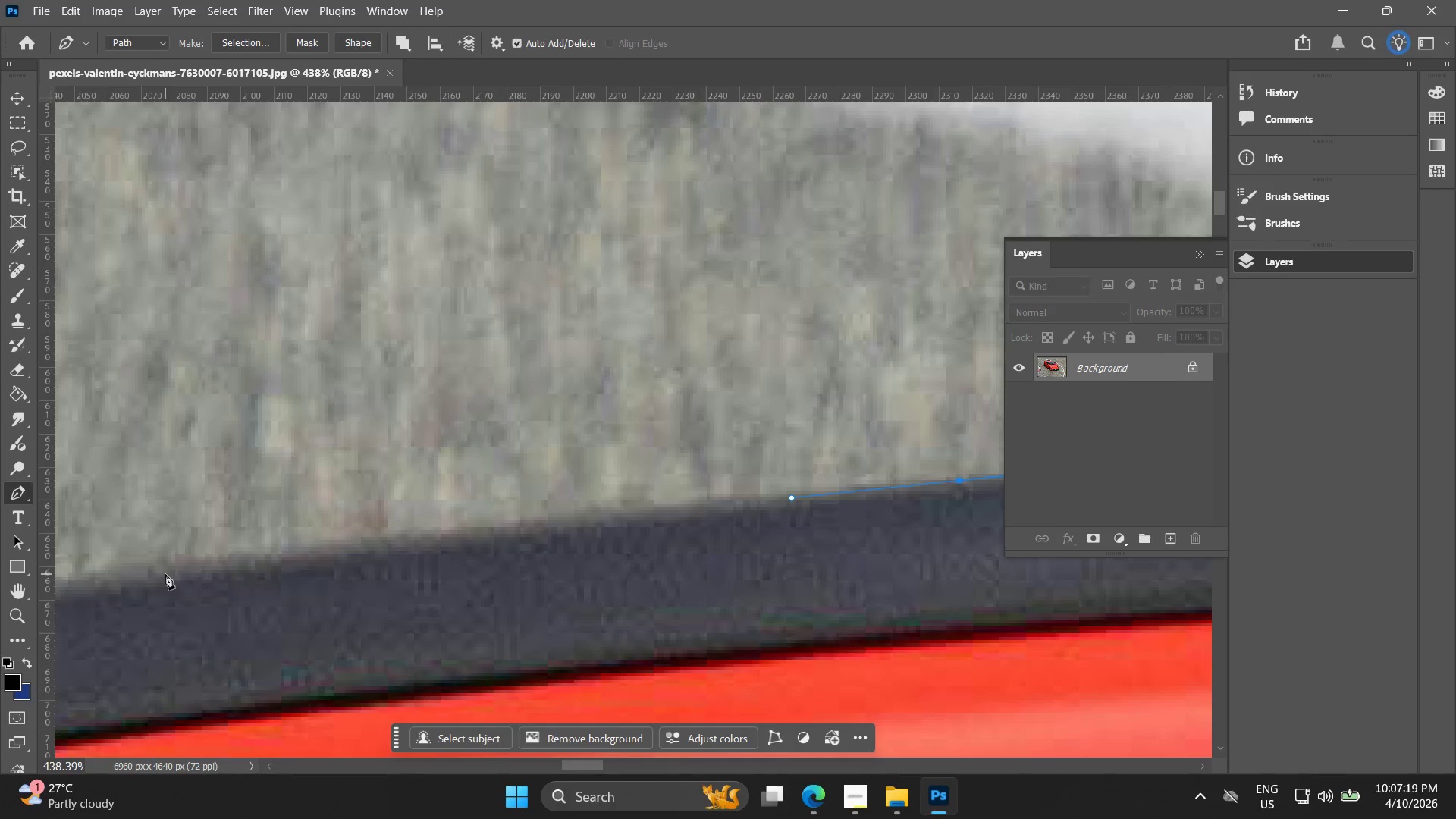 
left_click_drag(start_coordinate=[166, 574], to_coordinate=[65, 593])
 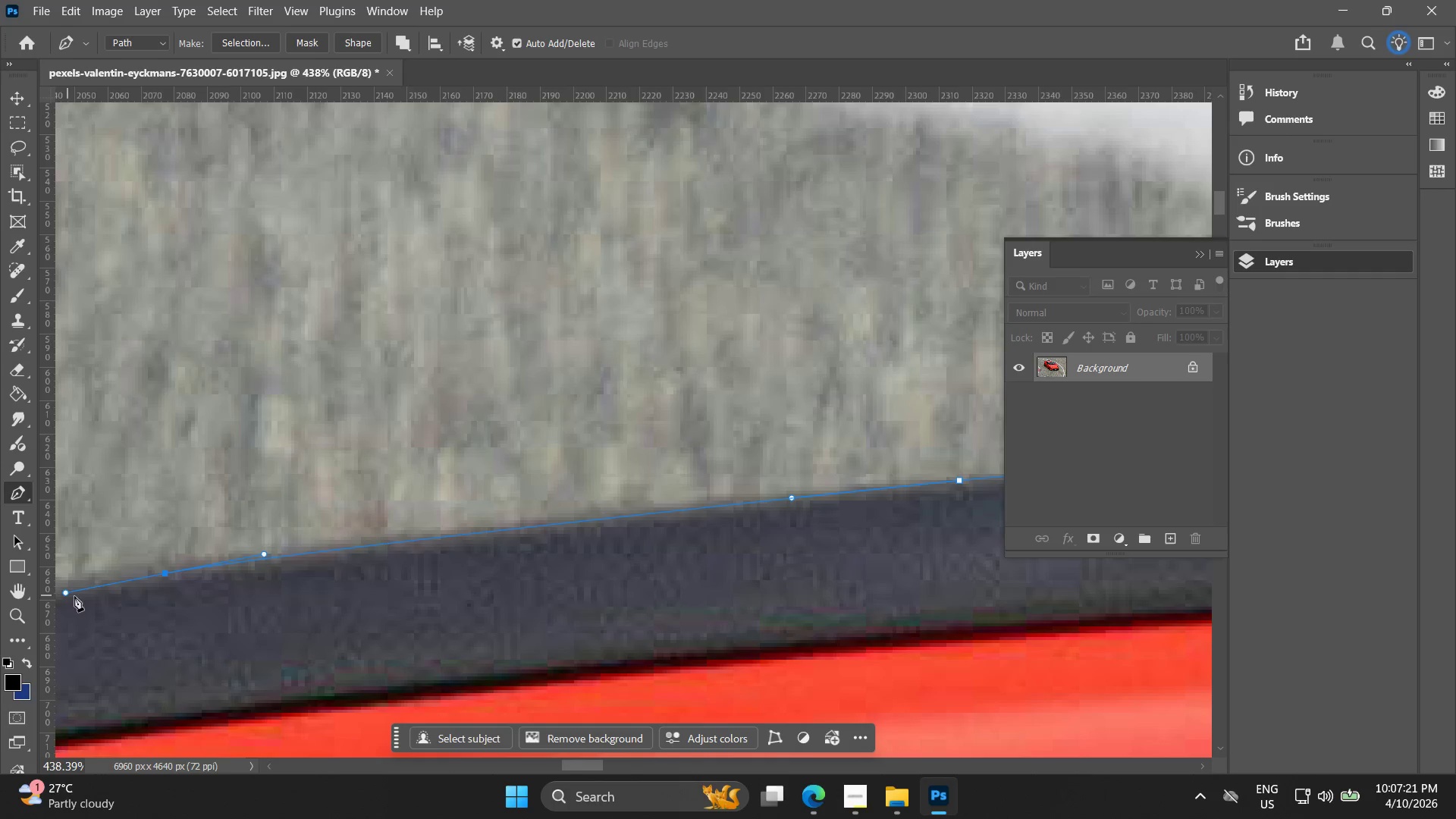 
hold_key(key=Space, duration=0.69)
 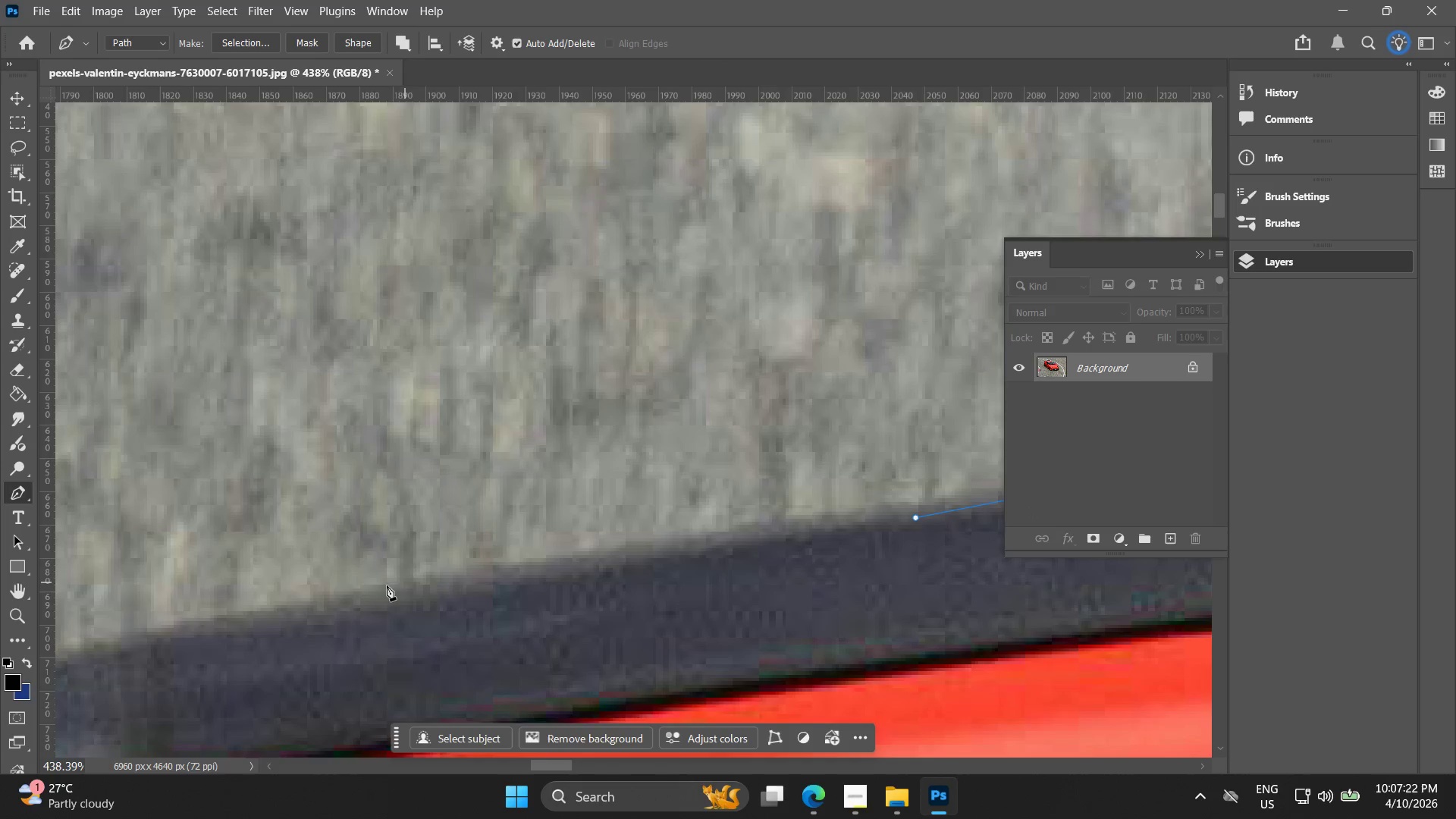 
left_click_drag(start_coordinate=[185, 589], to_coordinate=[1035, 514])
 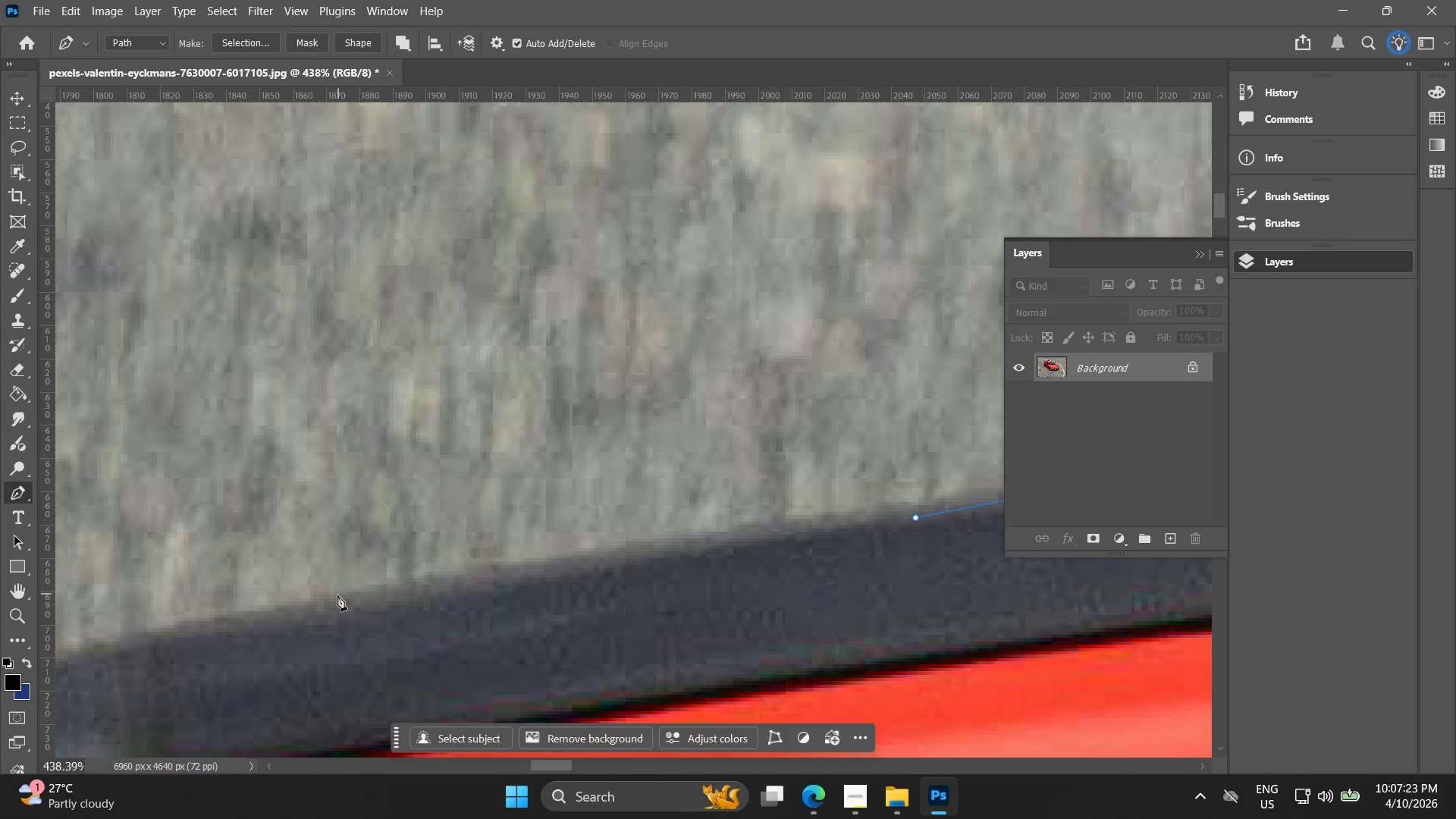 
left_click_drag(start_coordinate=[325, 599], to_coordinate=[195, 624])
 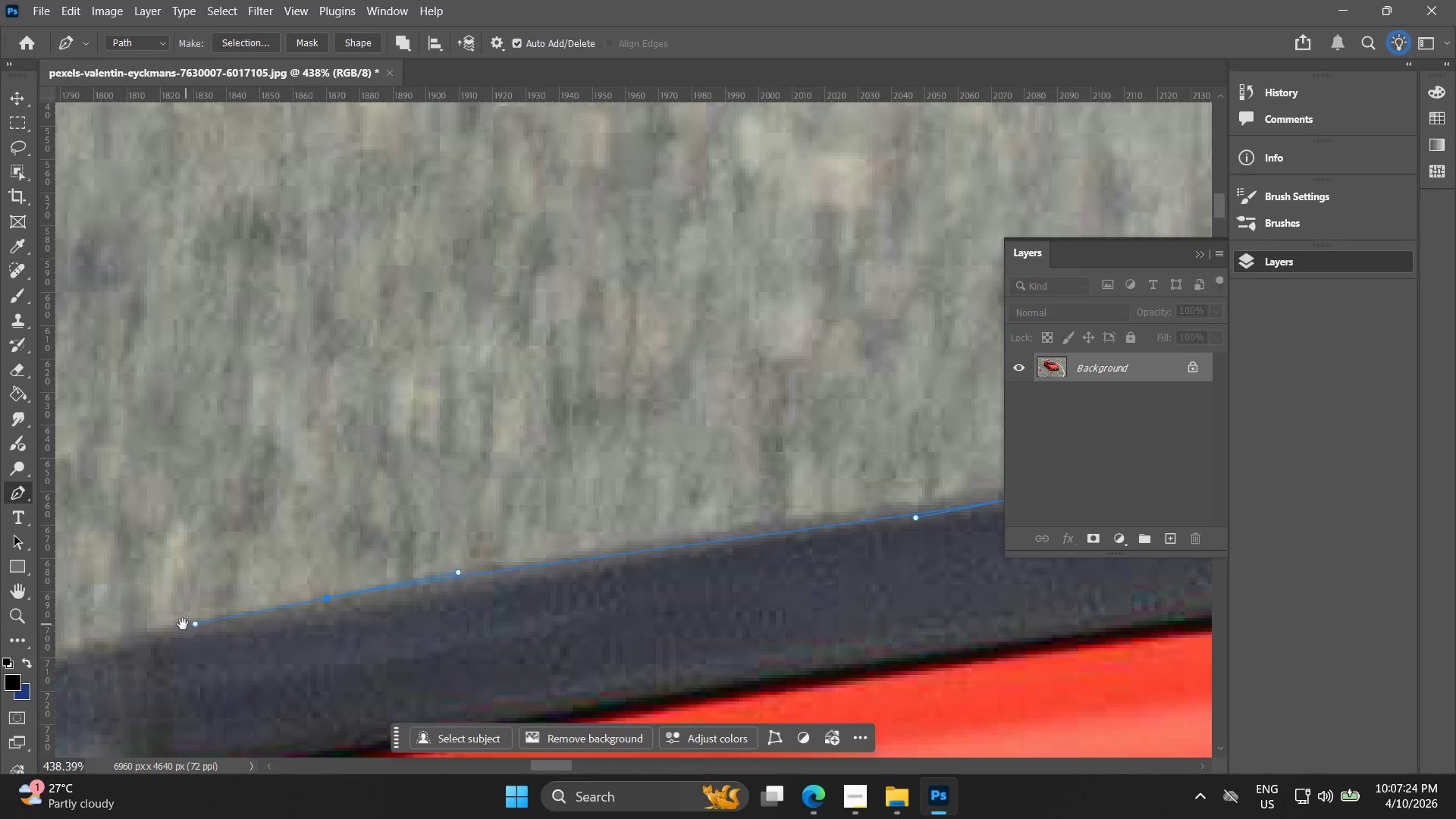 
hold_key(key=Space, duration=0.53)
 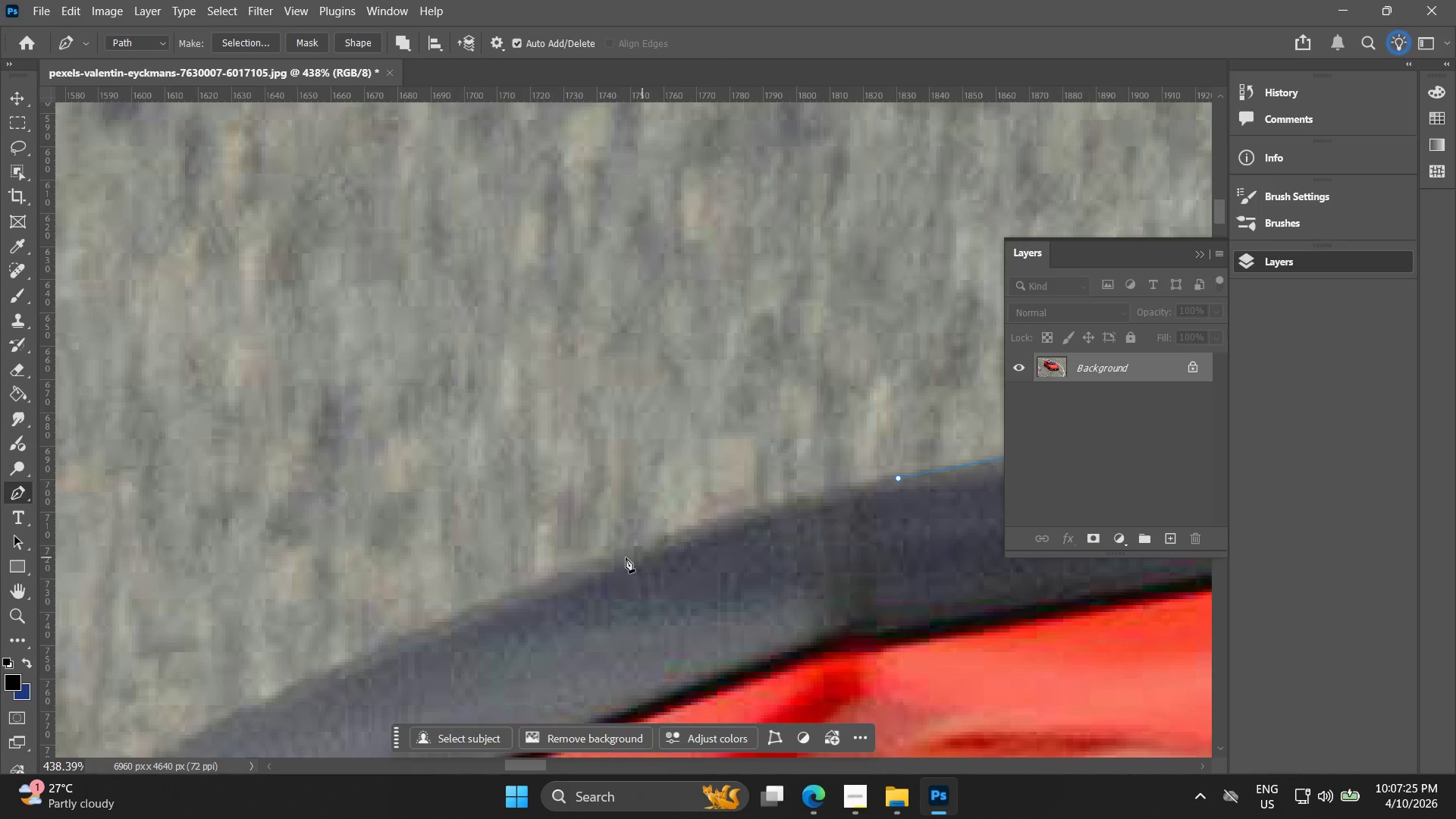 
left_click_drag(start_coordinate=[220, 622], to_coordinate=[923, 476])
 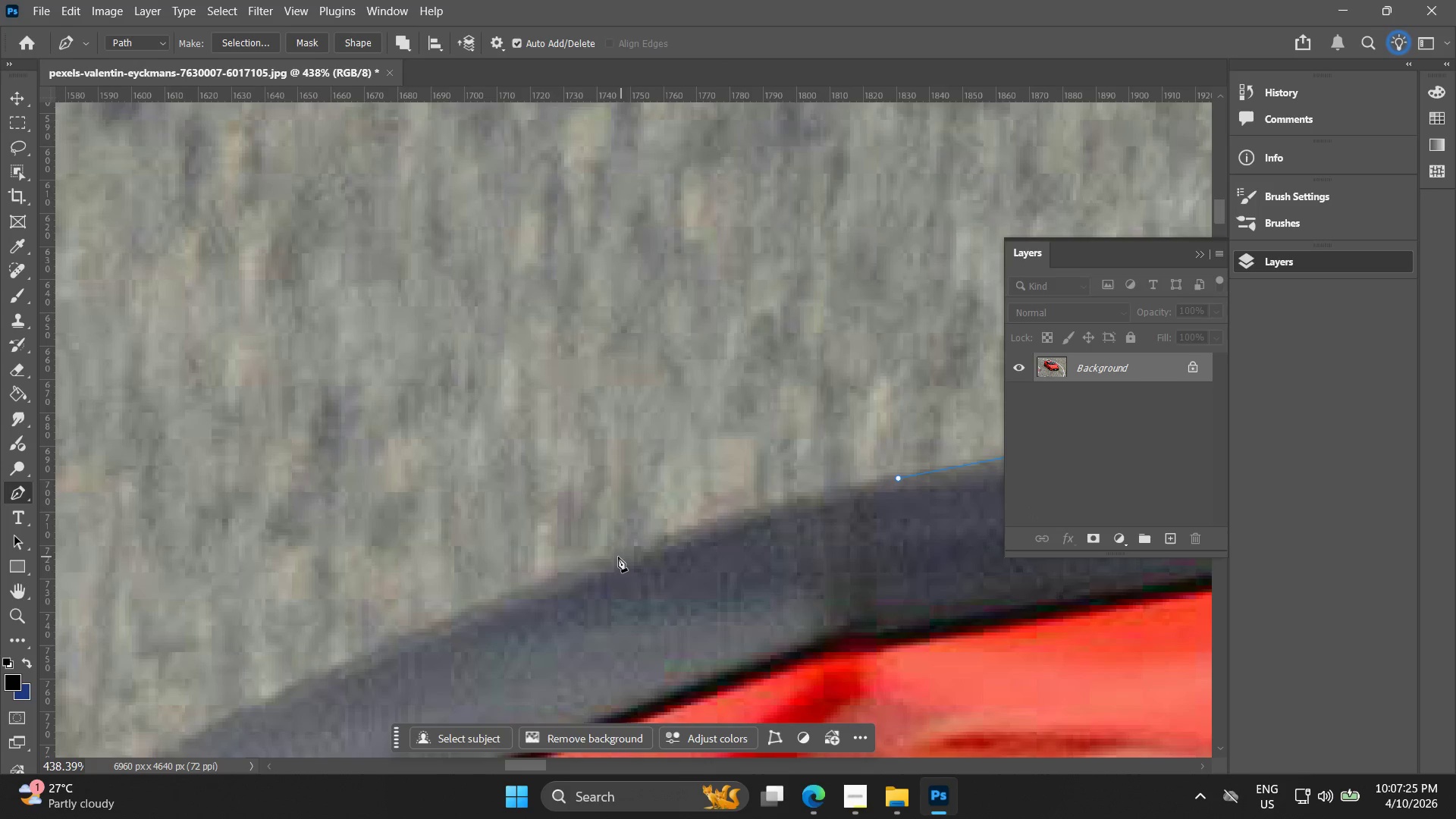 
left_click_drag(start_coordinate=[608, 557], to_coordinate=[496, 594])
 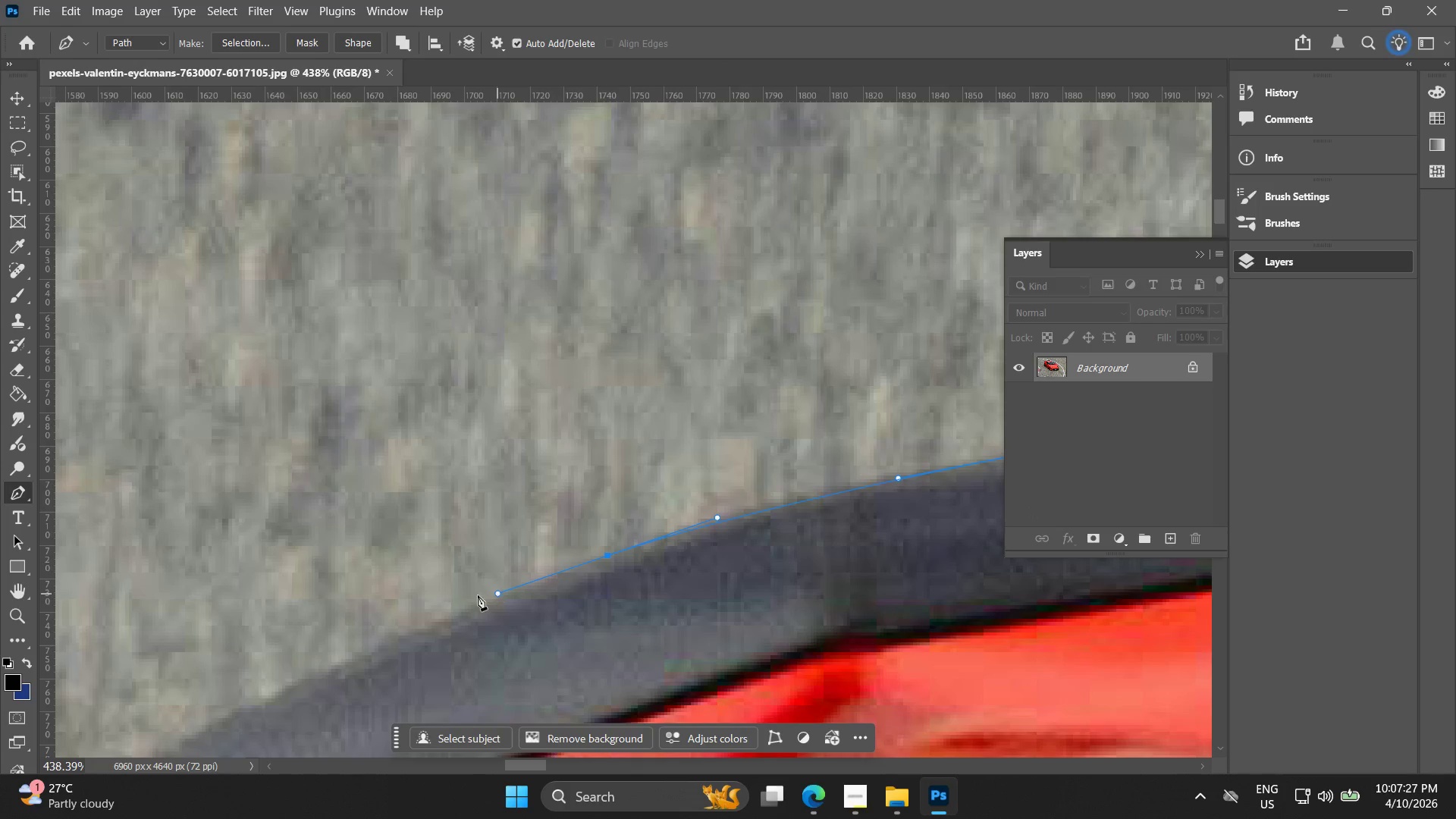 
hold_key(key=Space, duration=0.53)
 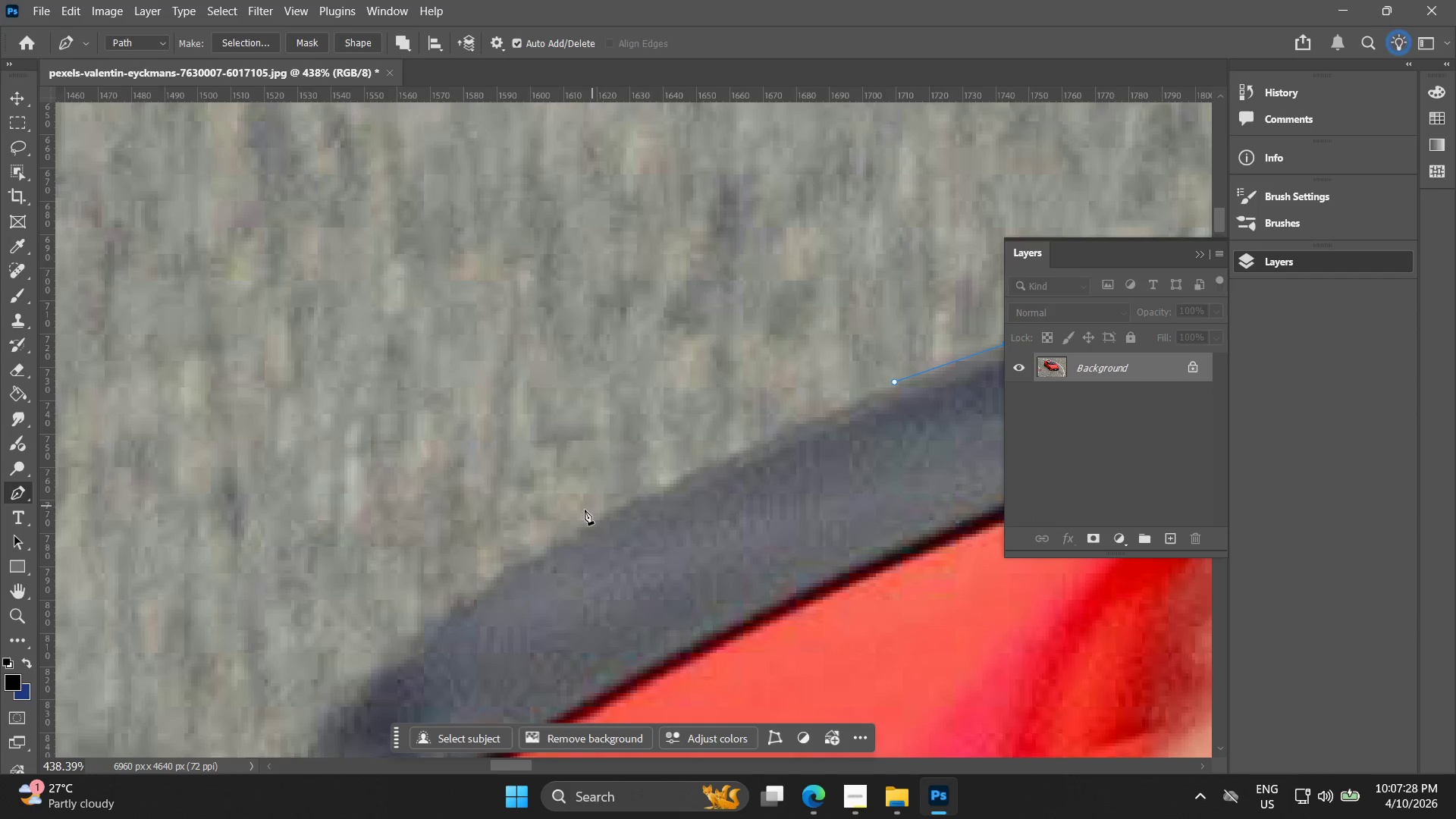 
left_click_drag(start_coordinate=[460, 605], to_coordinate=[855, 398])
 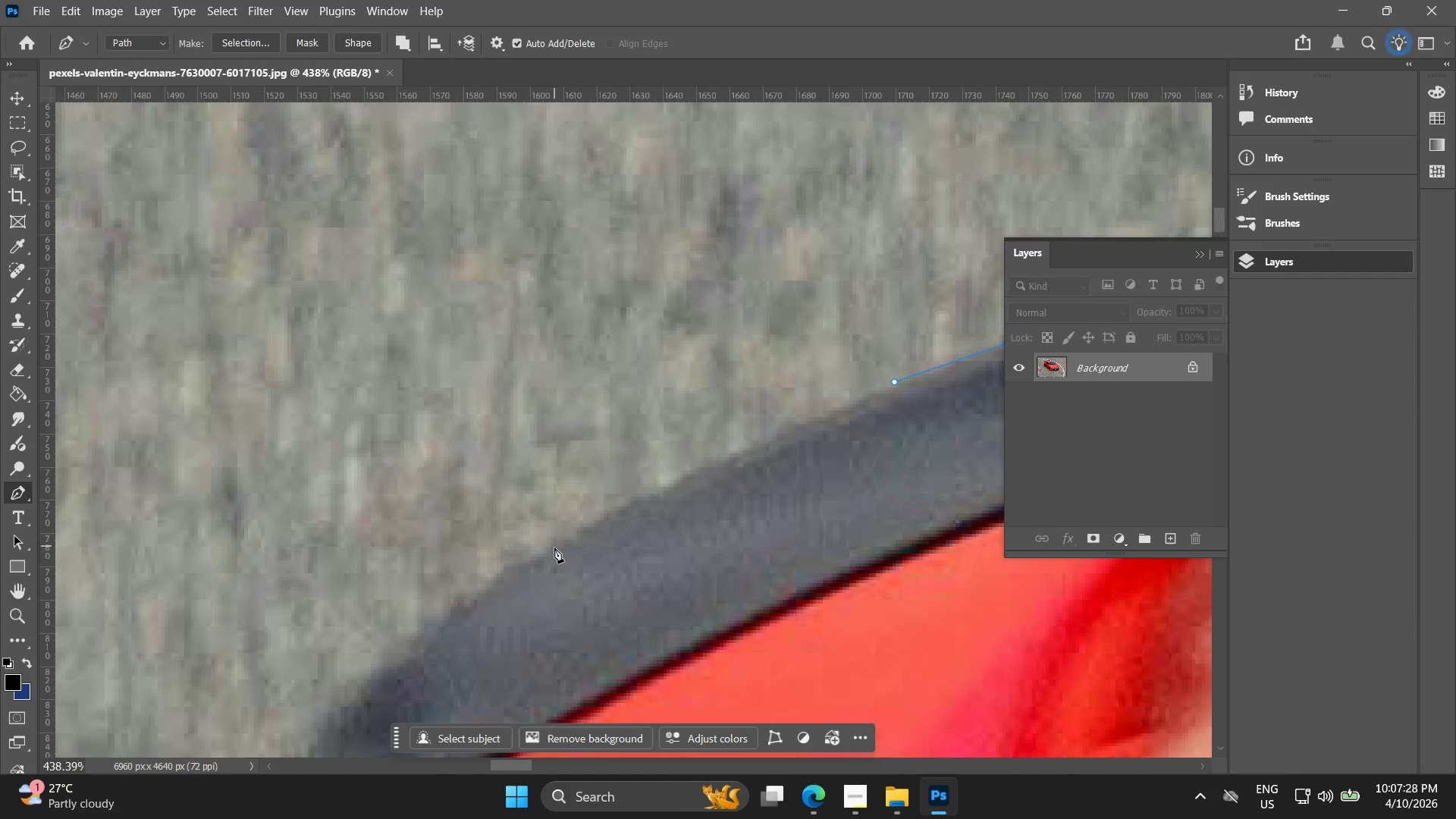 
left_click_drag(start_coordinate=[554, 548], to_coordinate=[492, 573])
 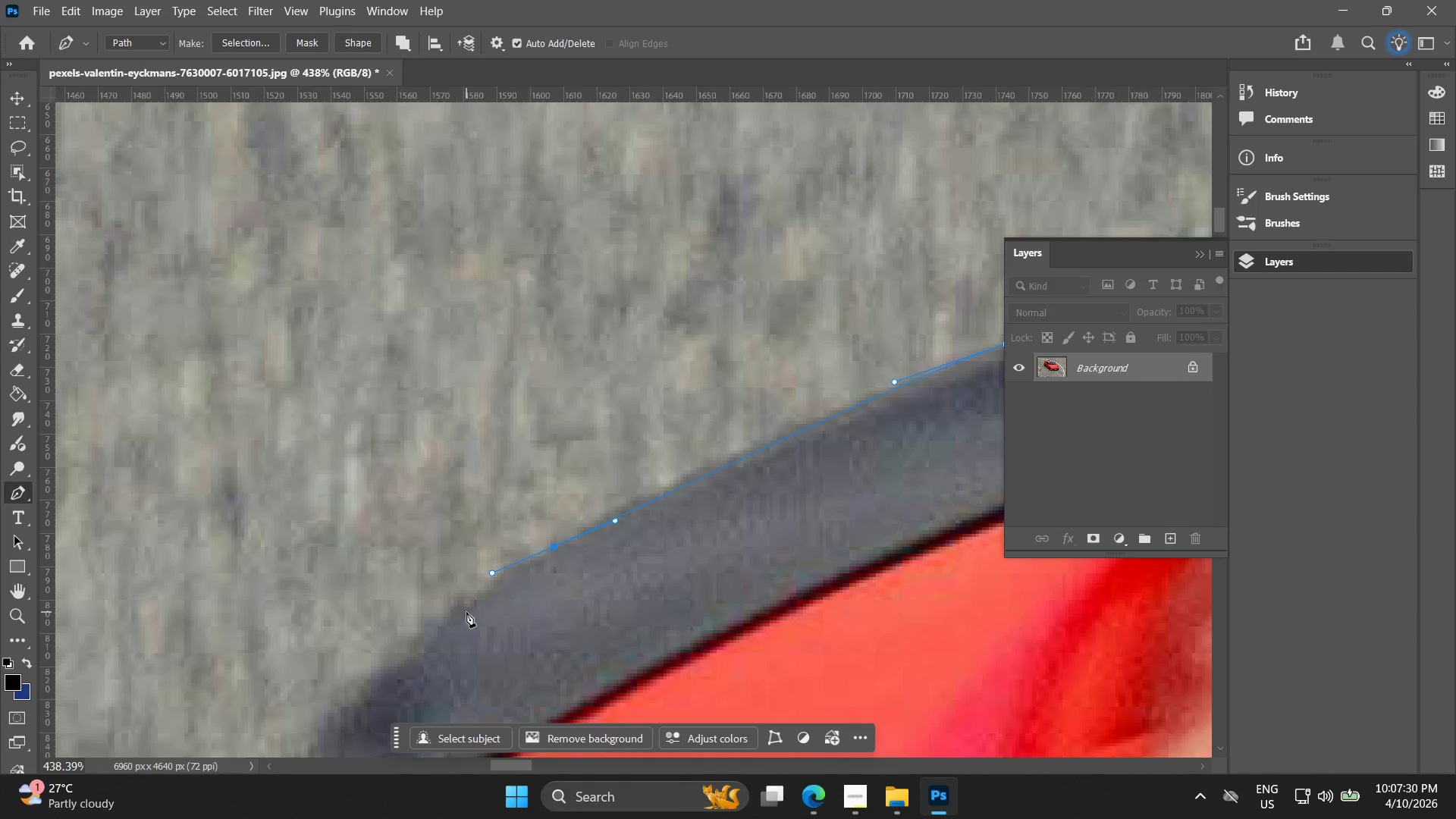 
left_click_drag(start_coordinate=[466, 612], to_coordinate=[458, 617])
 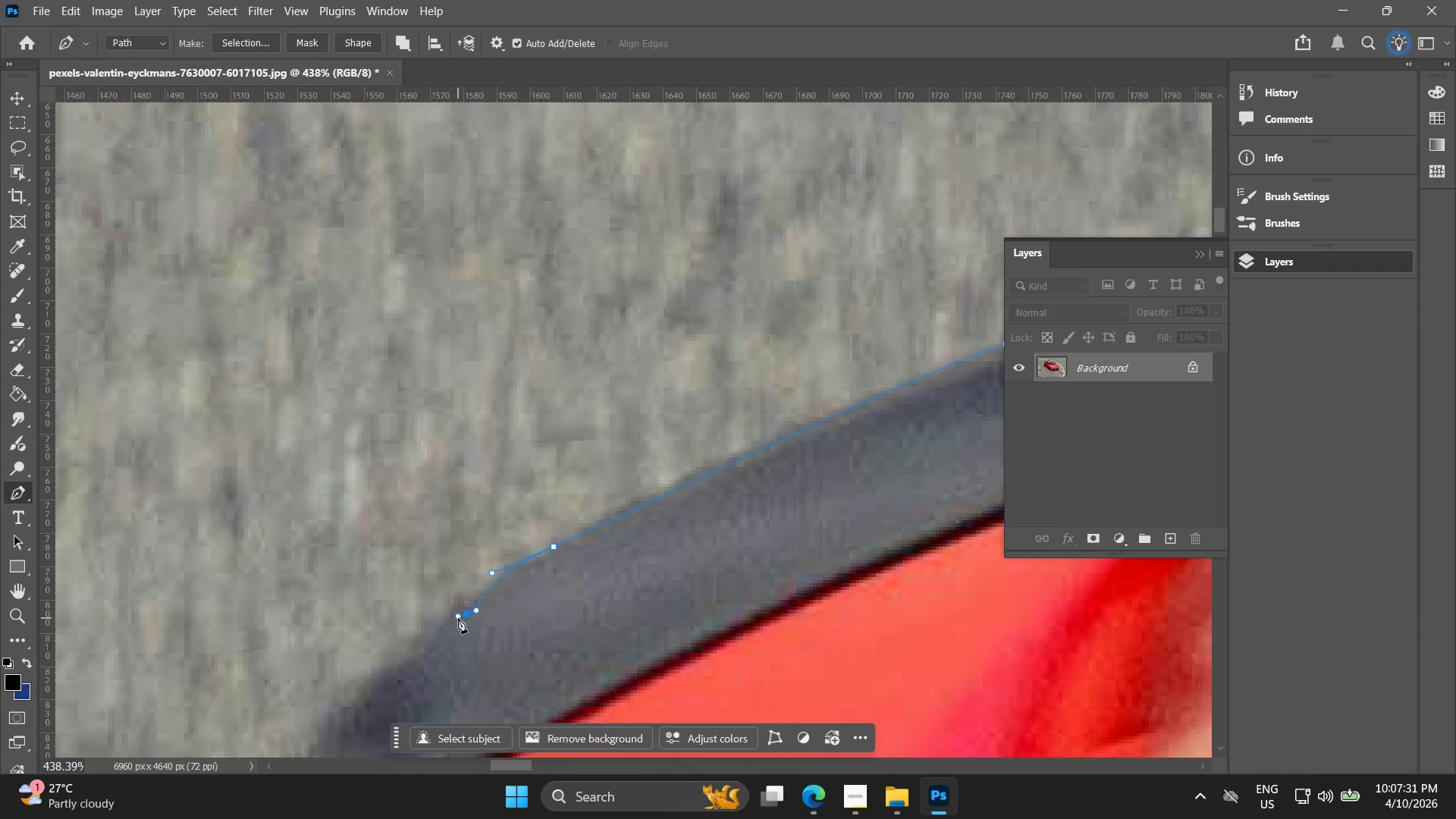 
key(Control+ControlLeft)
 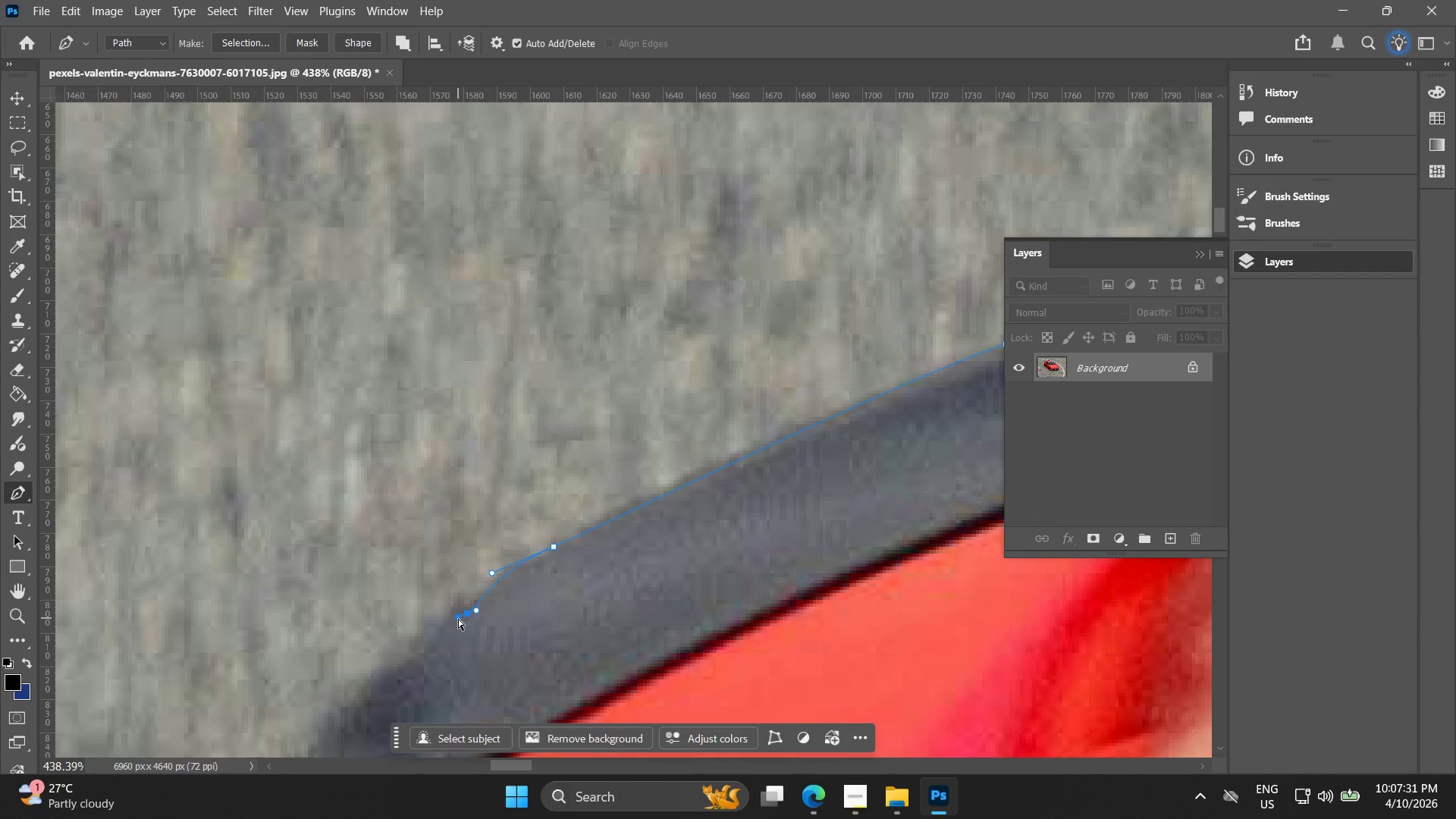 
key(Control+Z)
 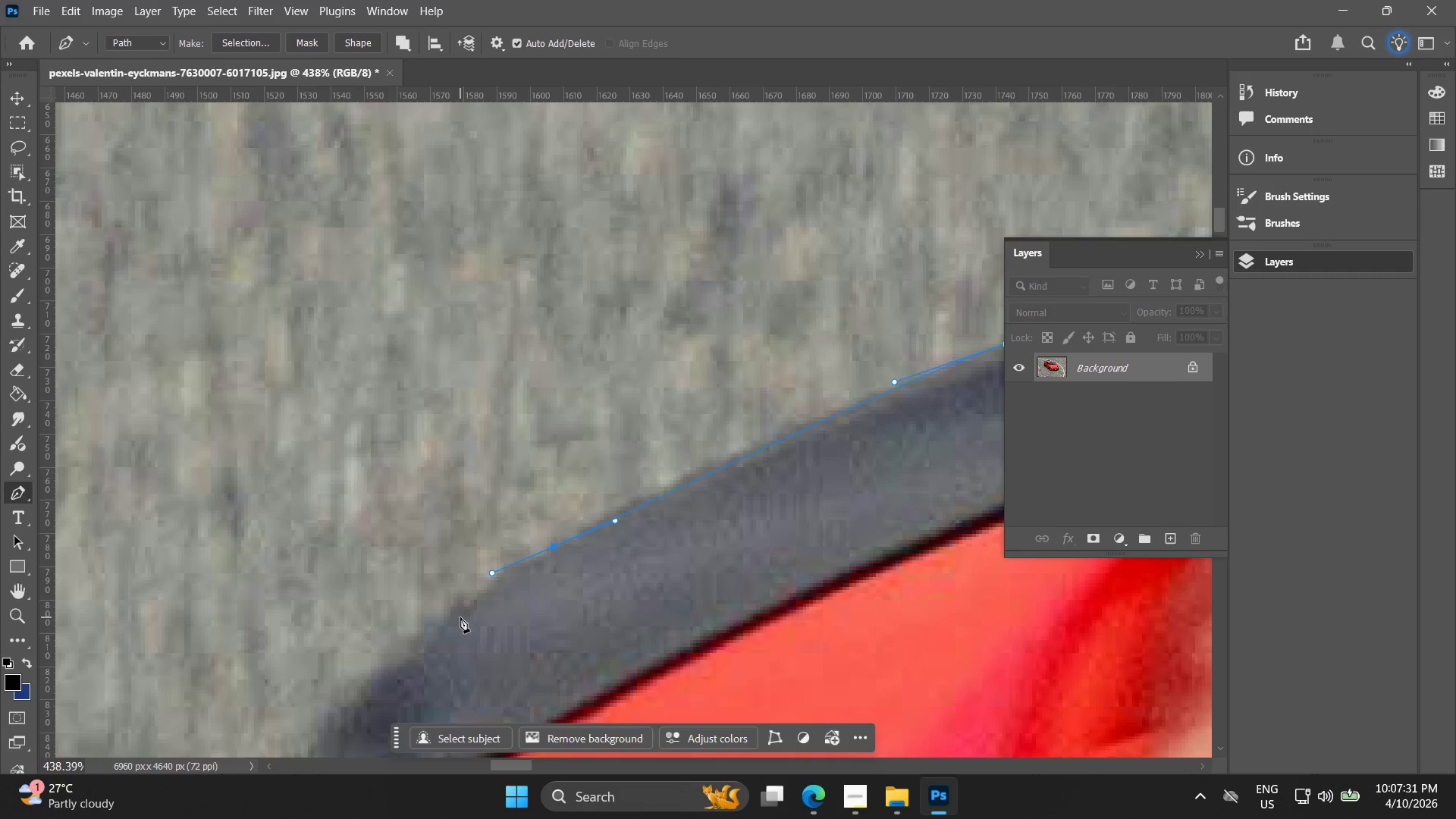 
left_click_drag(start_coordinate=[460, 617], to_coordinate=[449, 620])
 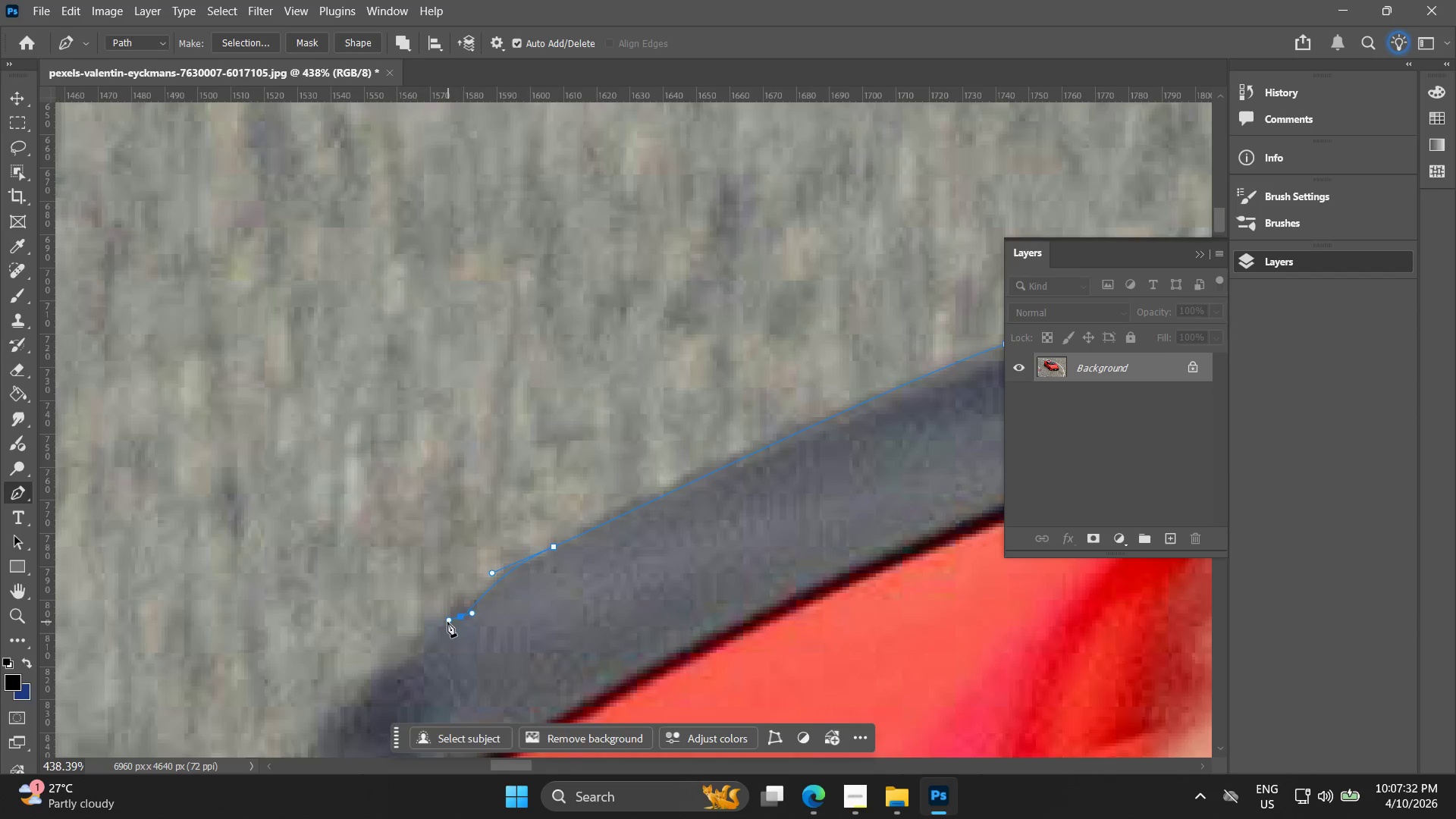 
hold_key(key=Space, duration=0.42)
 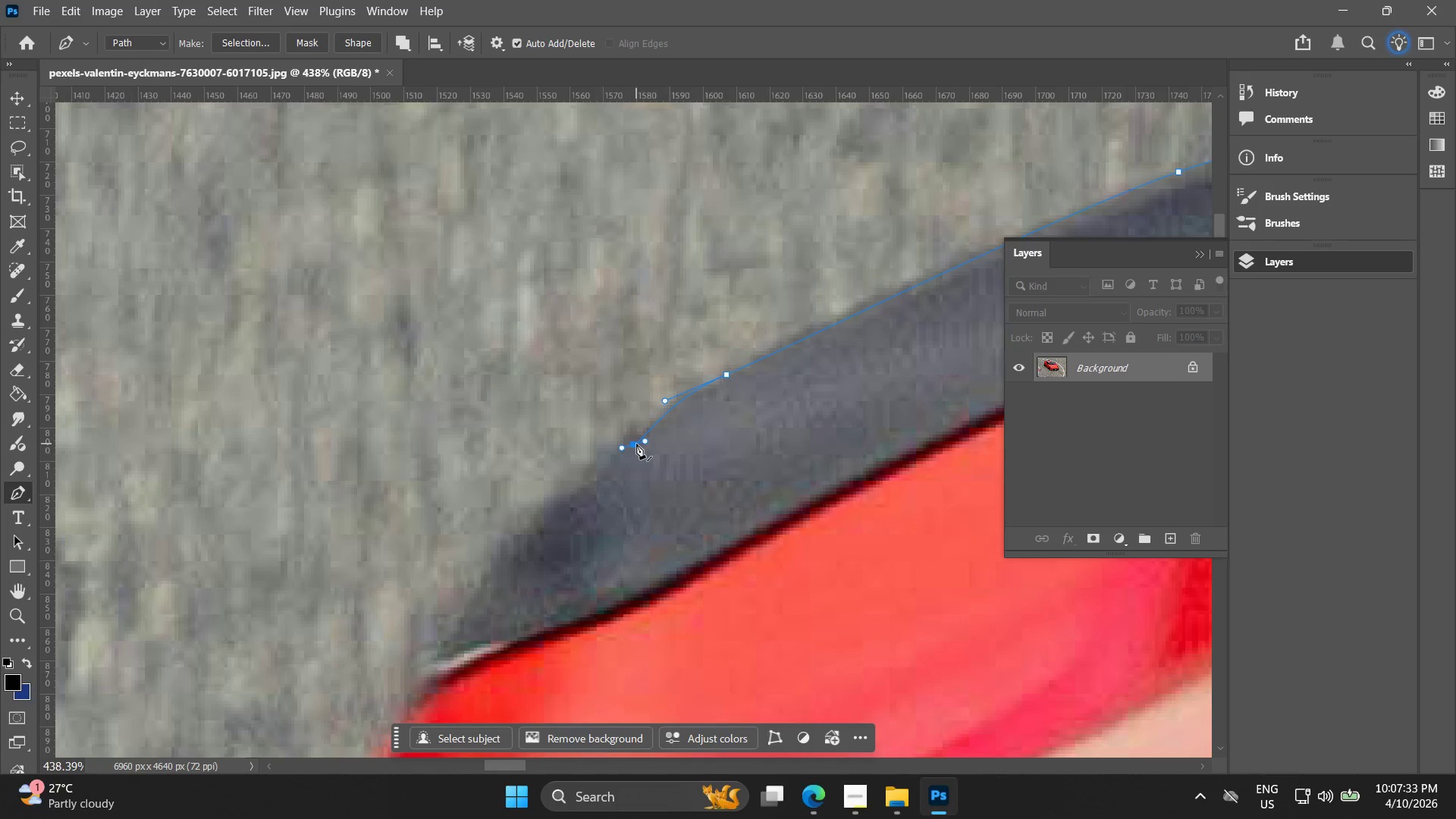 
left_click_drag(start_coordinate=[472, 613], to_coordinate=[645, 441])
 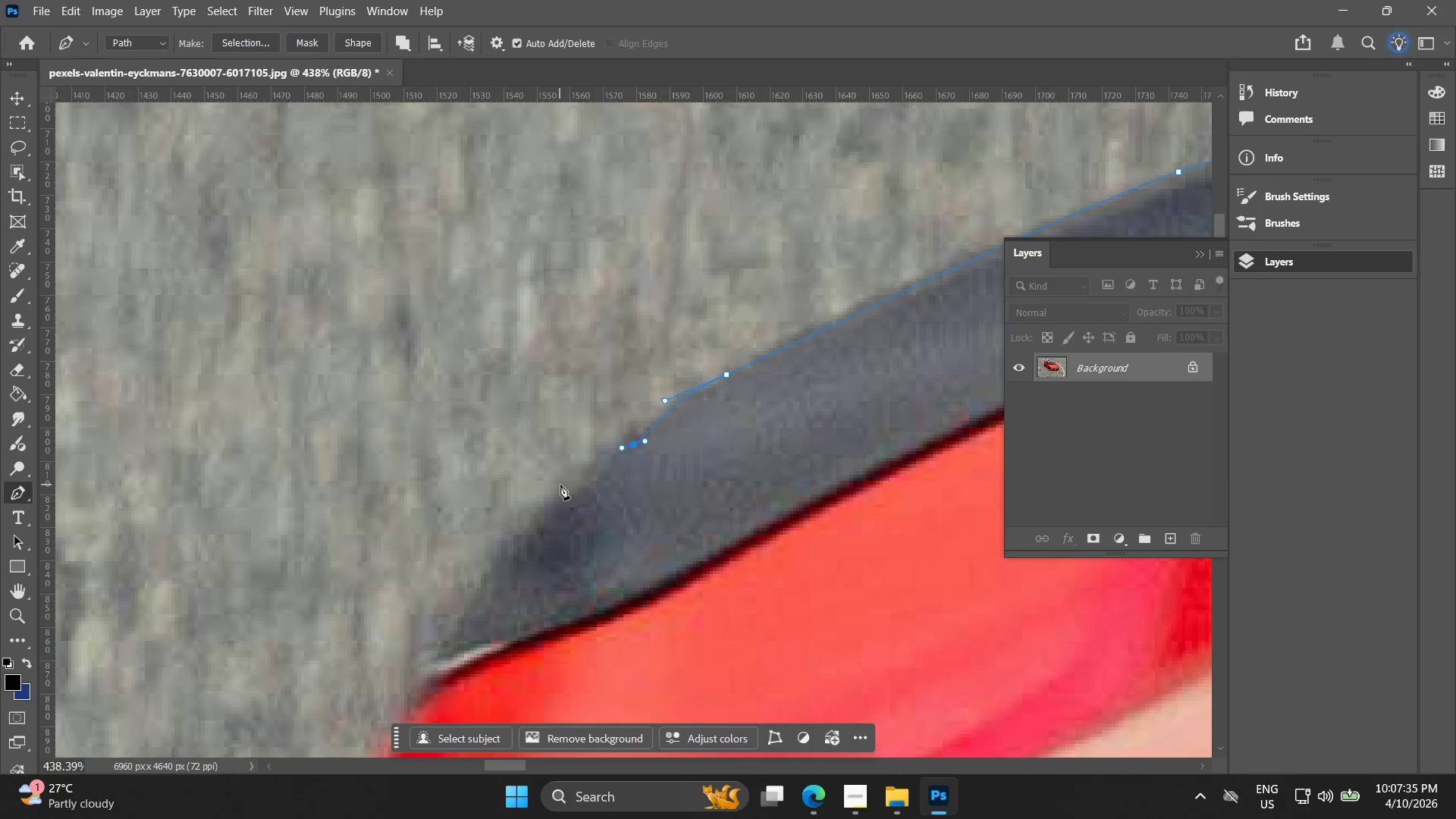 
left_click_drag(start_coordinate=[591, 480], to_coordinate=[573, 494])
 